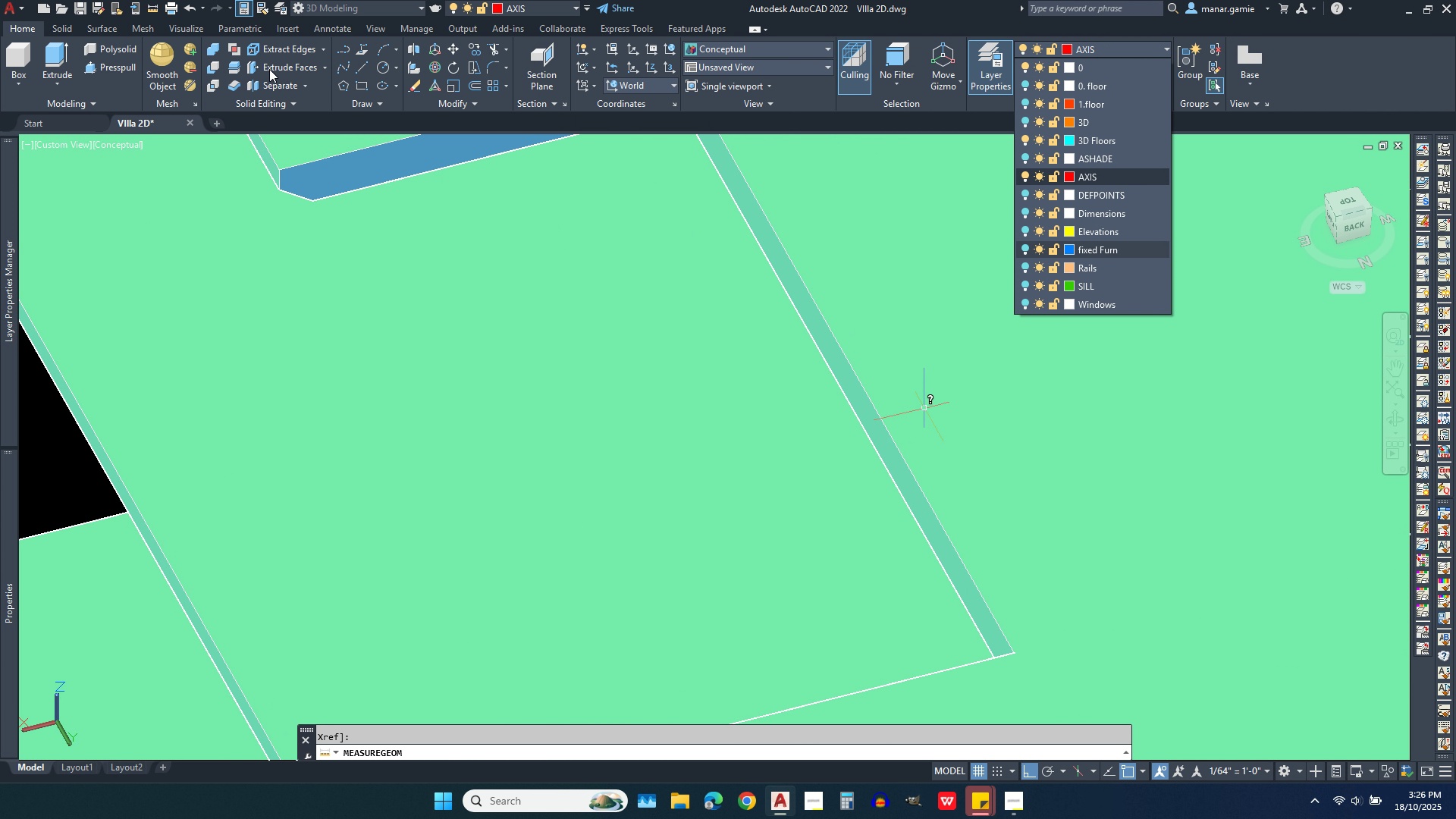 
left_click([271, 67])
 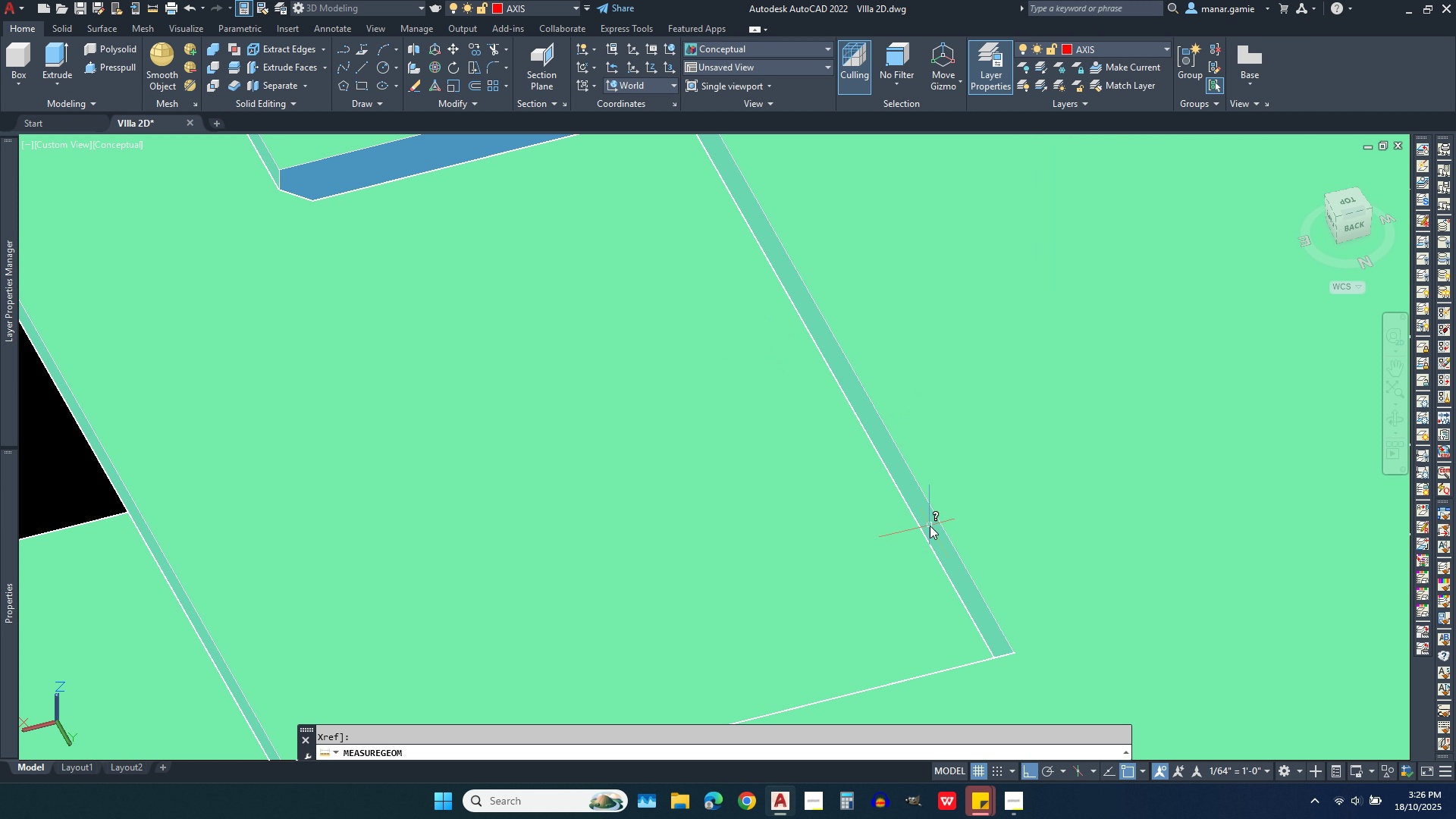 
left_click([930, 526])
 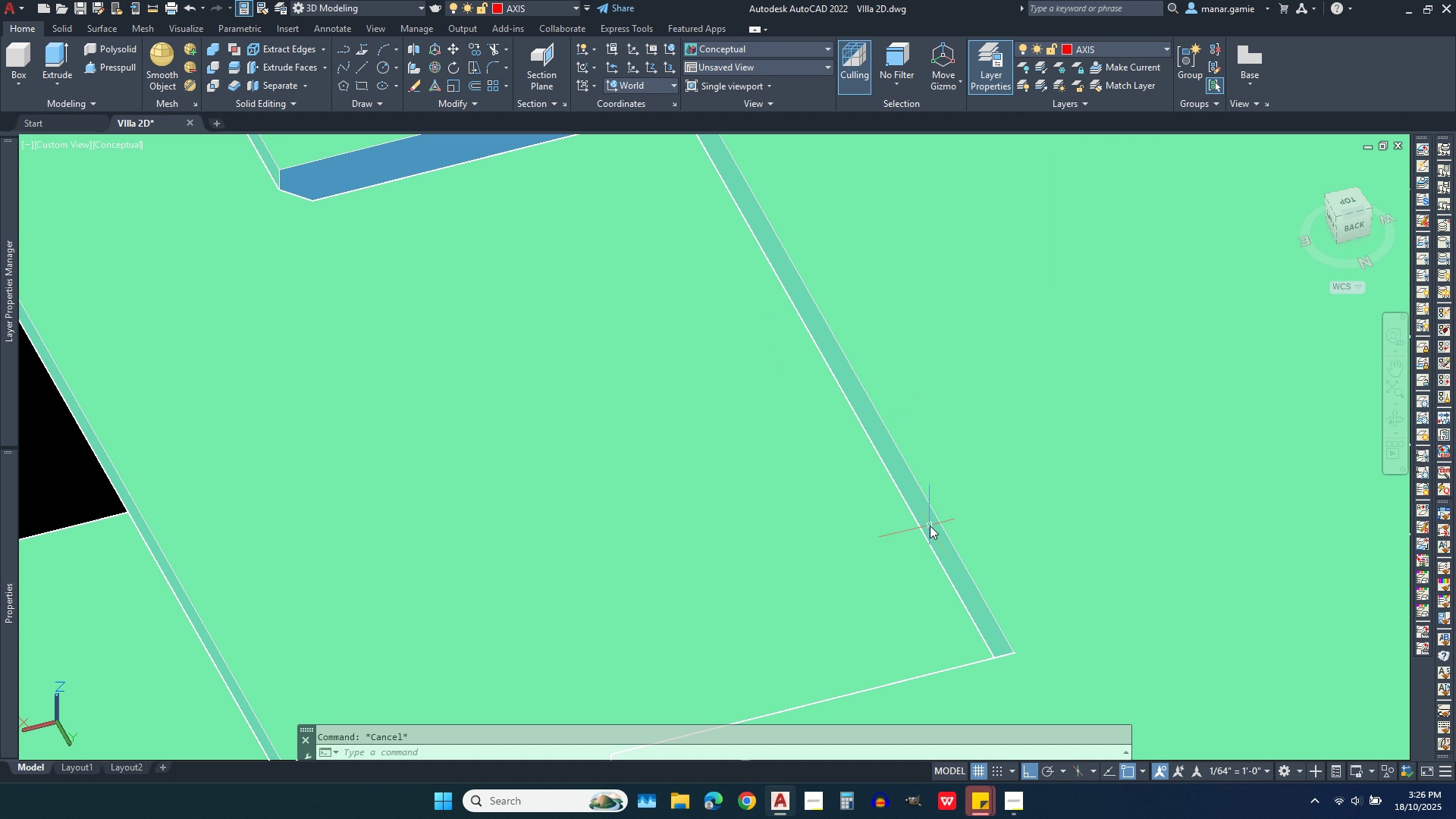 
key(Escape)
 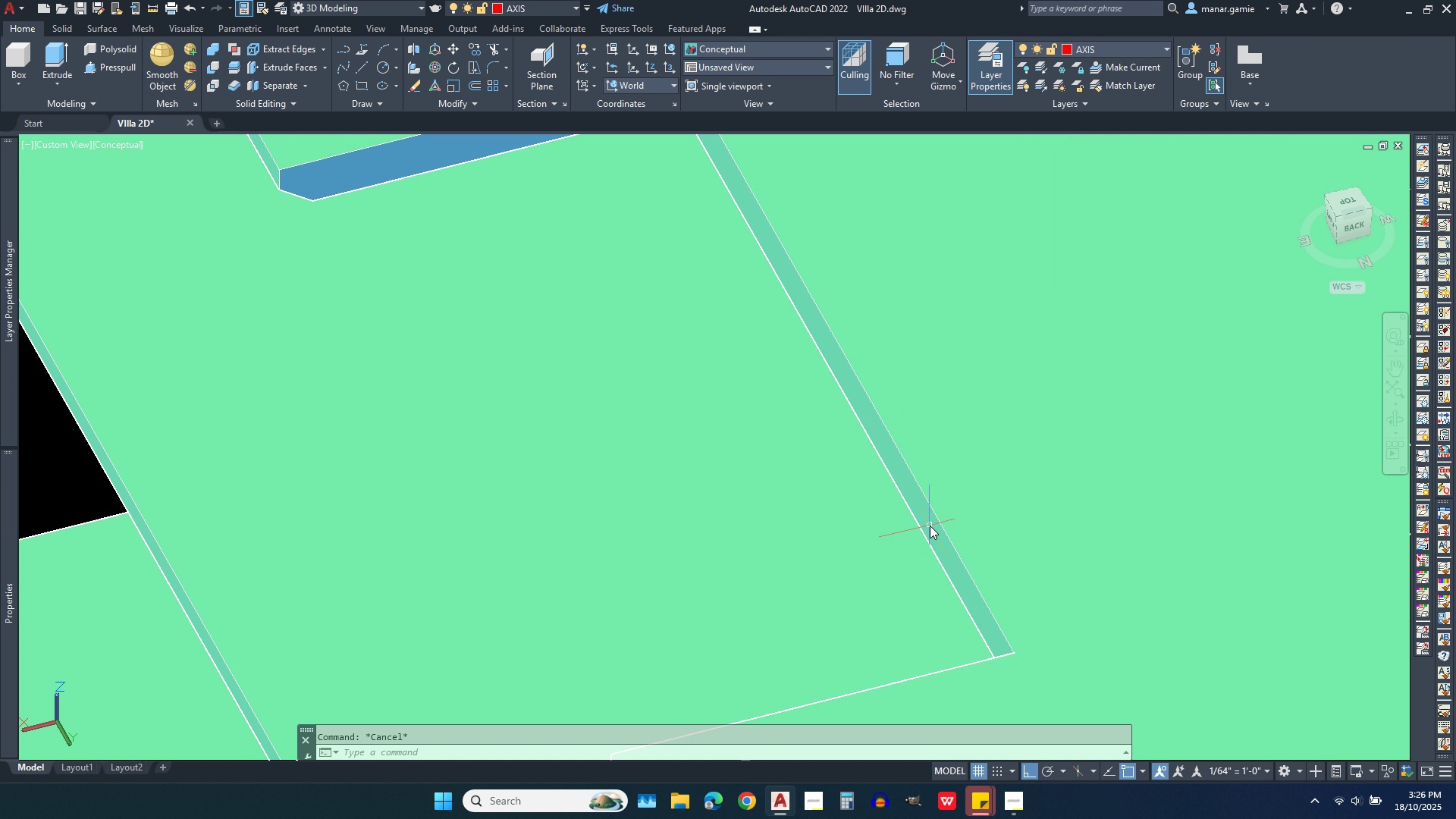 
key(Escape)
 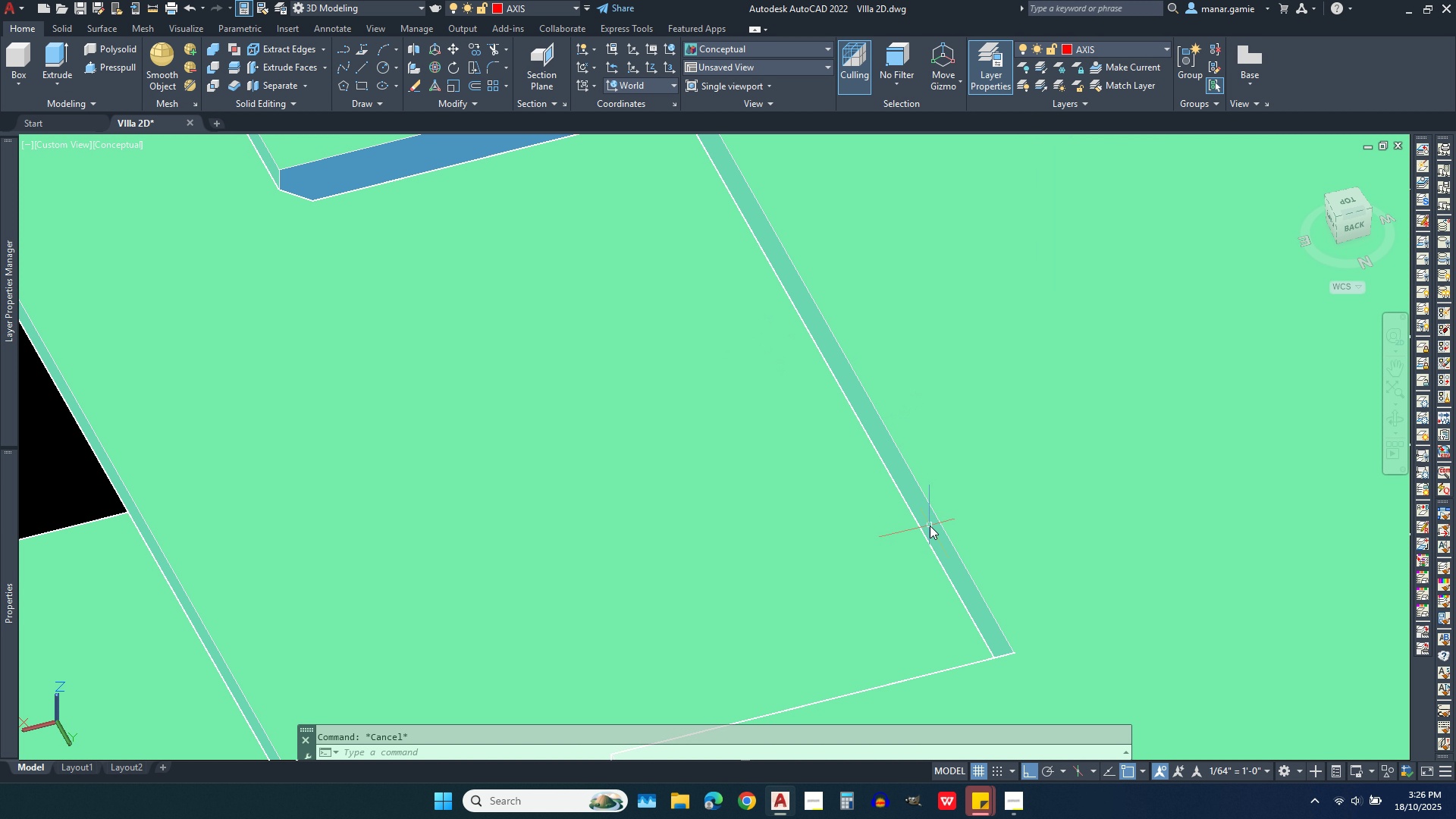 
key(Escape)
 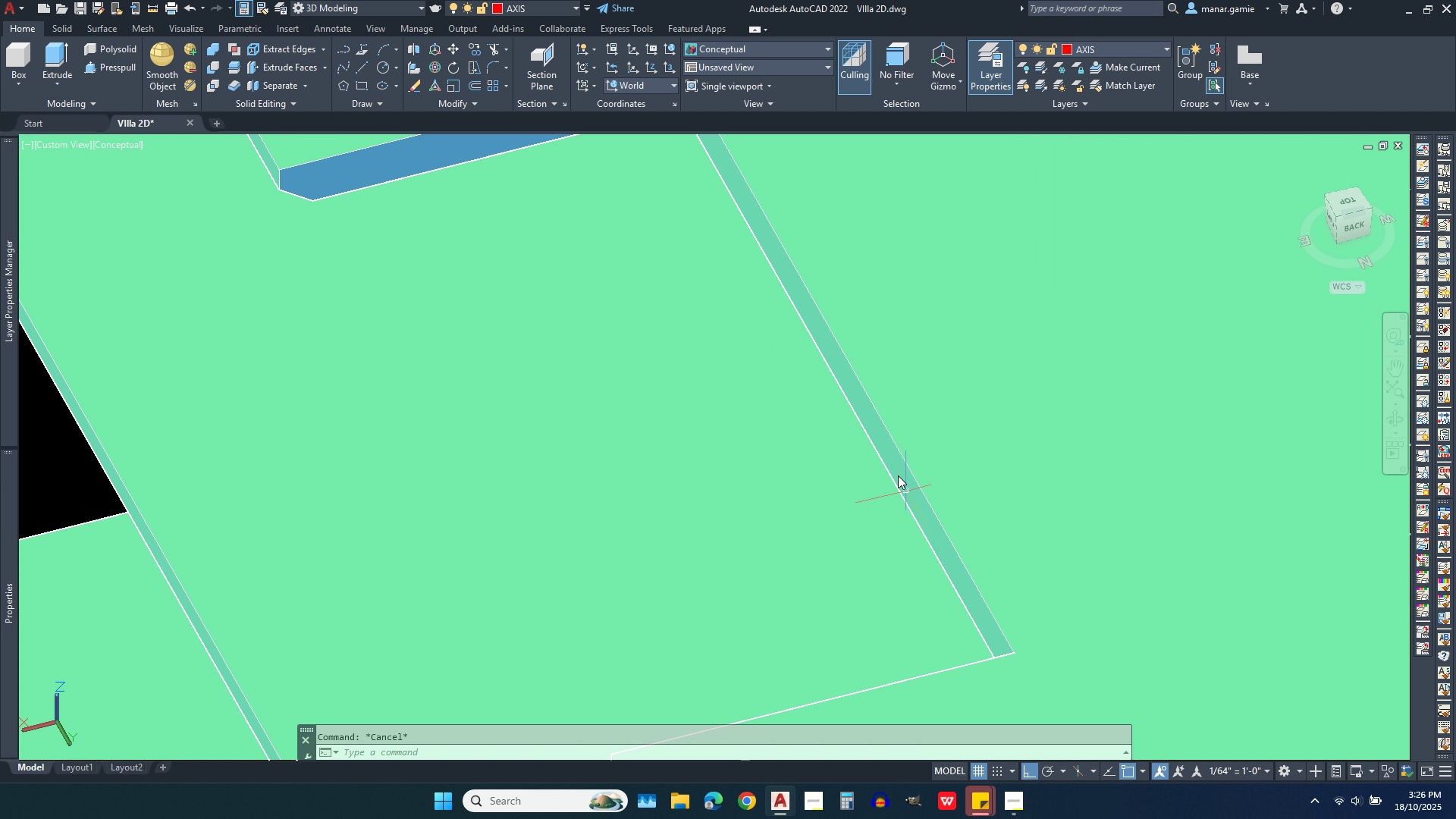 
key(Escape)
 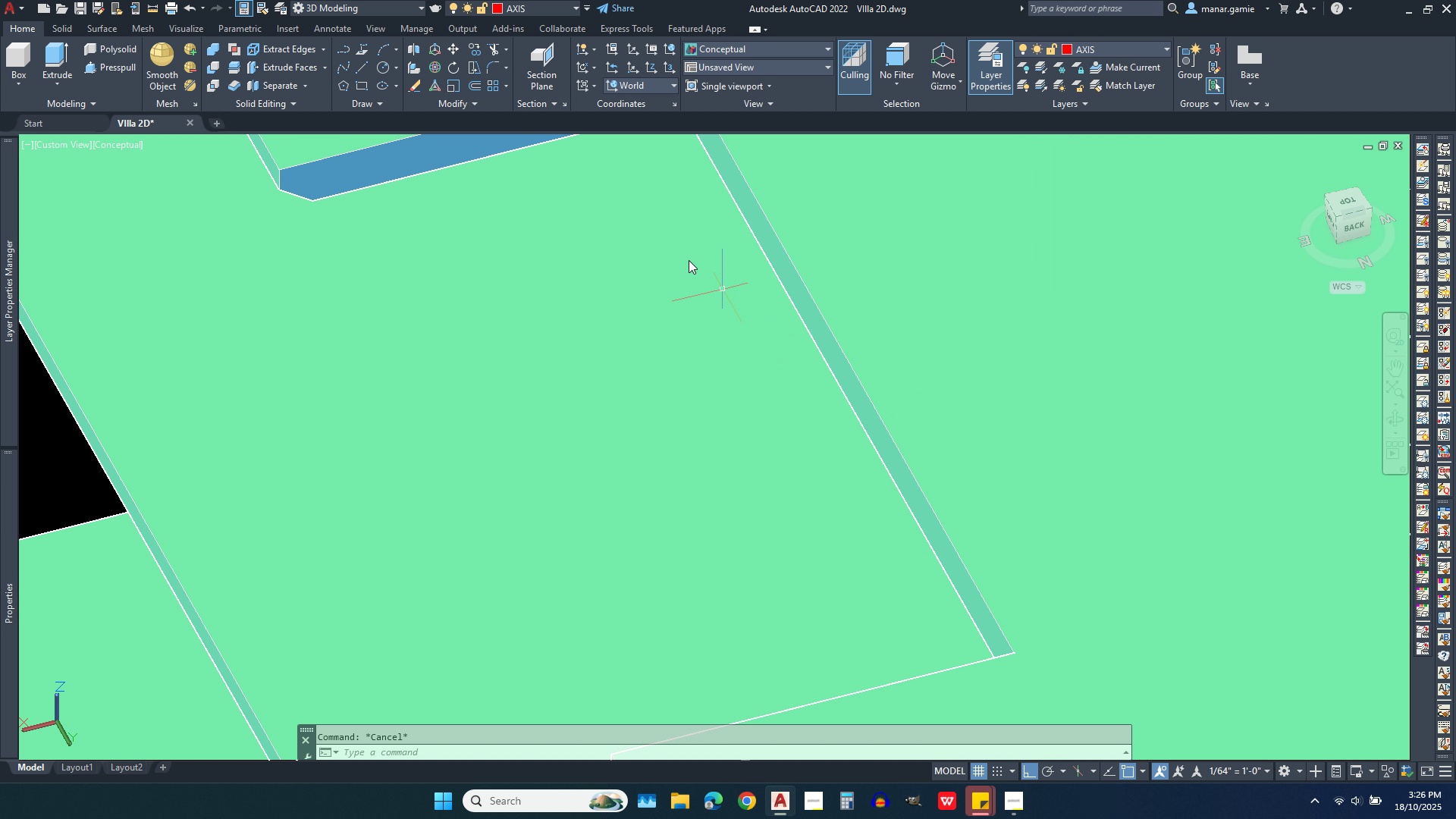 
key(Escape)
 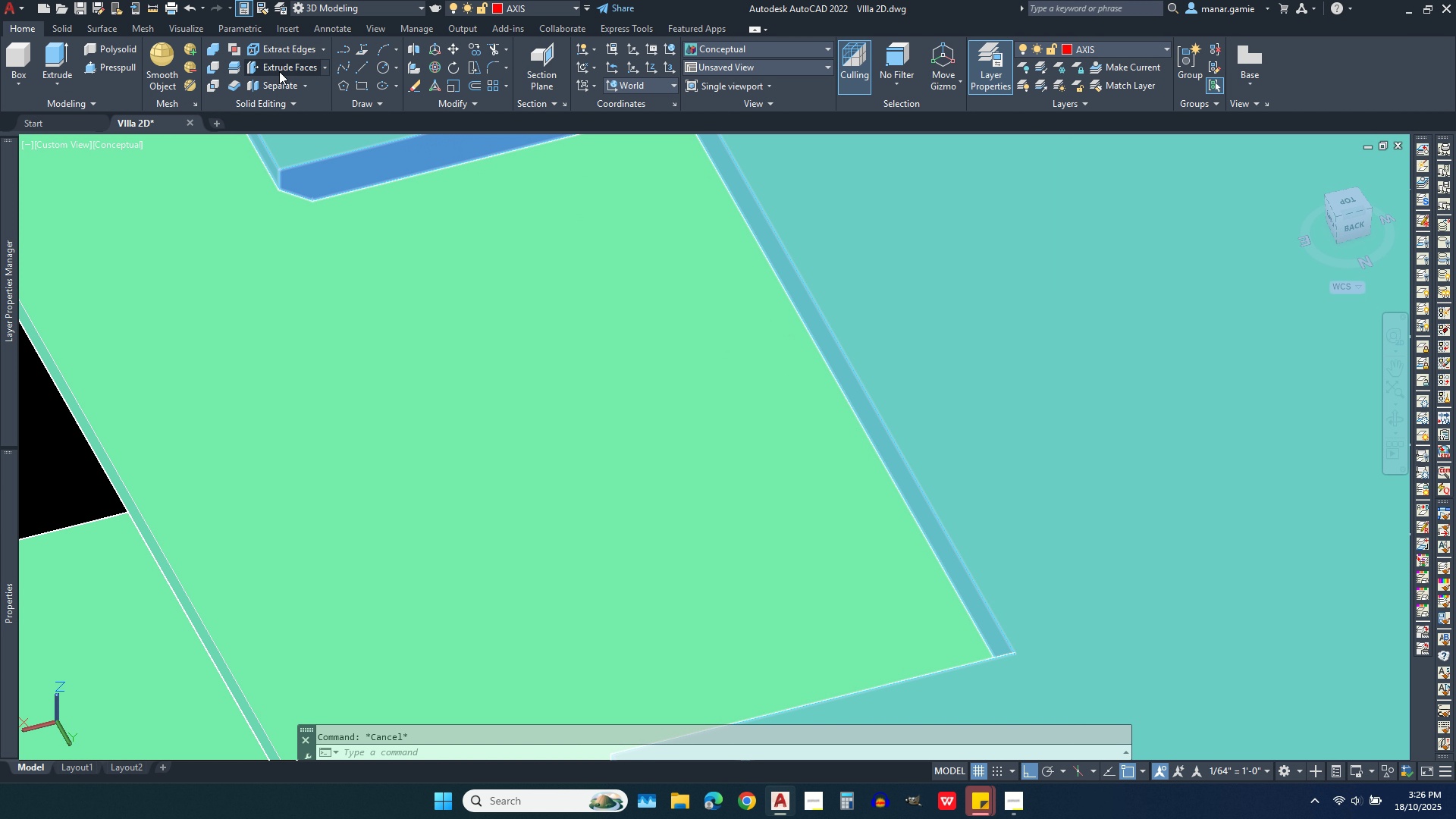 
left_click([279, 71])
 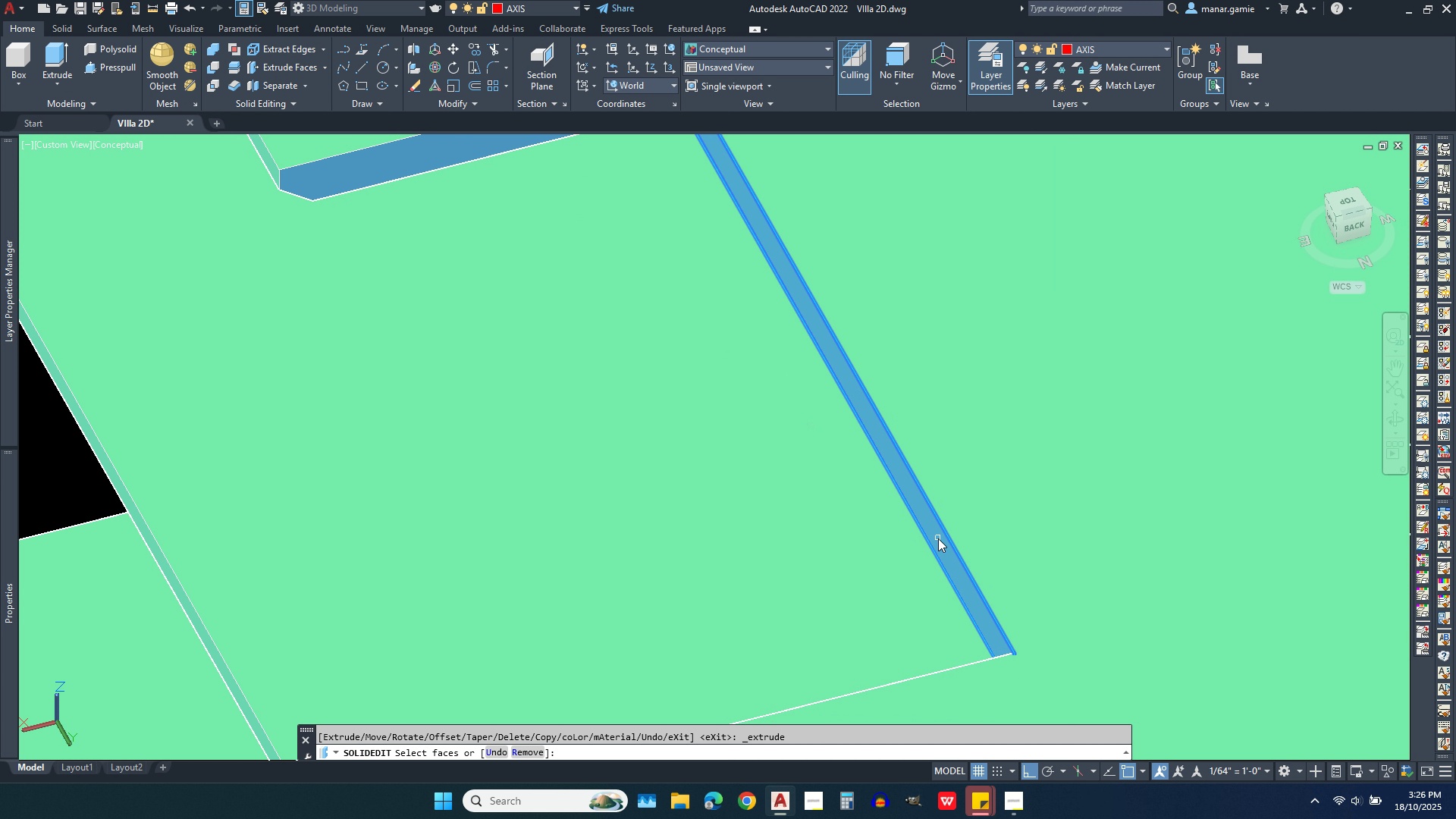 
left_click([938, 538])
 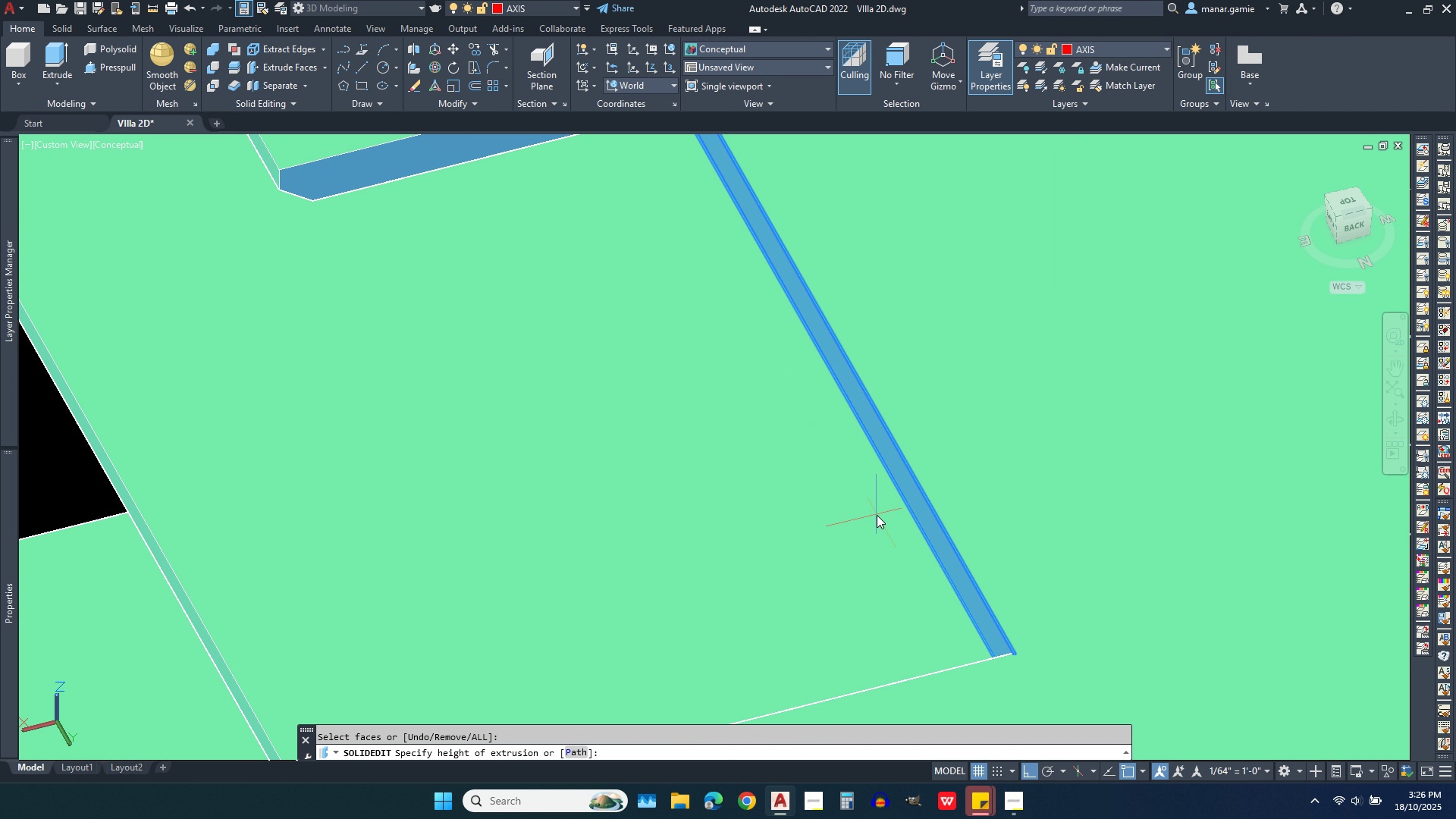 
right_click([877, 515])
 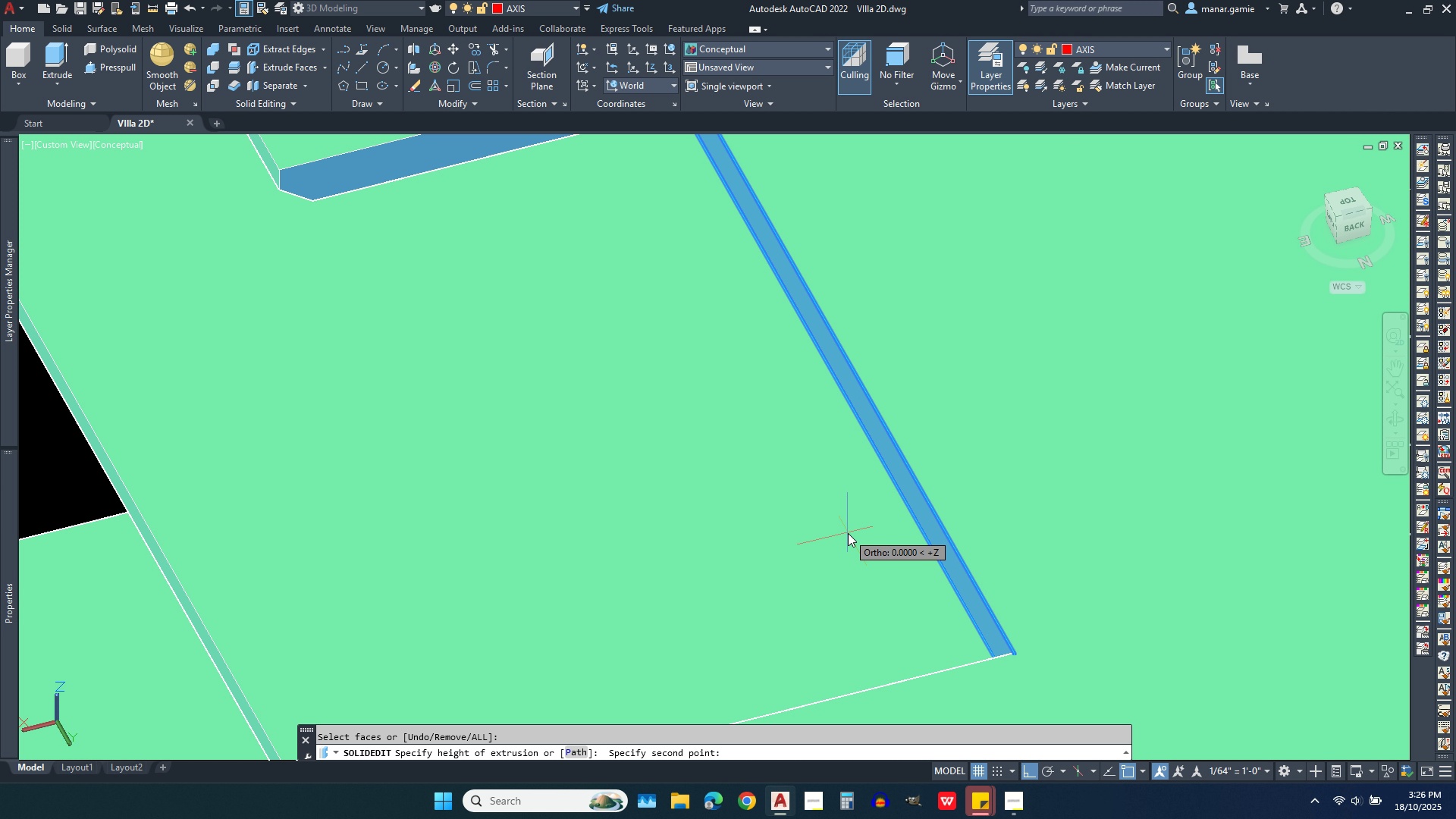 
left_click([848, 533])
 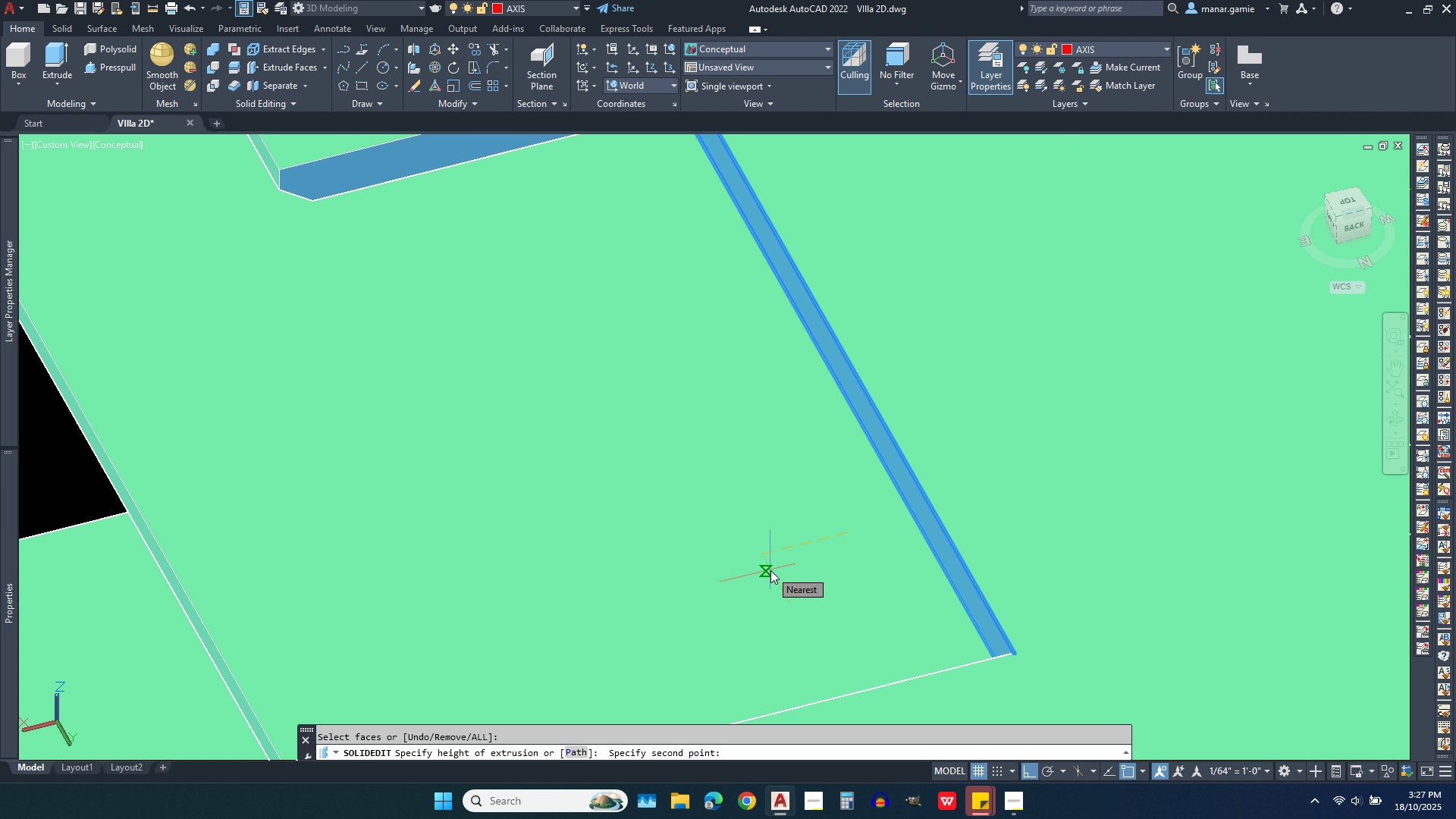 
type(.10)
 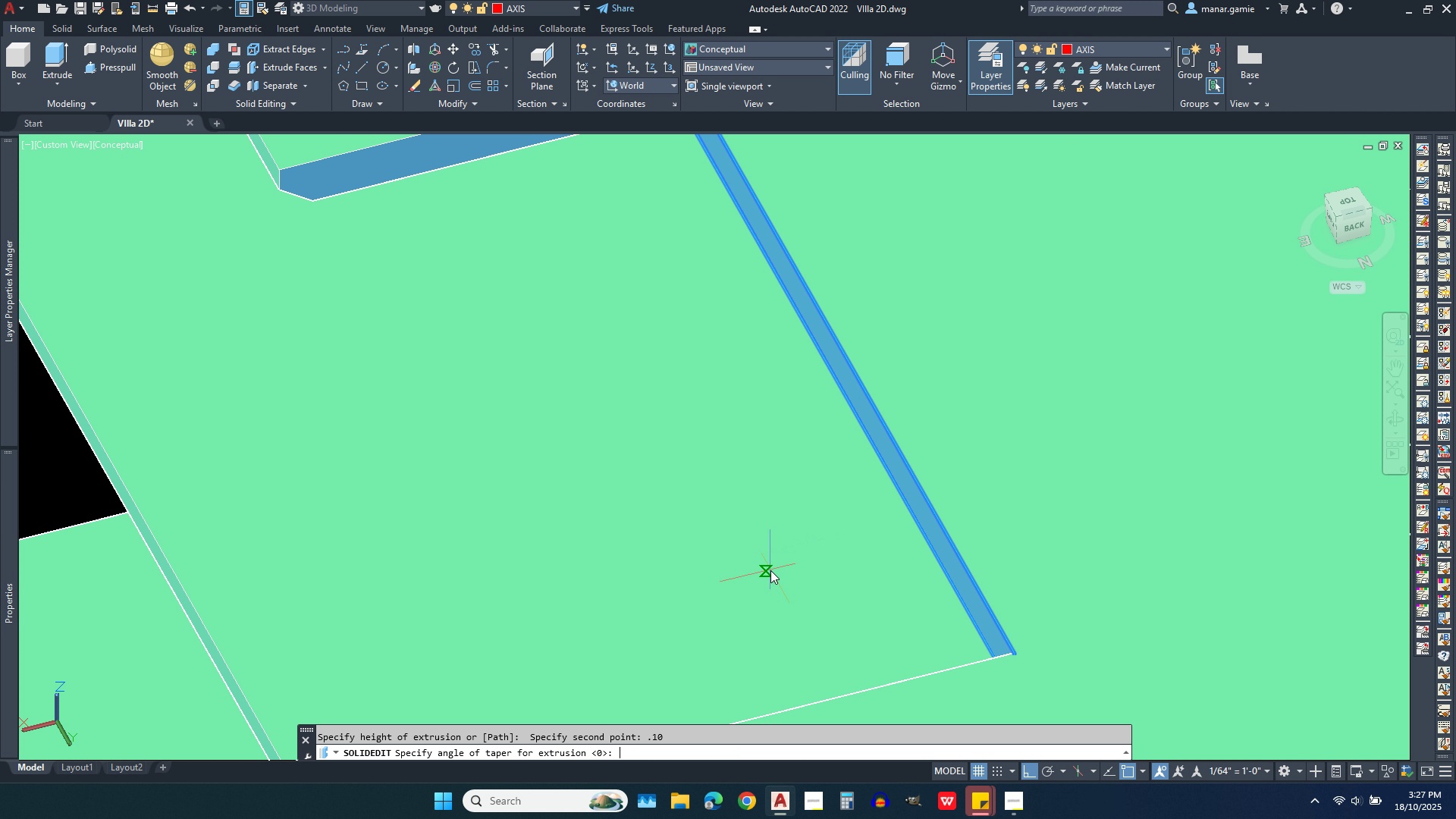 
key(Enter)
 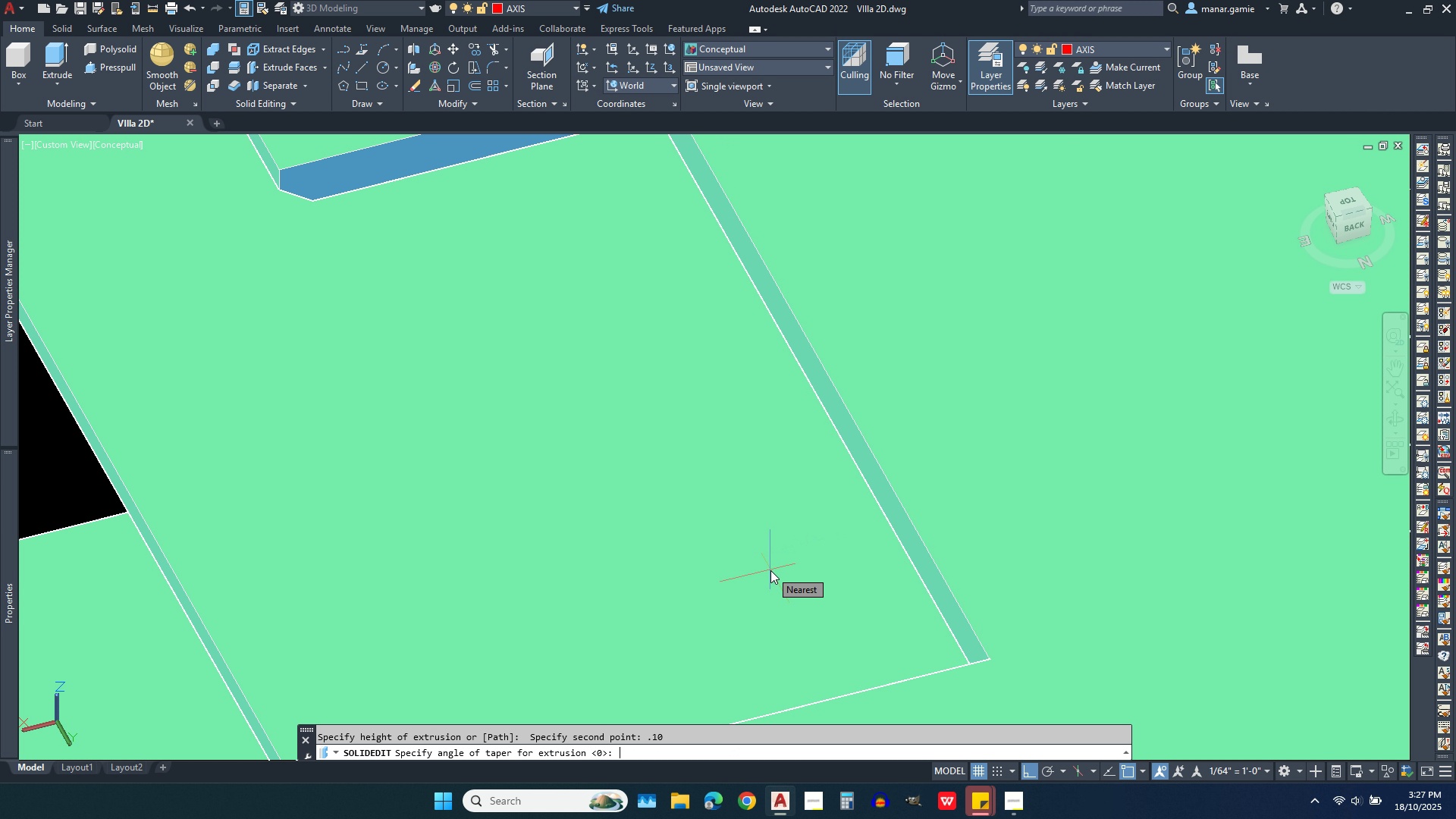 
key(Enter)
 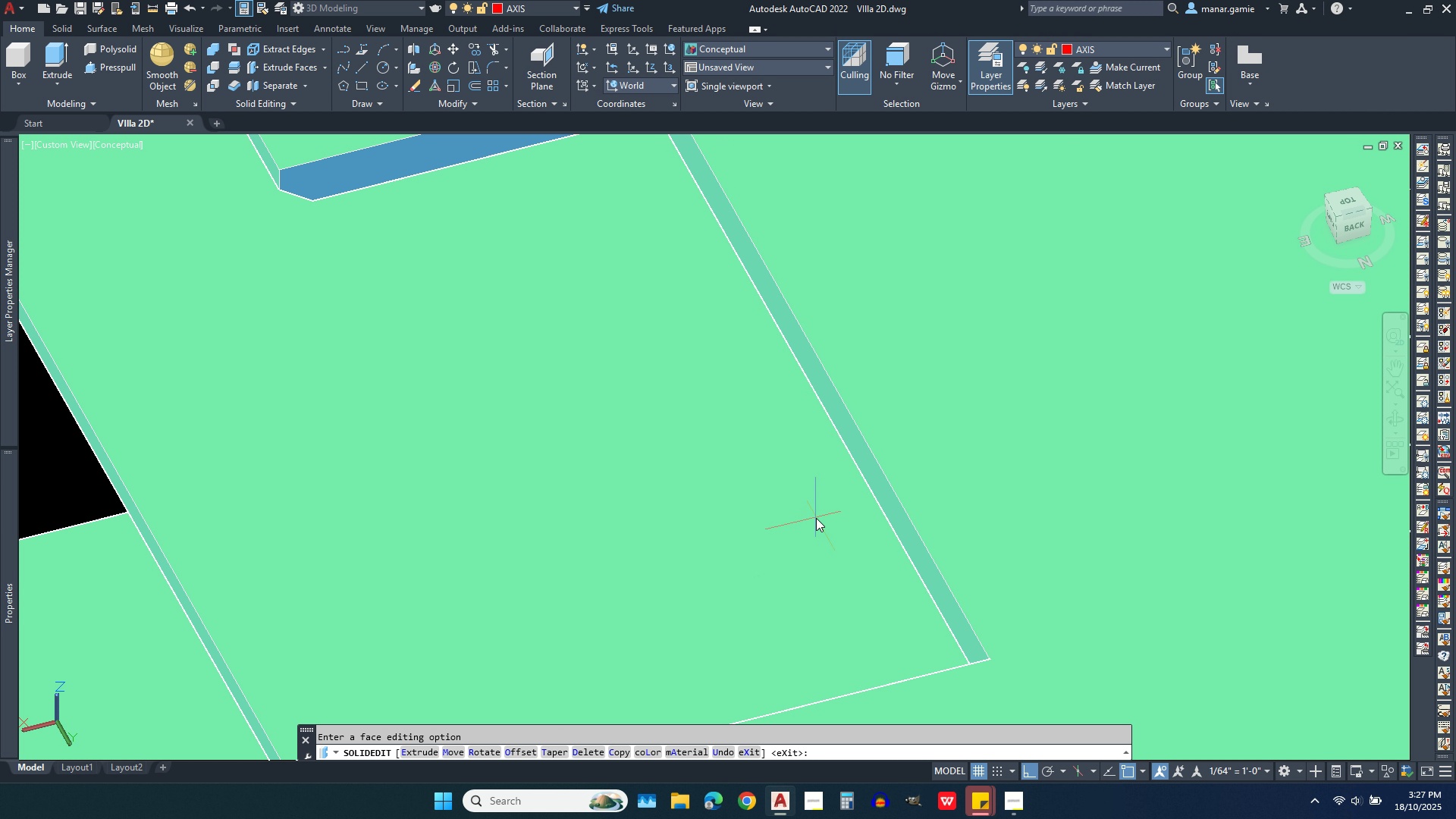 
scroll: coordinate [813, 457], scroll_direction: down, amount: 4.0
 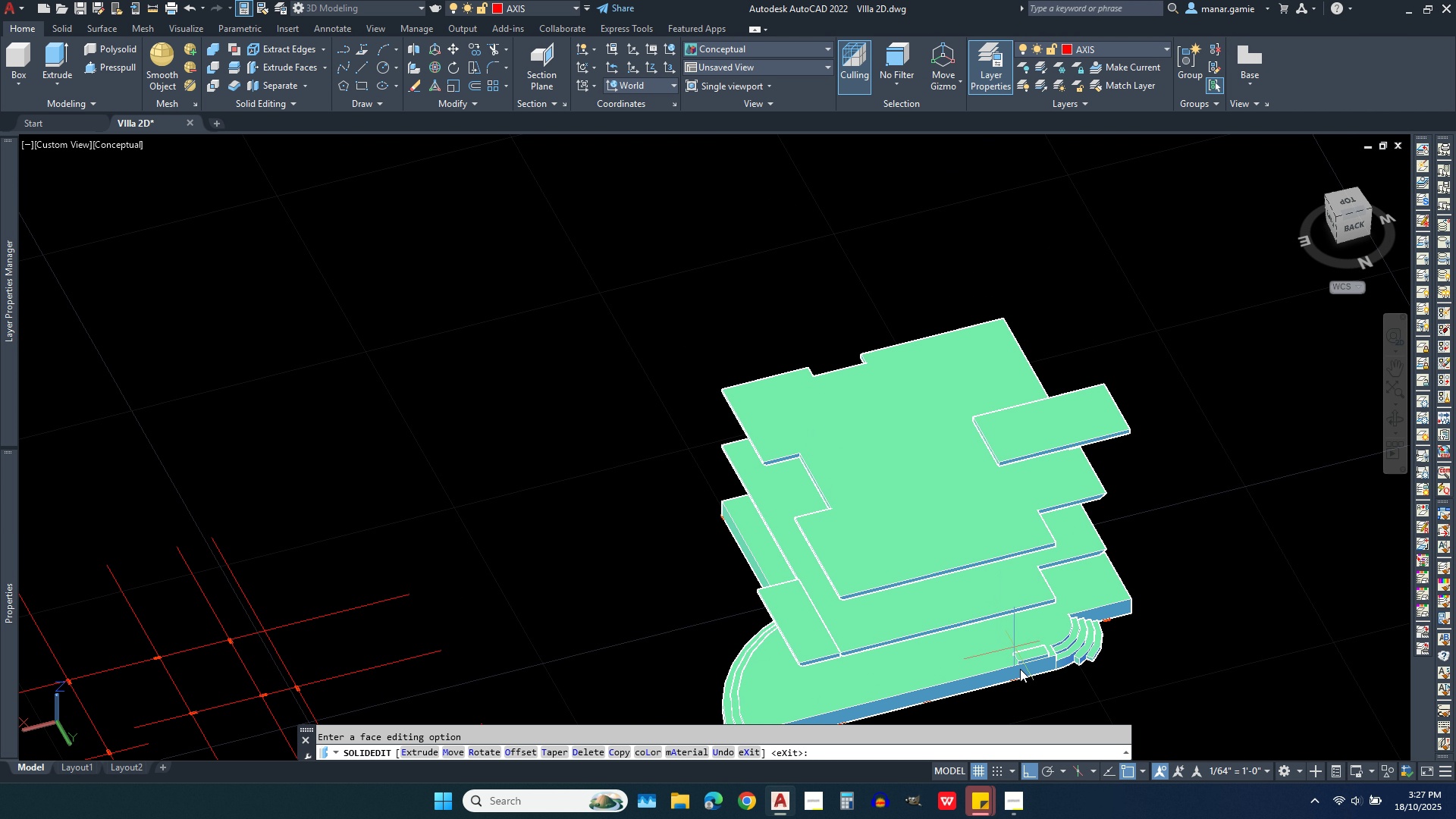 
scroll: coordinate [651, 664], scroll_direction: up, amount: 7.0
 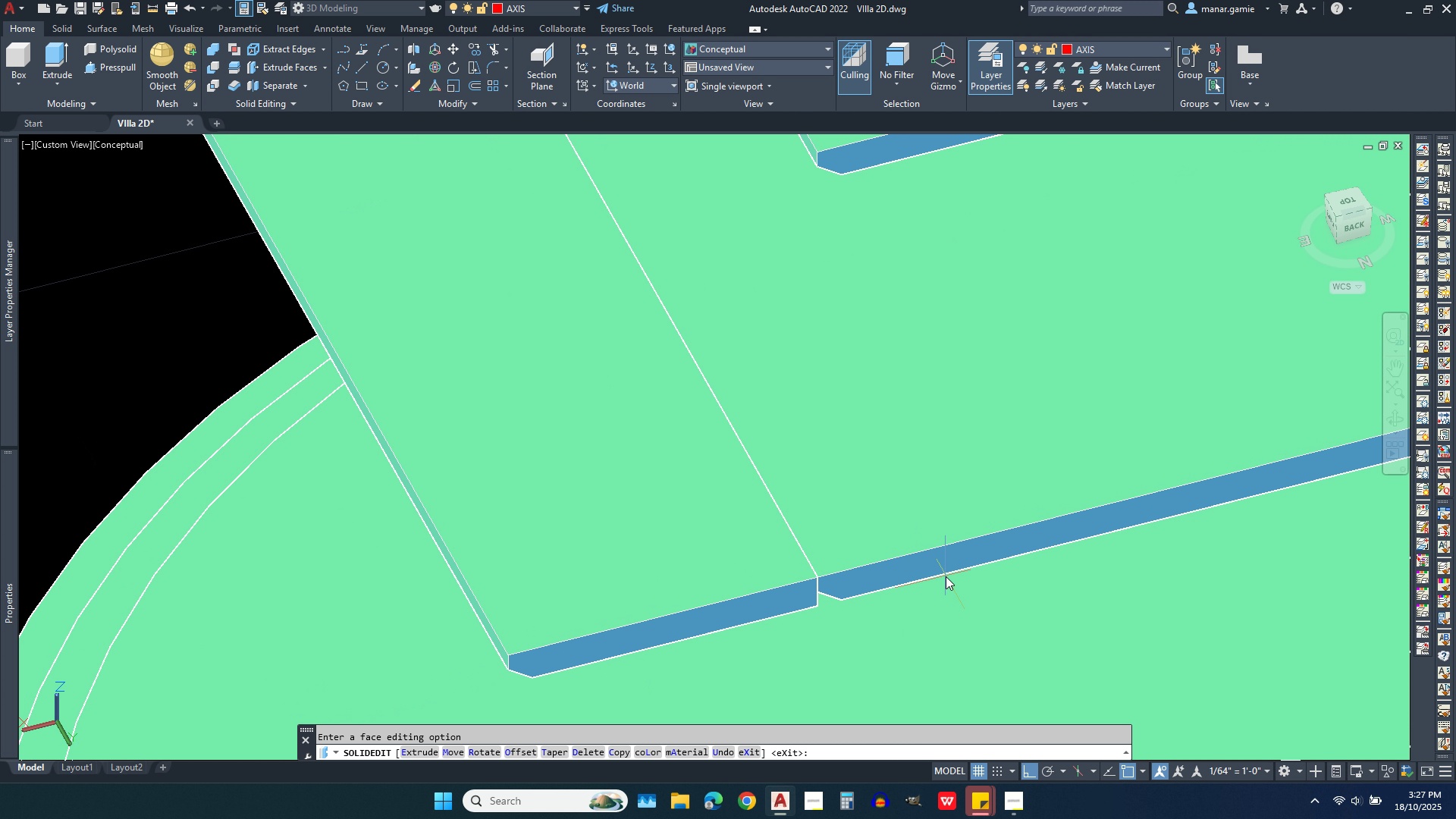 
scroll: coordinate [946, 576], scroll_direction: down, amount: 3.0
 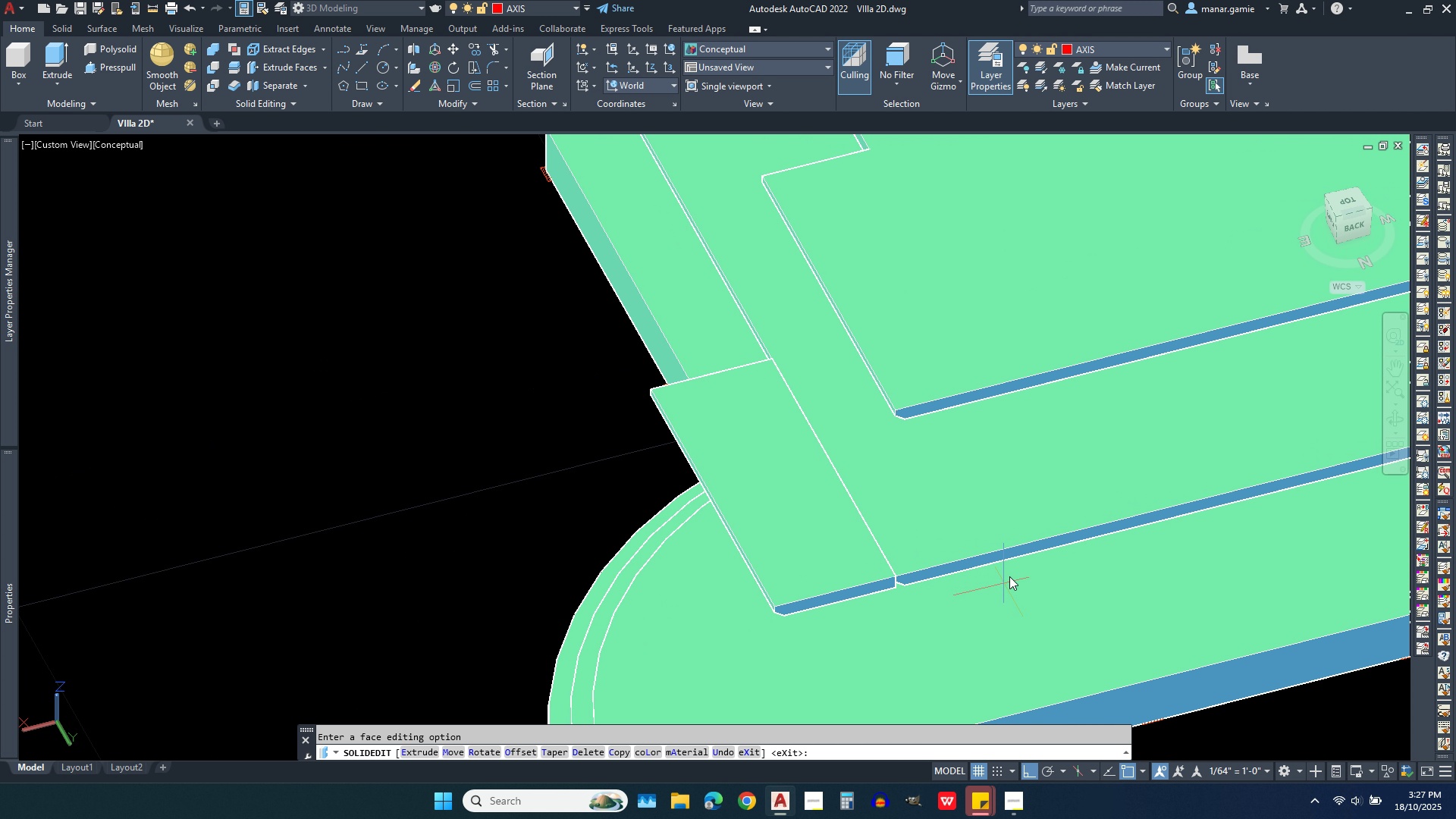 
wait(8.29)
 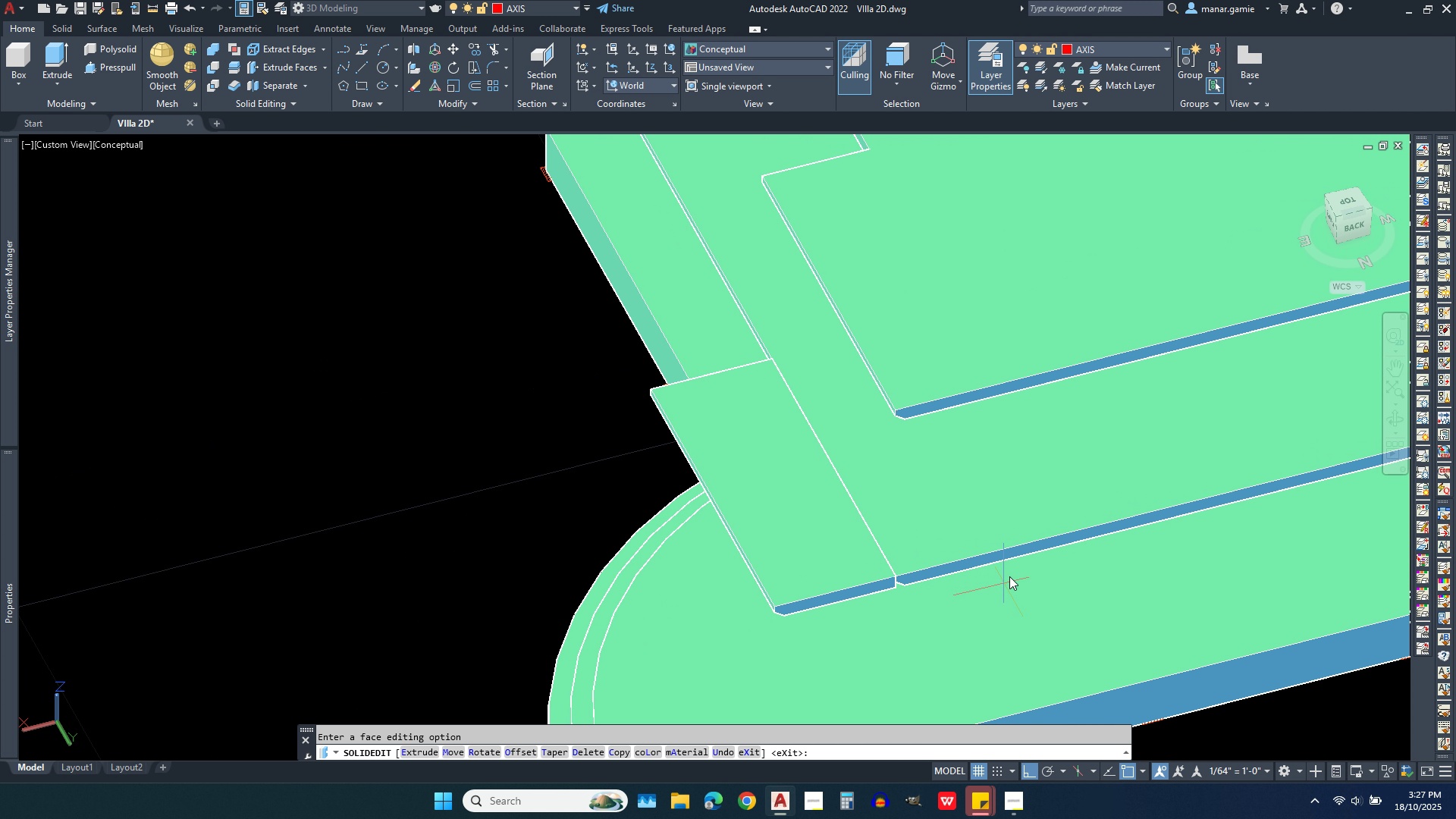 
left_click([215, 45])
 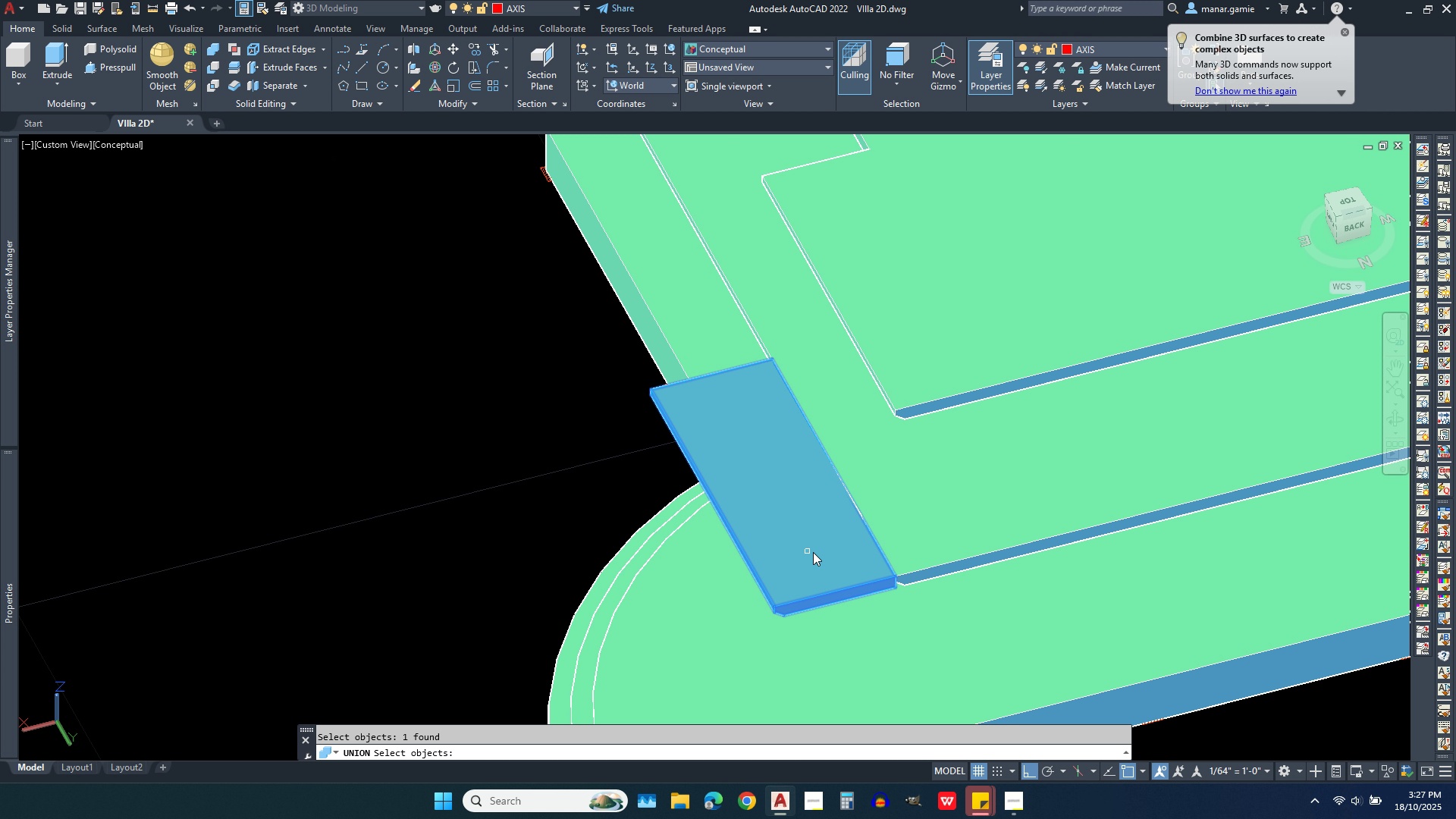 
left_click([808, 552])
 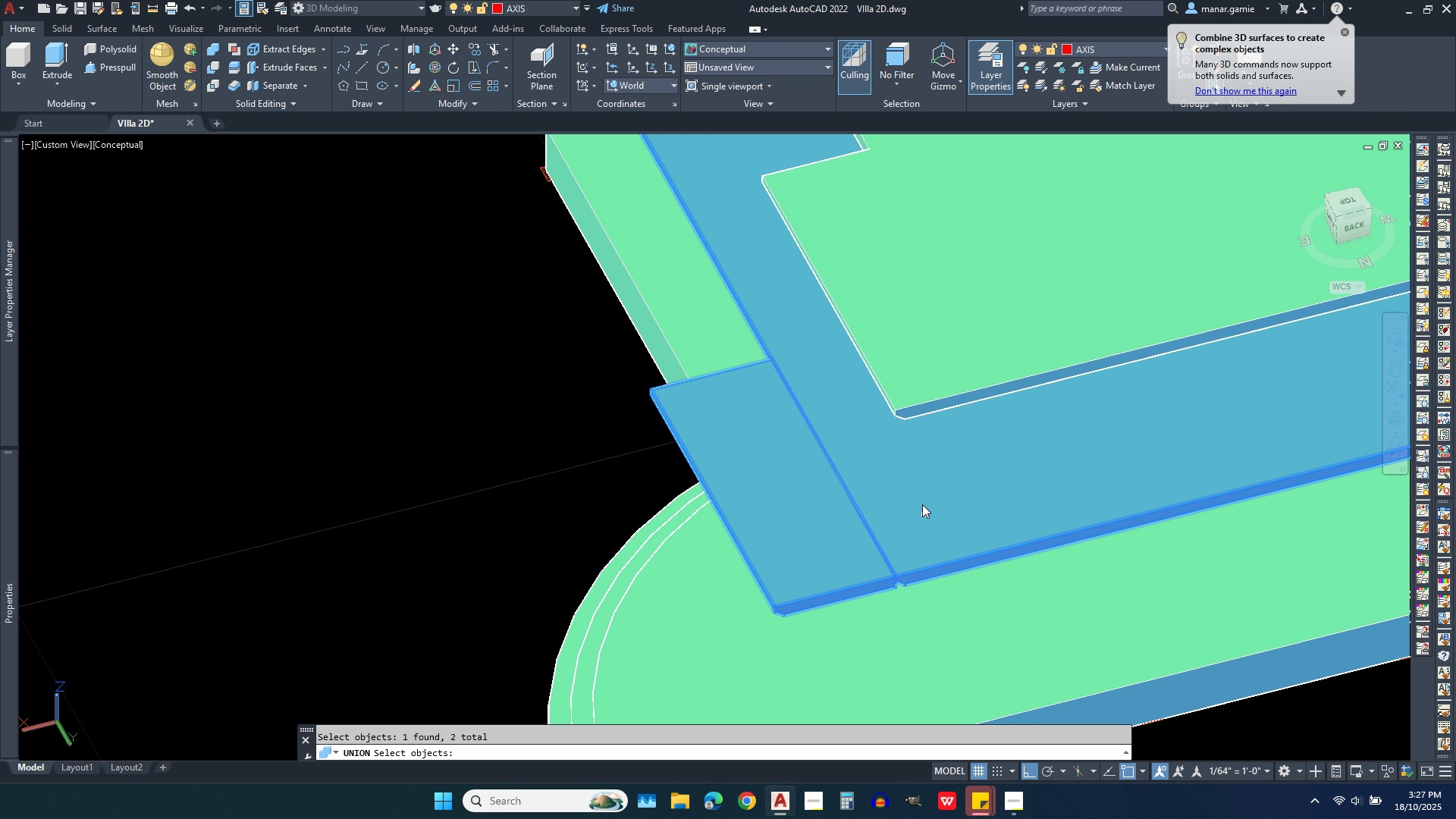 
left_click([940, 529])
 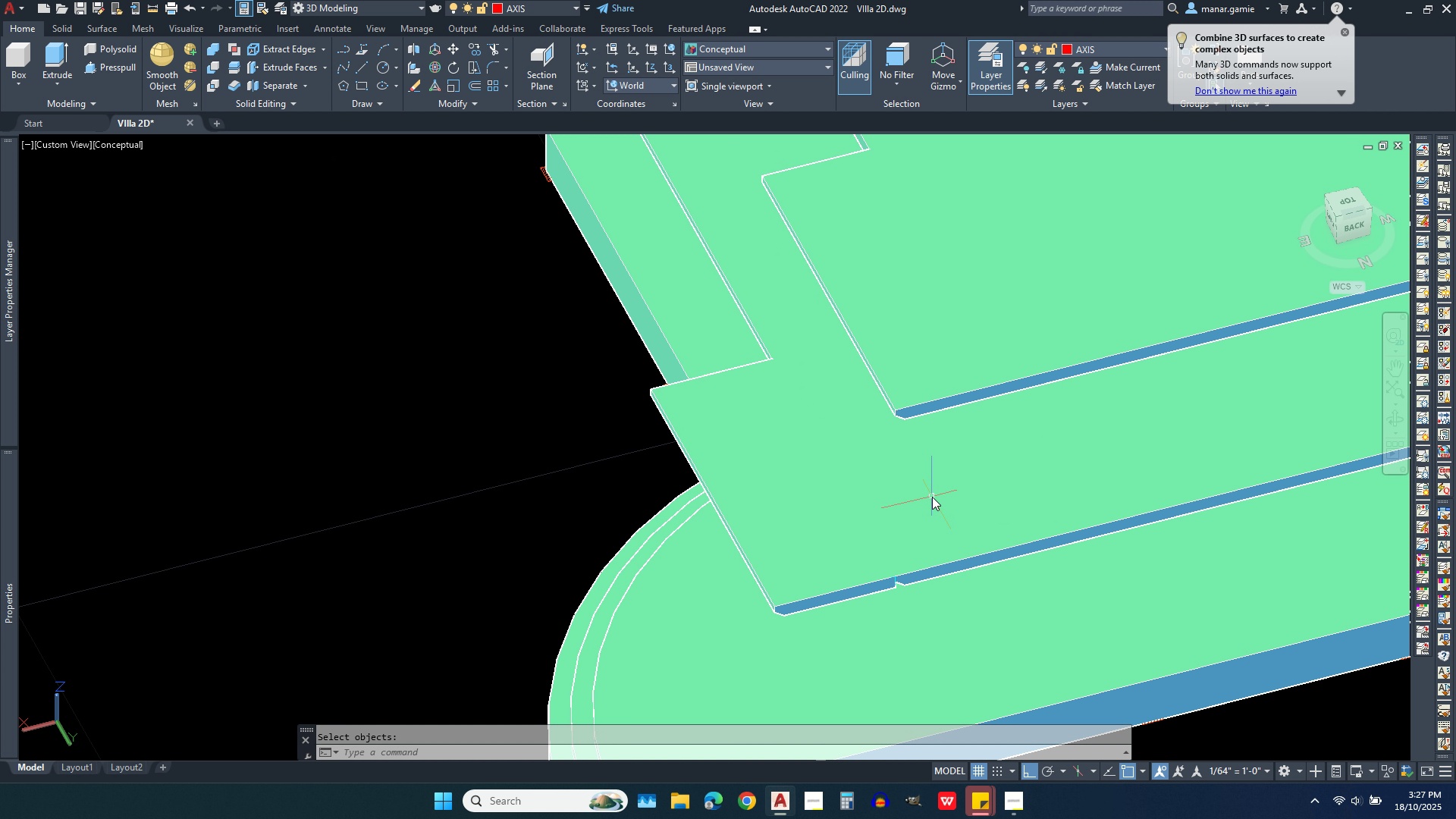 
right_click([932, 497])
 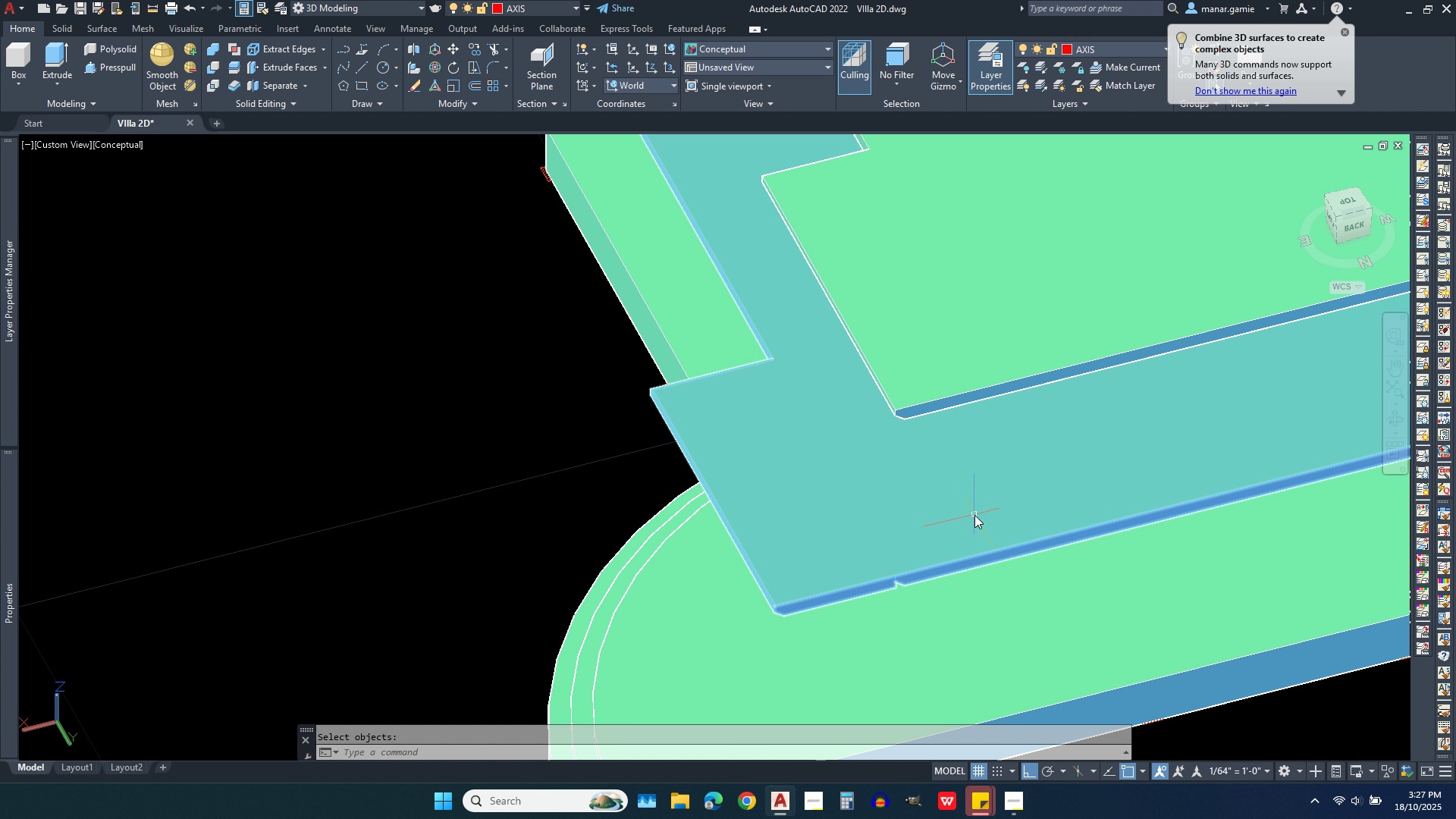 
scroll: coordinate [974, 515], scroll_direction: down, amount: 1.0
 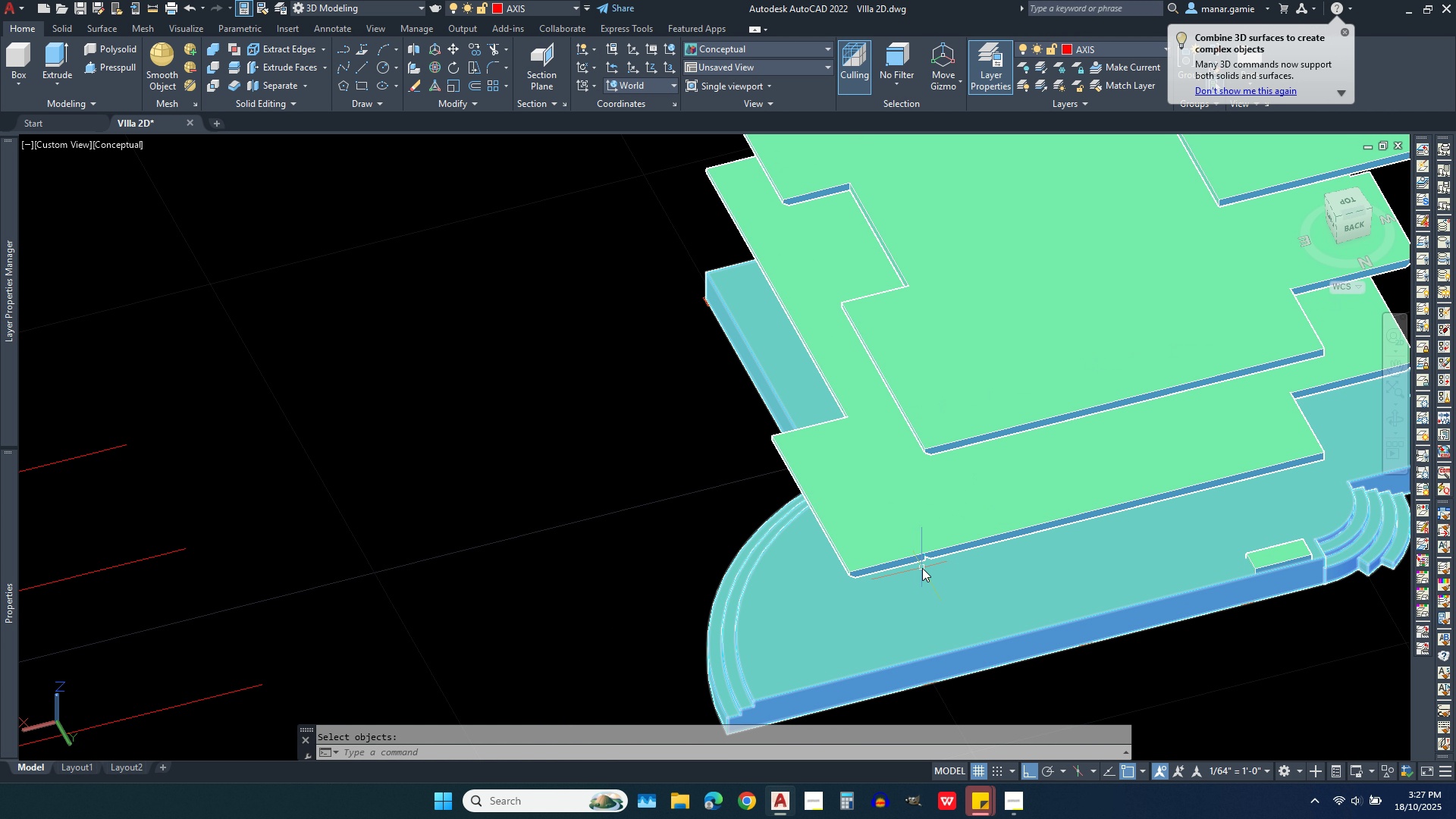 
scroll: coordinate [922, 568], scroll_direction: up, amount: 2.0
 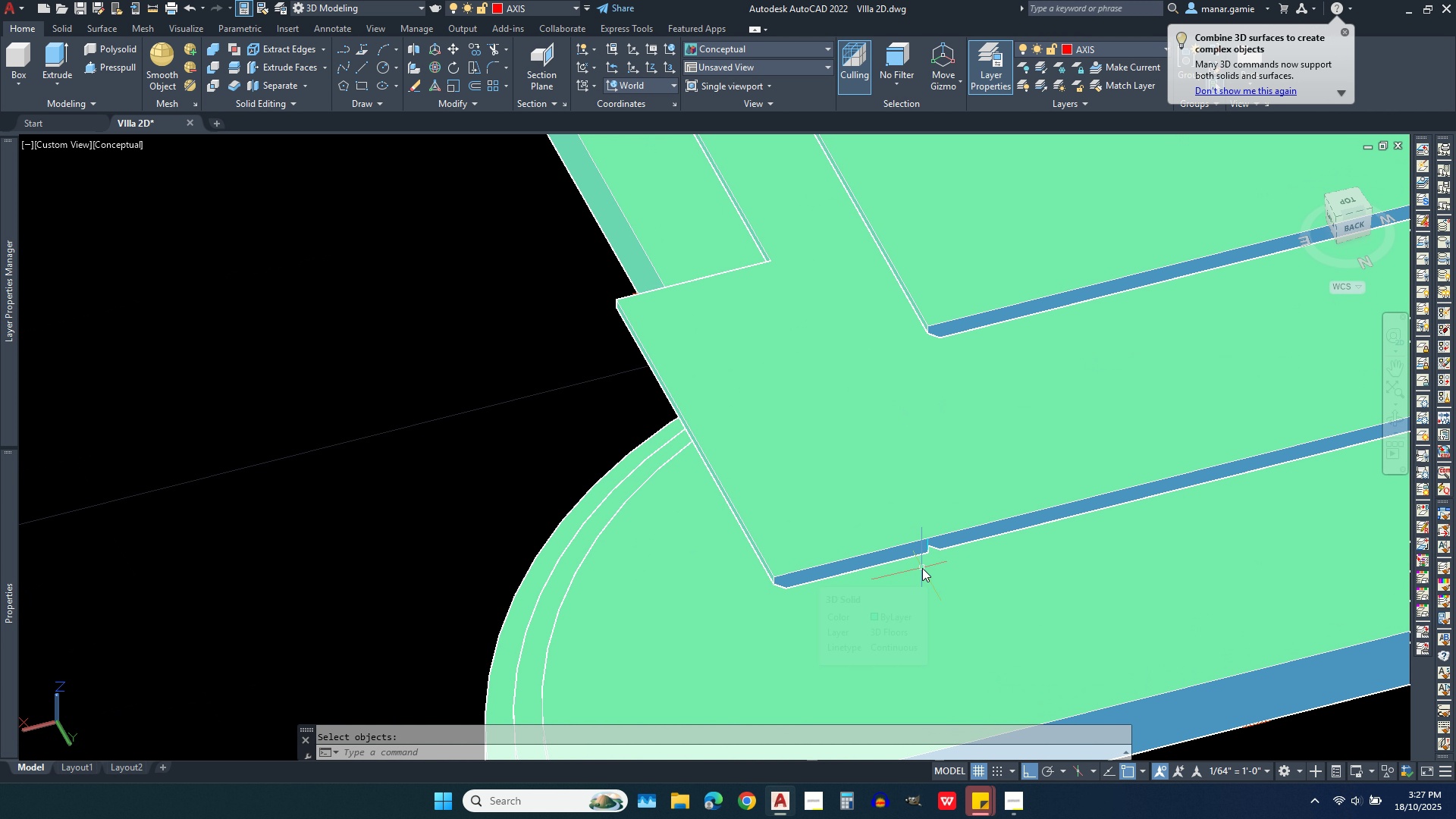 
scroll: coordinate [922, 568], scroll_direction: down, amount: 1.0
 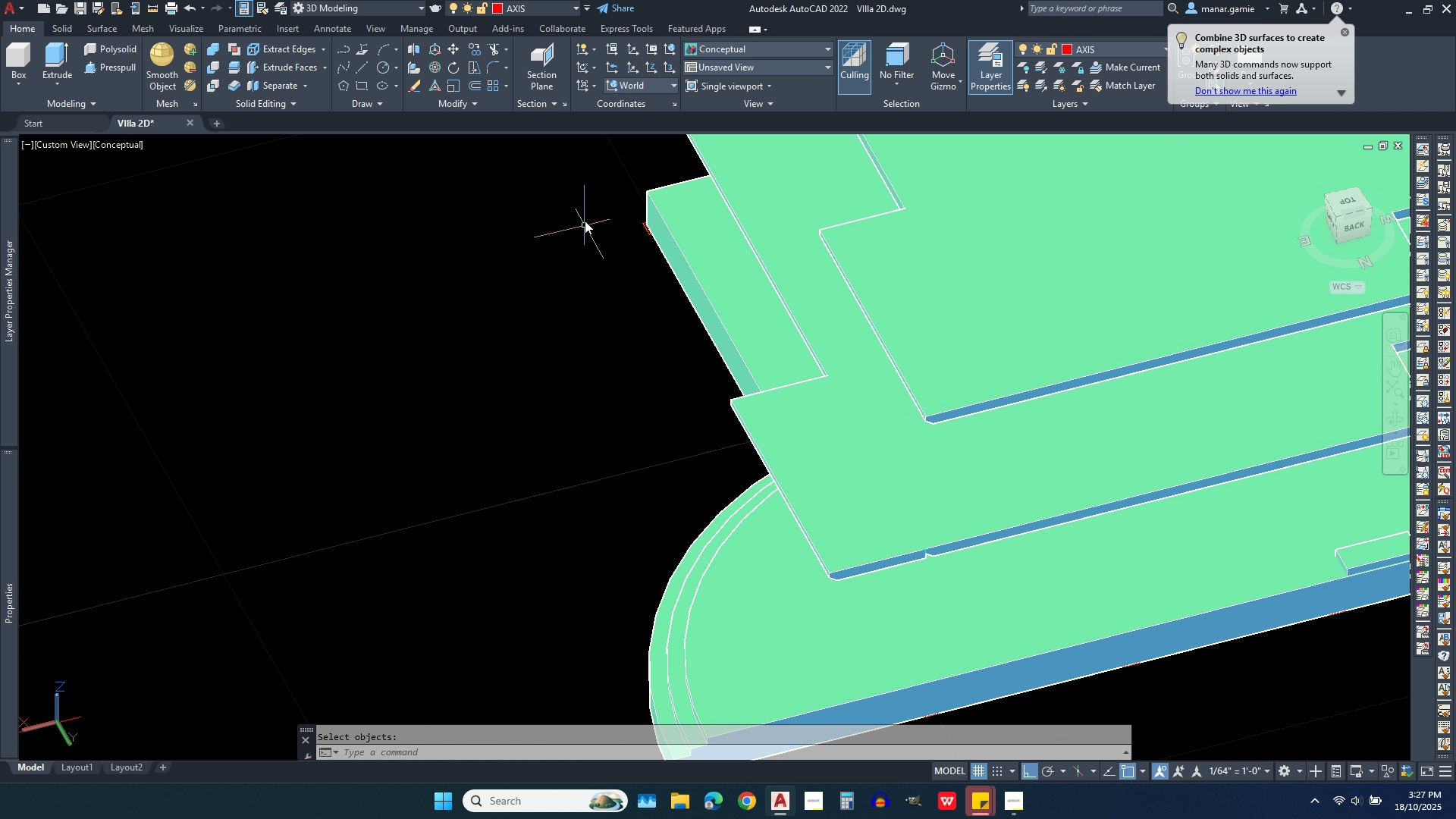 
scroll: coordinate [585, 210], scroll_direction: up, amount: 2.0
 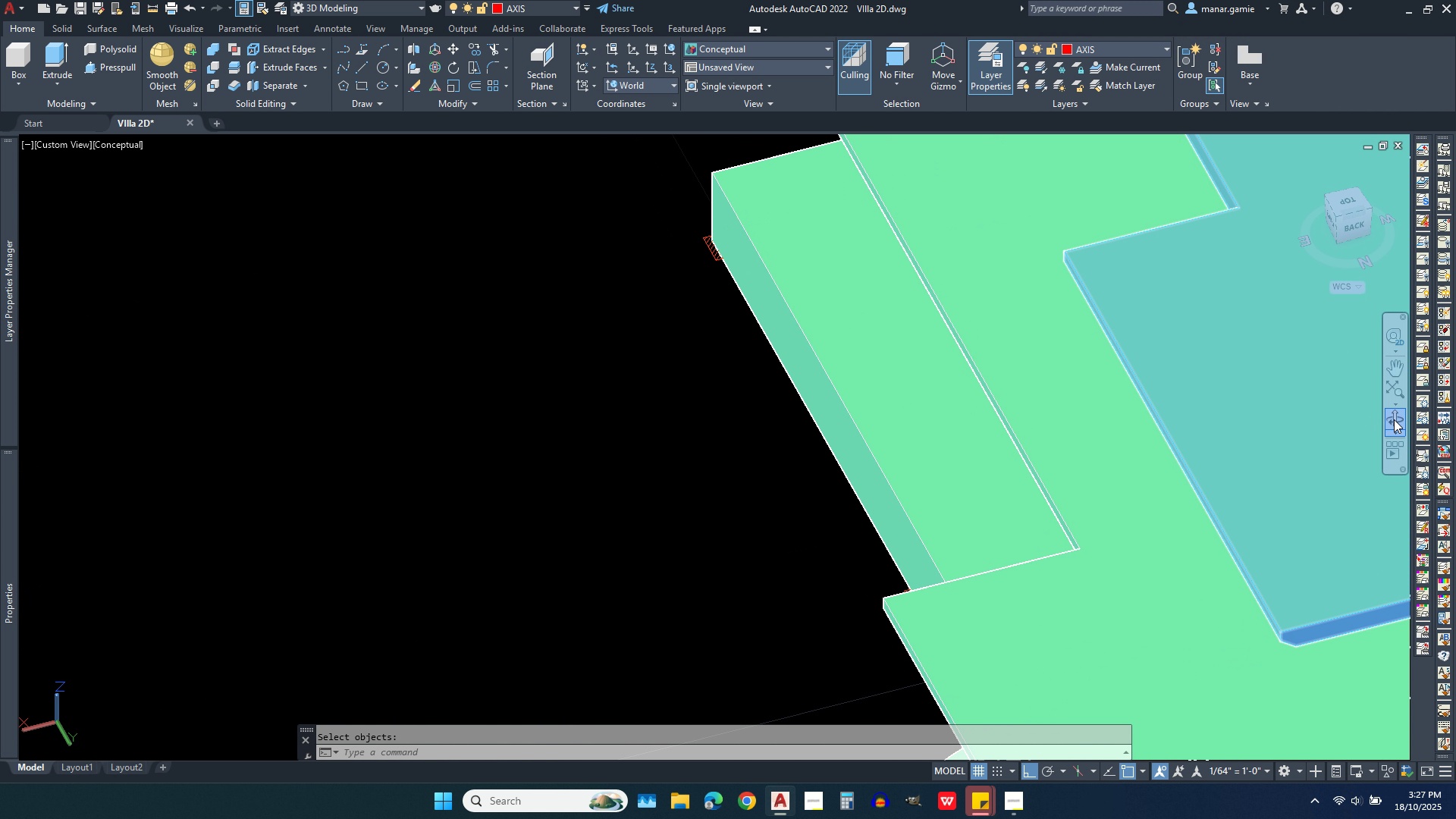 
left_click([1394, 419])
 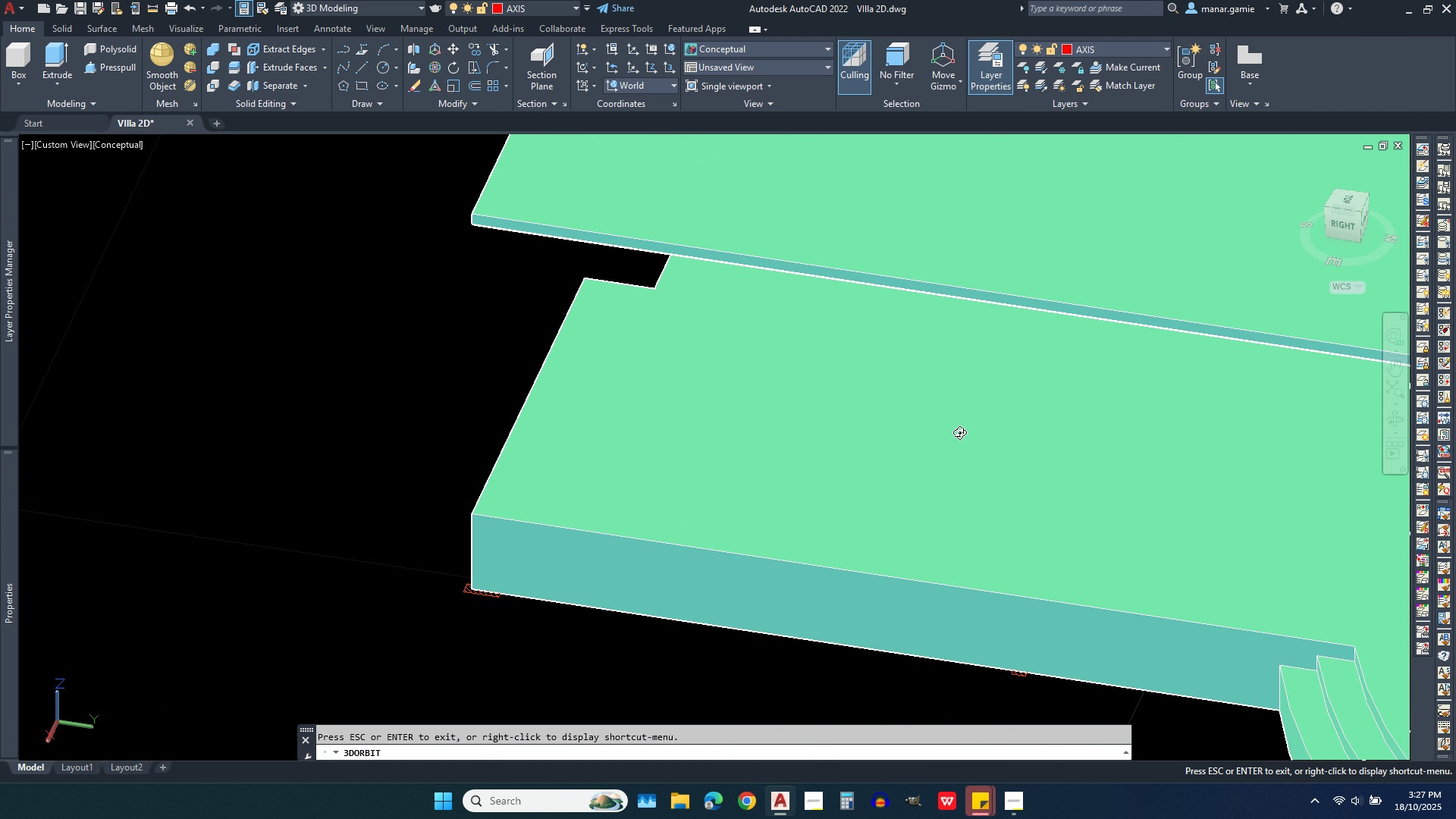 
scroll: coordinate [723, 520], scroll_direction: down, amount: 12.0
 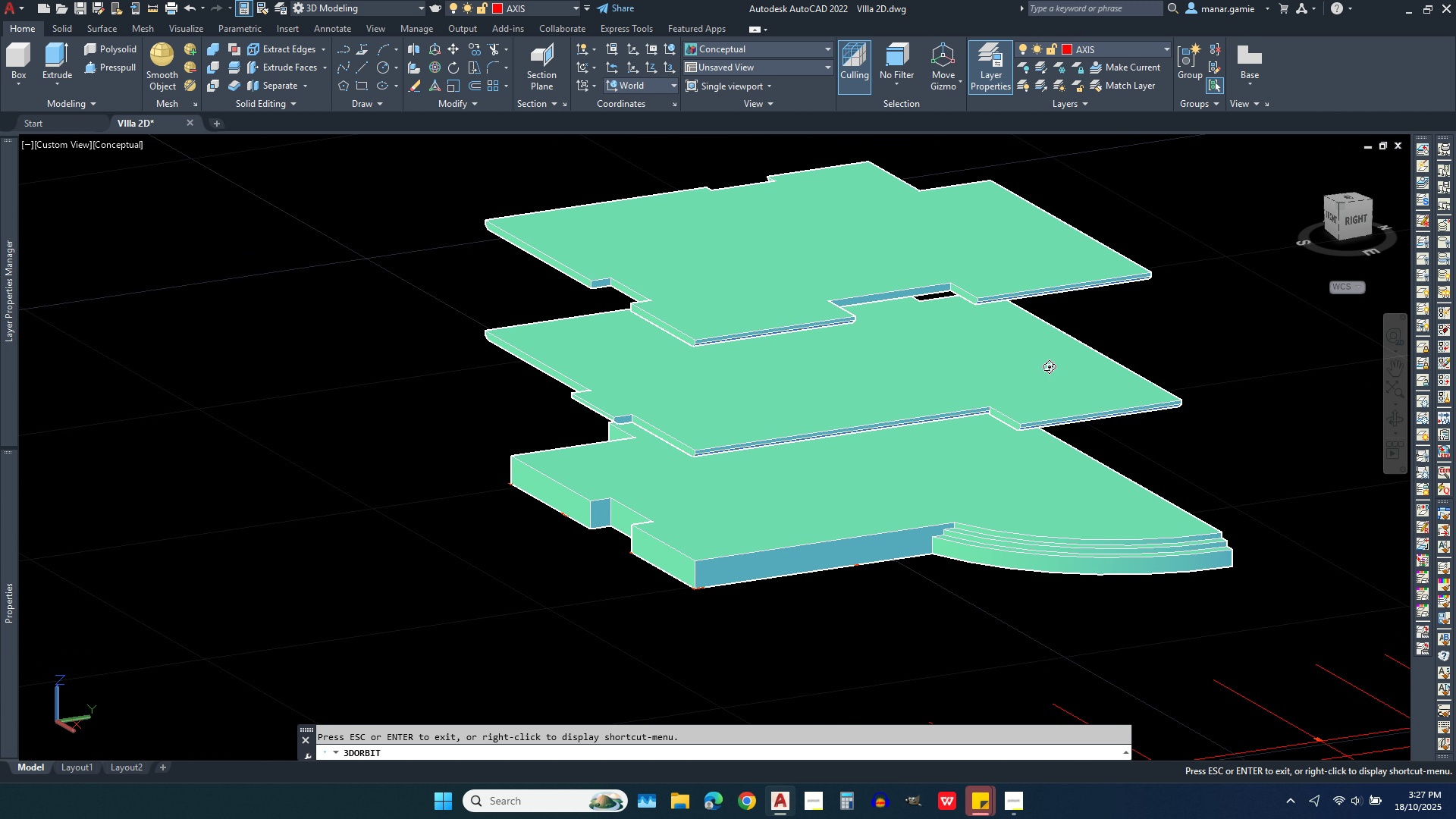 
mouse_move([1068, 356])
 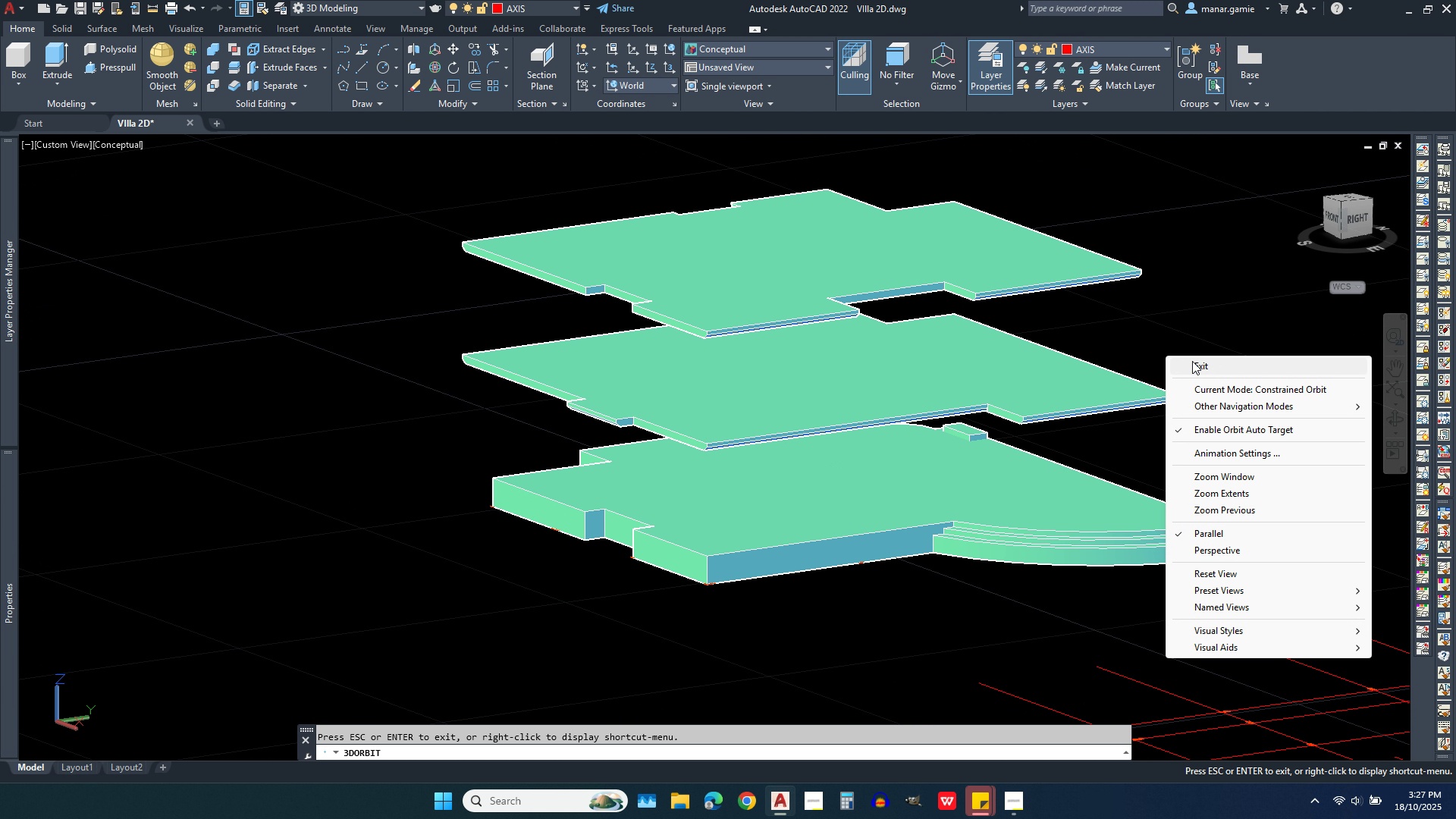 
right_click([1166, 356])
 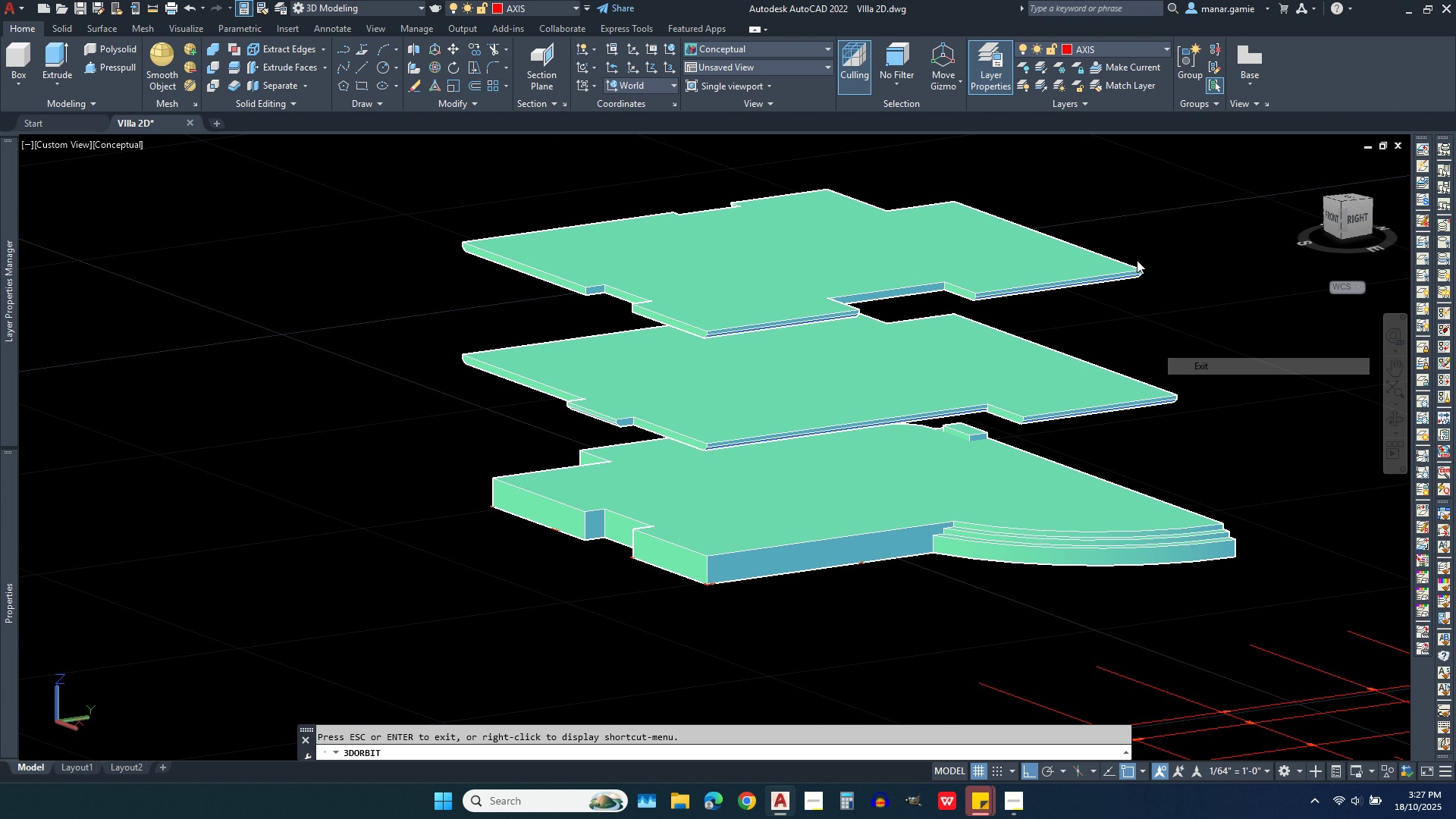 
left_click([1208, 363])
 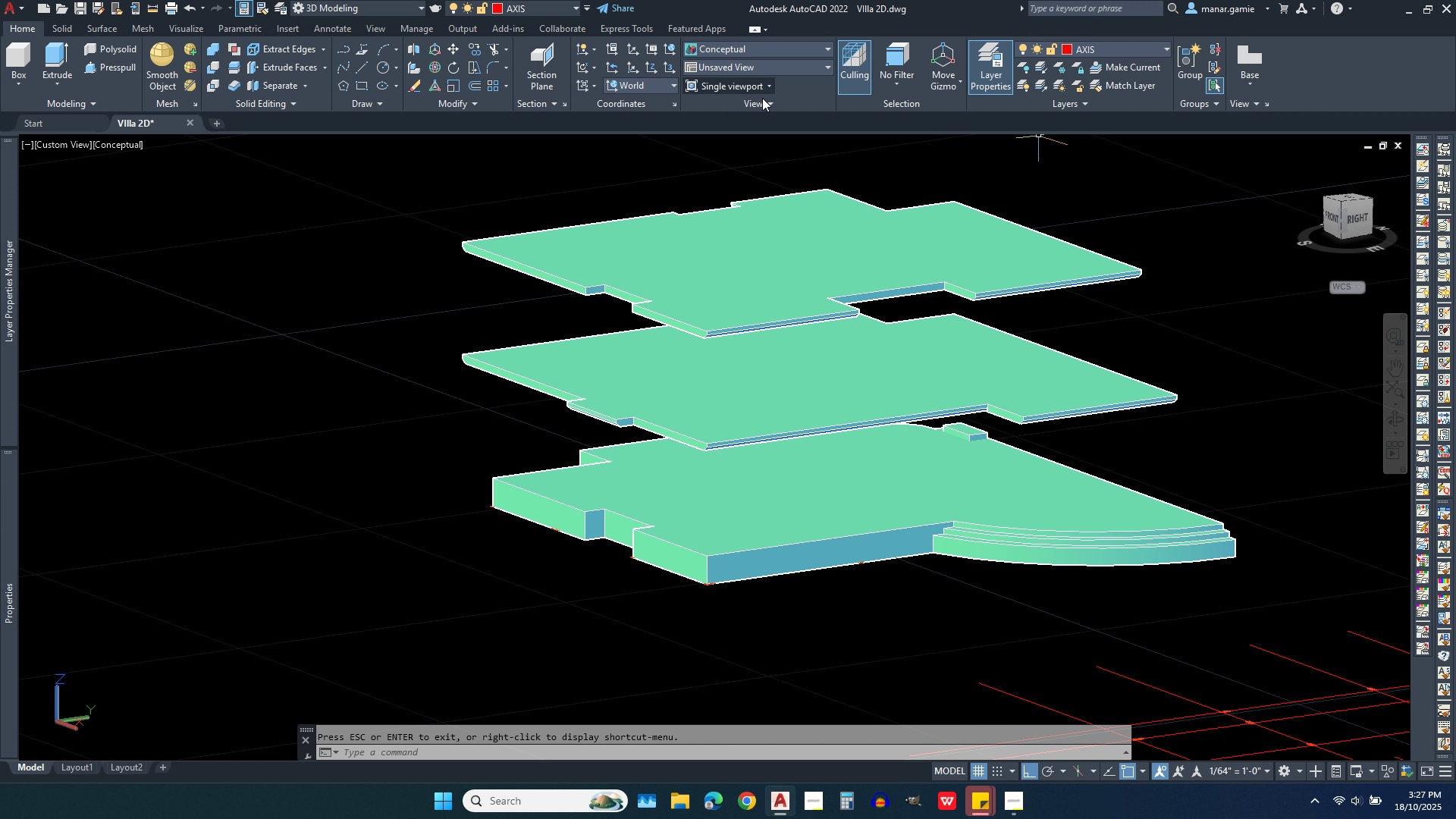 
wait(5.47)
 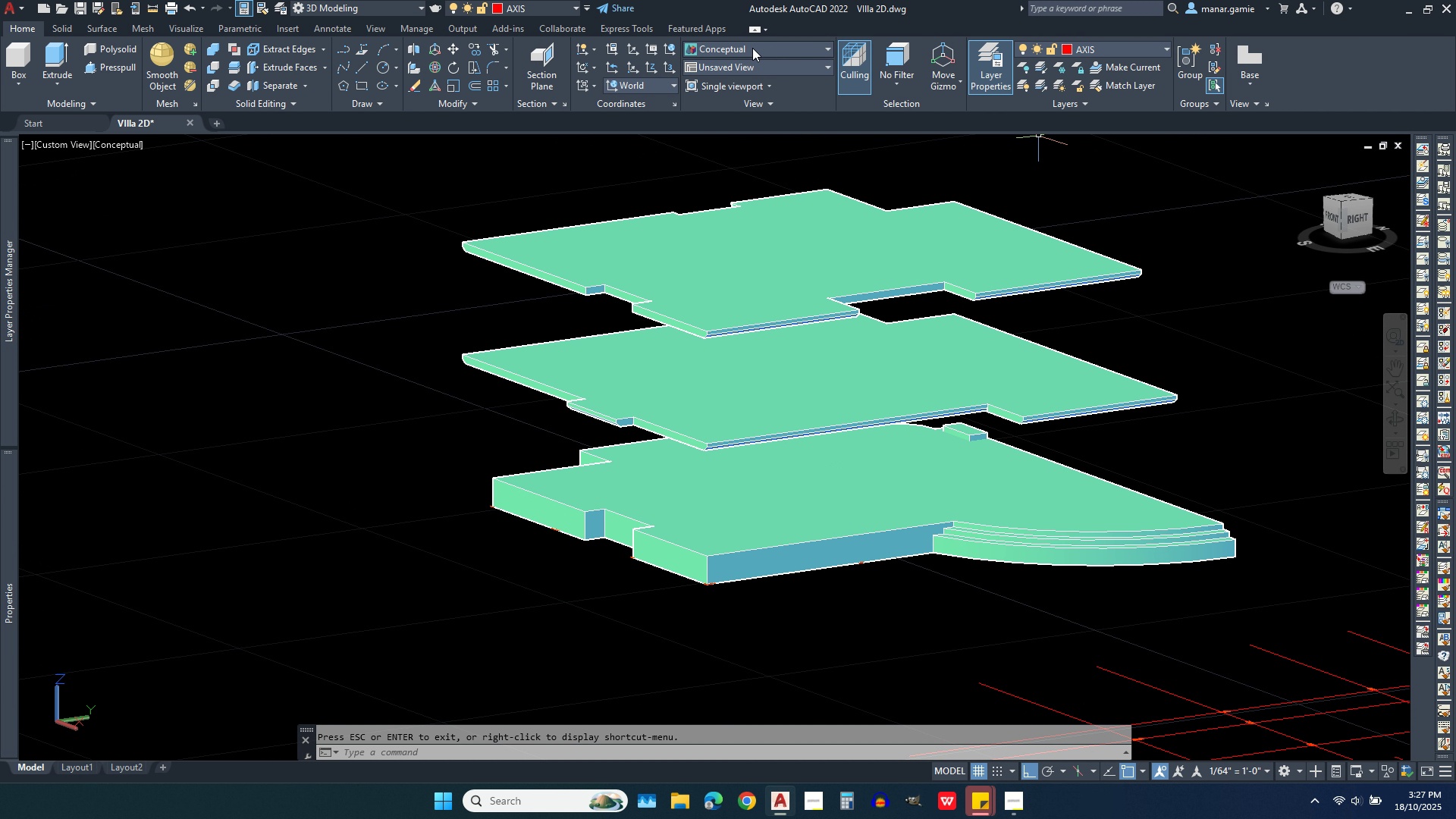 
left_click([1126, 53])
 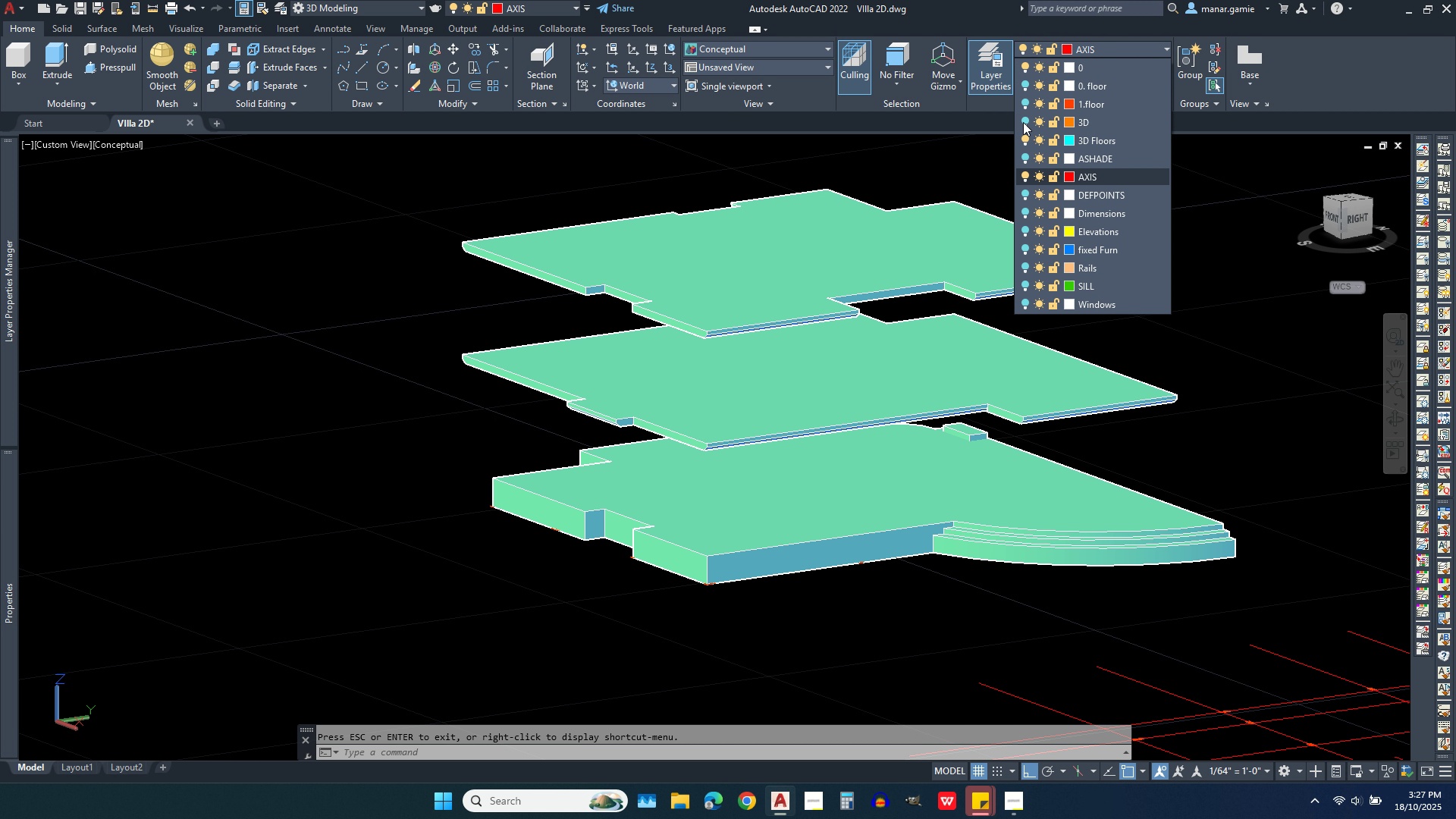 
left_click([1023, 122])
 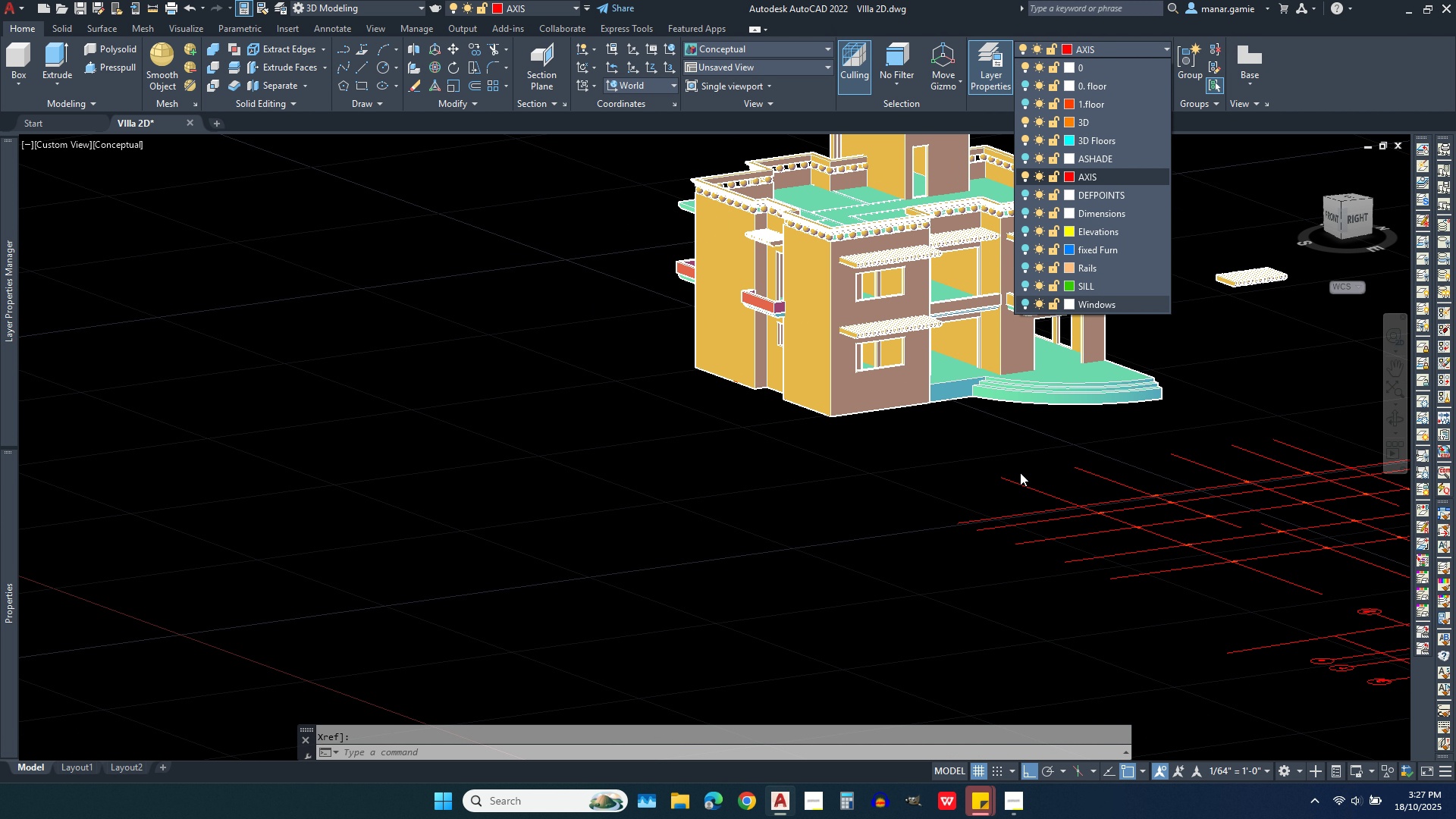 
wait(5.01)
 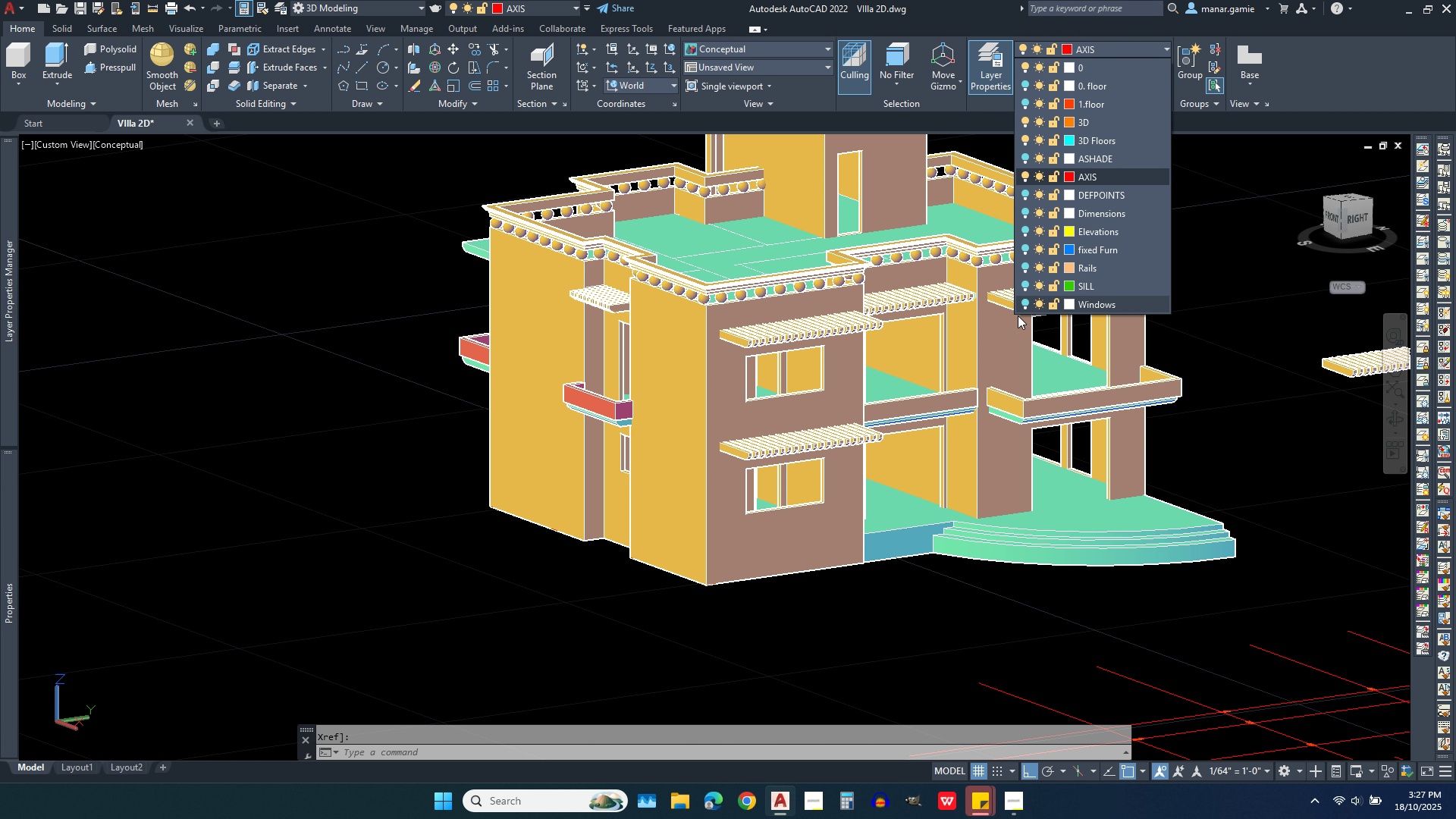 
scroll: coordinate [1020, 472], scroll_direction: down, amount: 1.0
 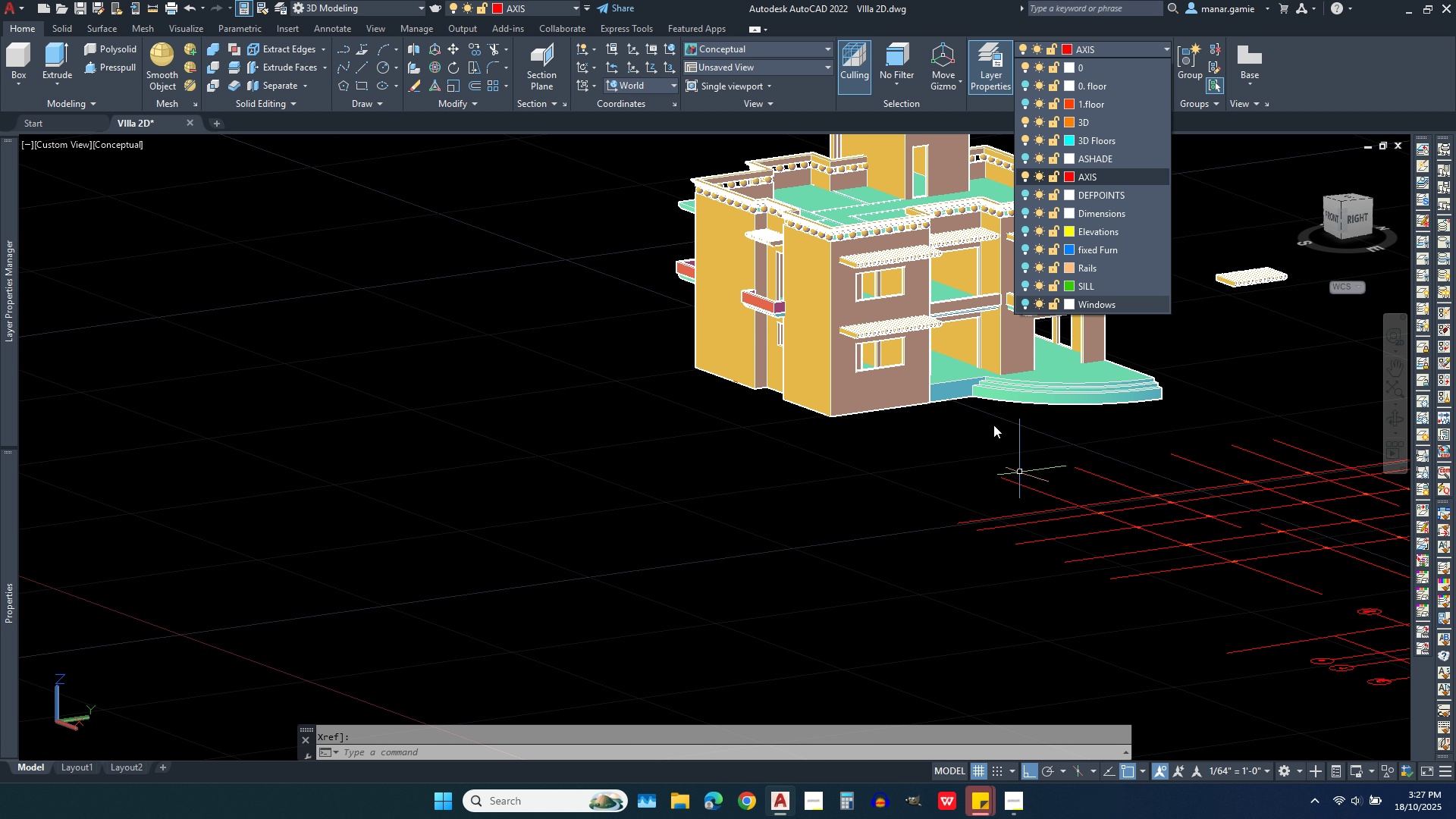 
scroll: coordinate [938, 396], scroll_direction: up, amount: 1.0
 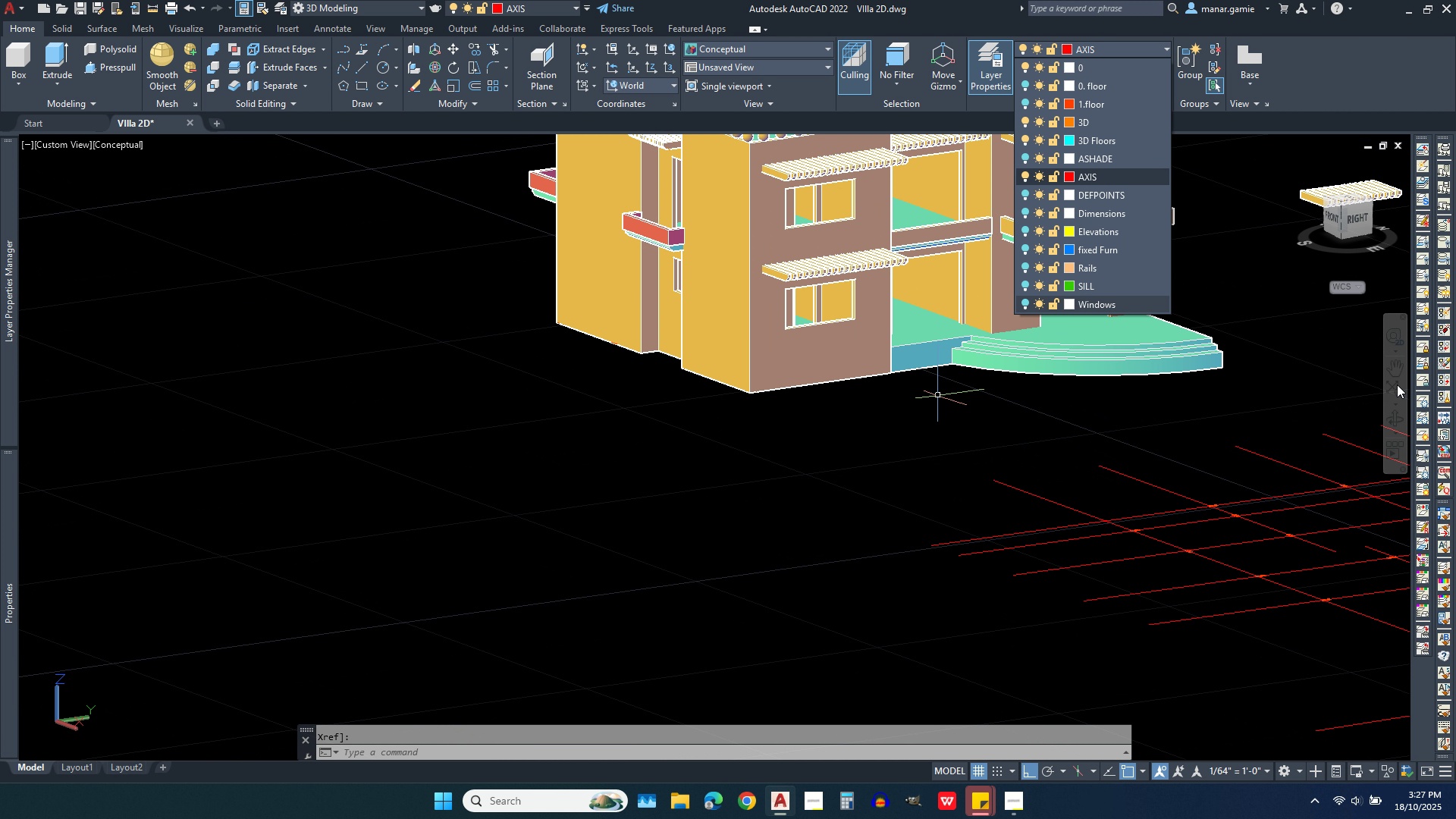 
left_click([1395, 427])
 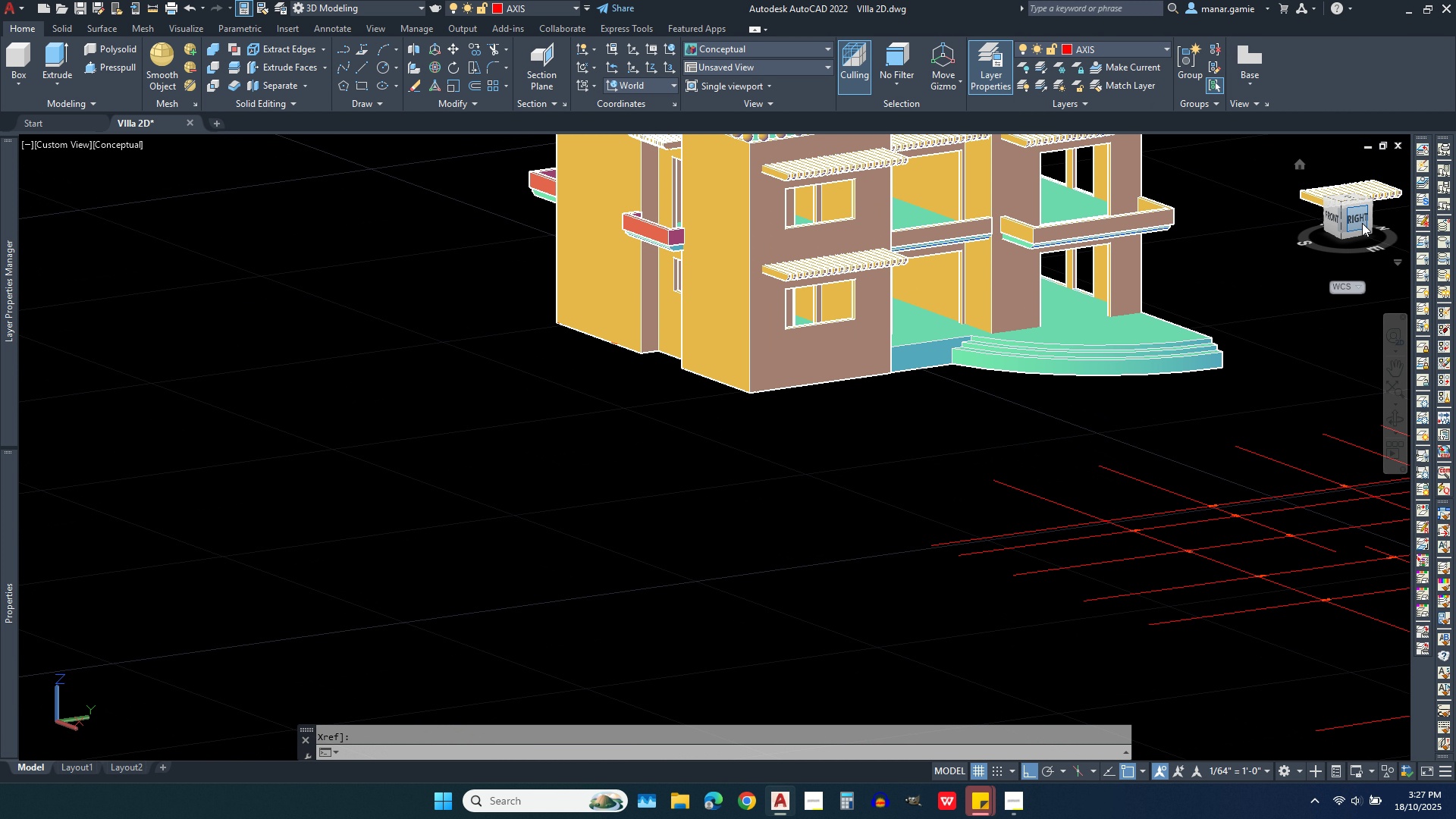 
left_click([1362, 223])
 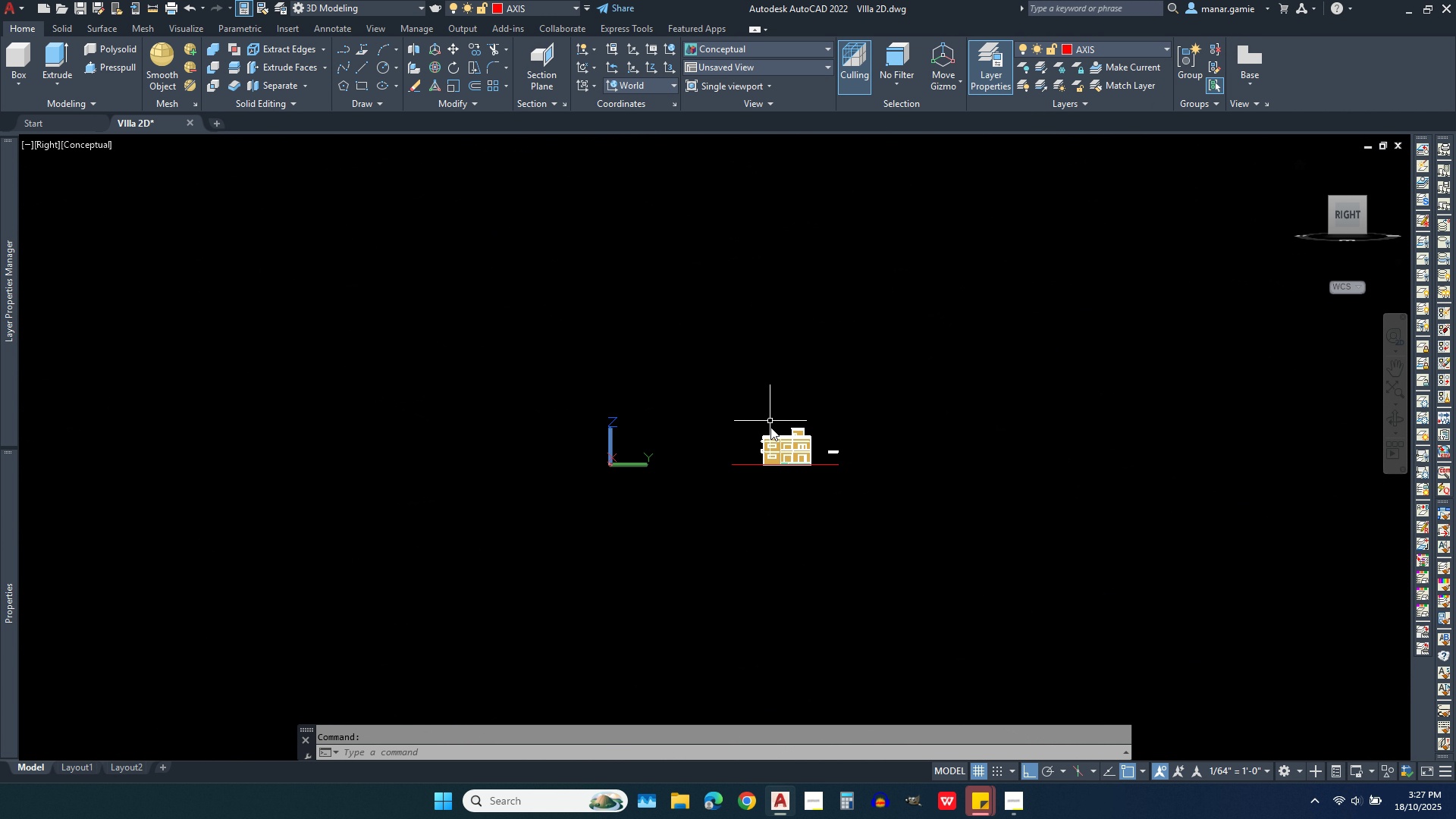 
scroll: coordinate [678, 462], scroll_direction: up, amount: 8.0
 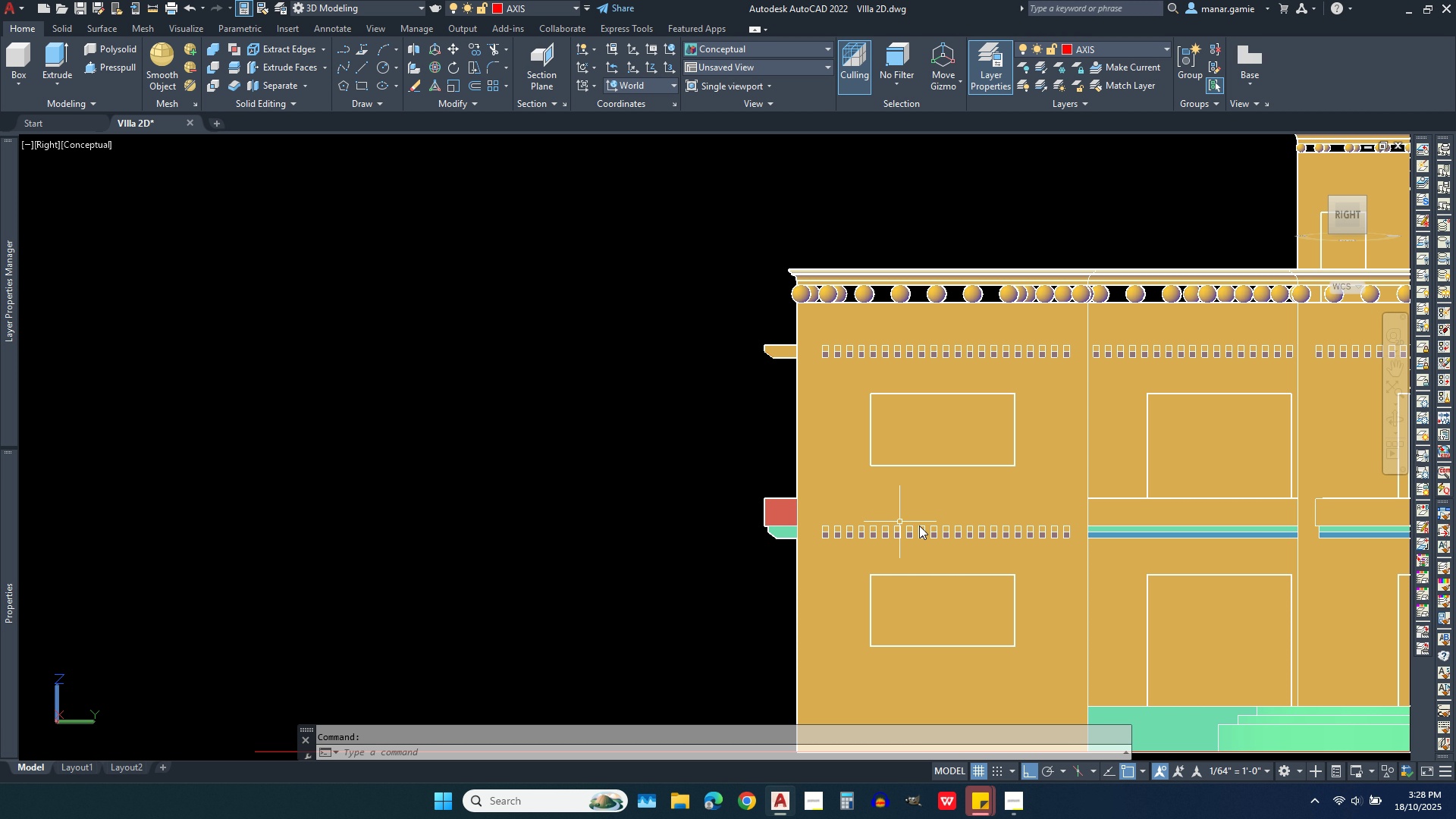 
scroll: coordinate [805, 478], scroll_direction: down, amount: 1.0
 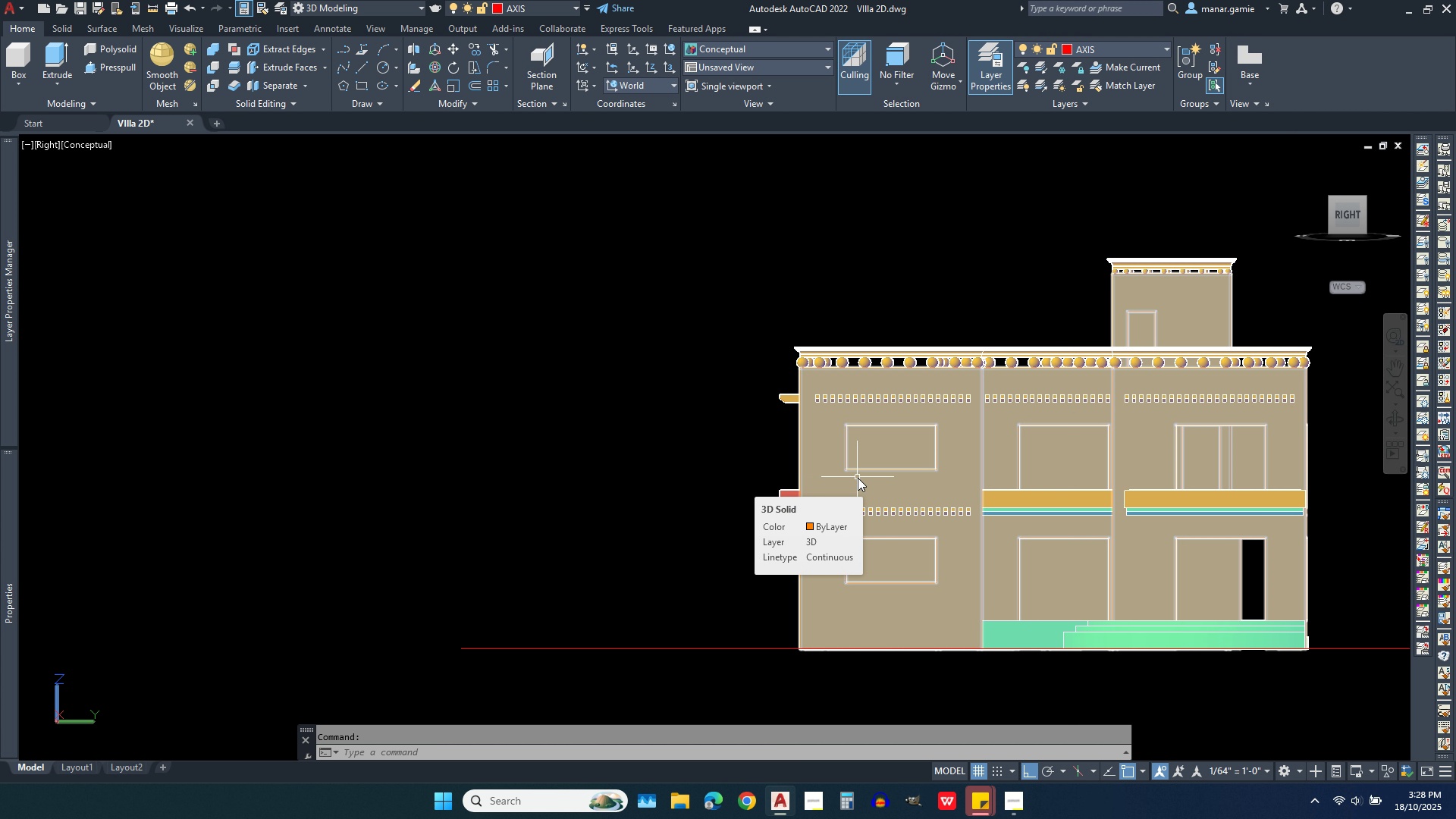 
scroll: coordinate [861, 465], scroll_direction: up, amount: 3.0
 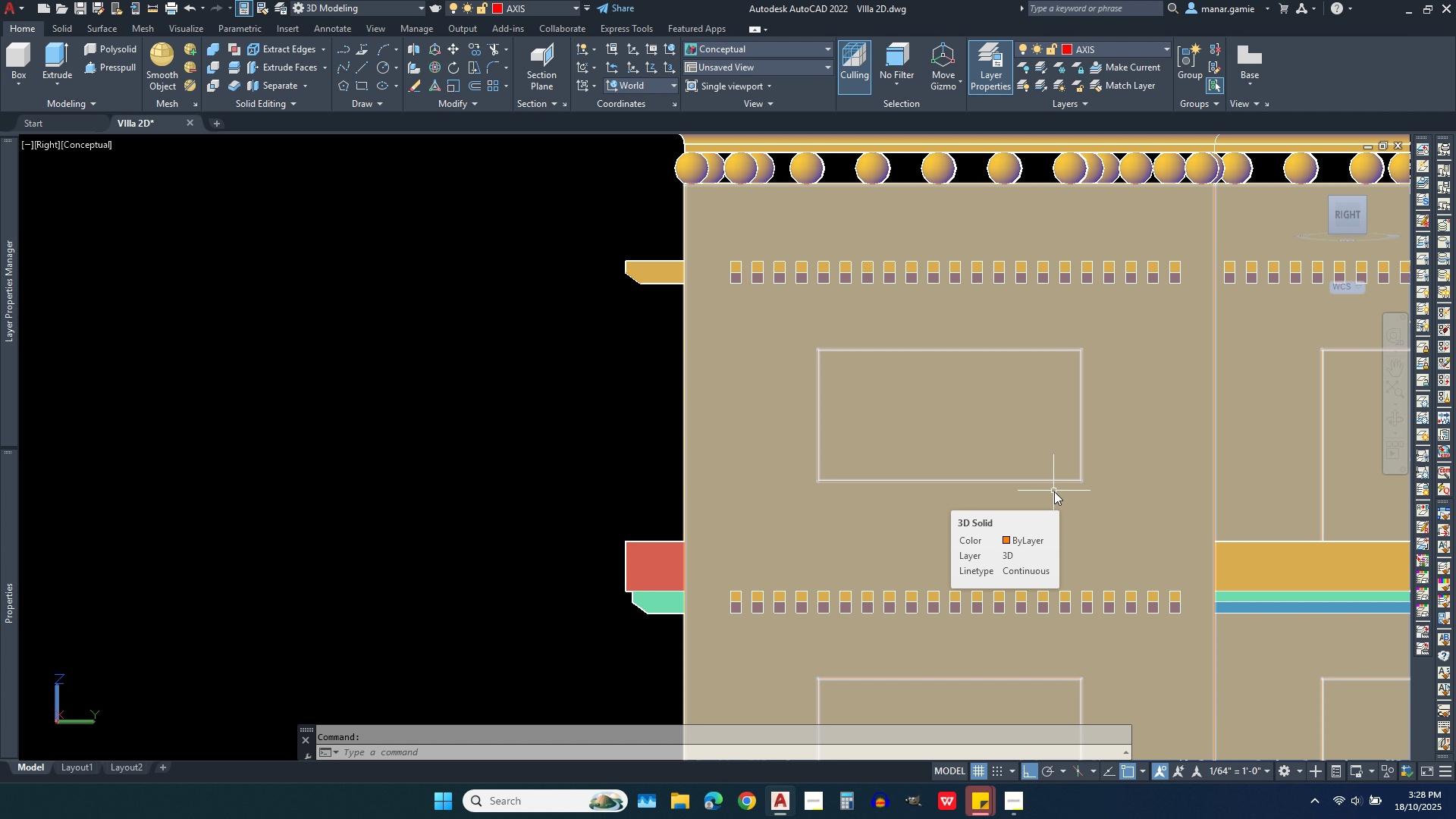 
scroll: coordinate [887, 550], scroll_direction: down, amount: 4.0
 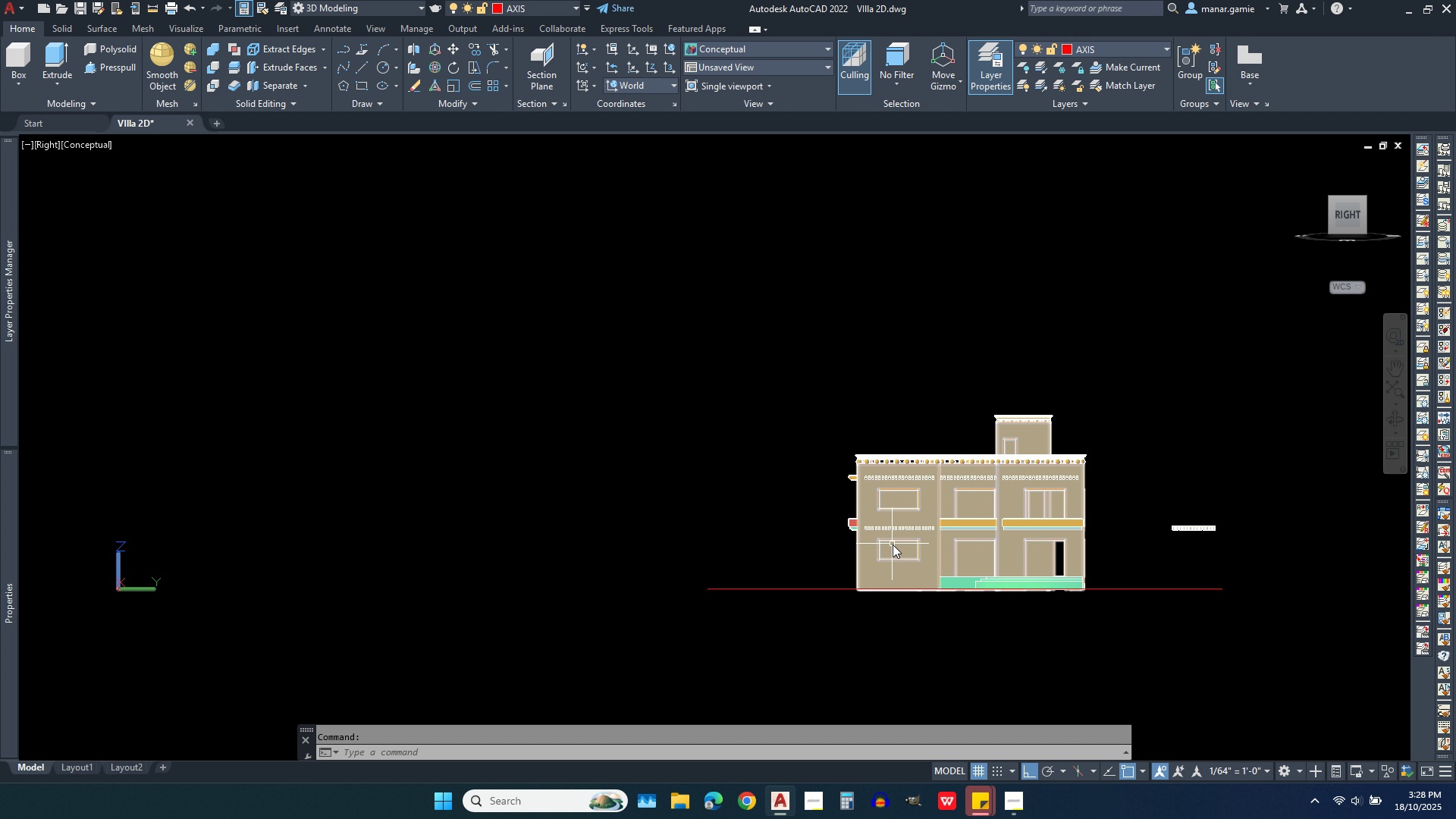 
scroll: coordinate [999, 557], scroll_direction: up, amount: 4.0
 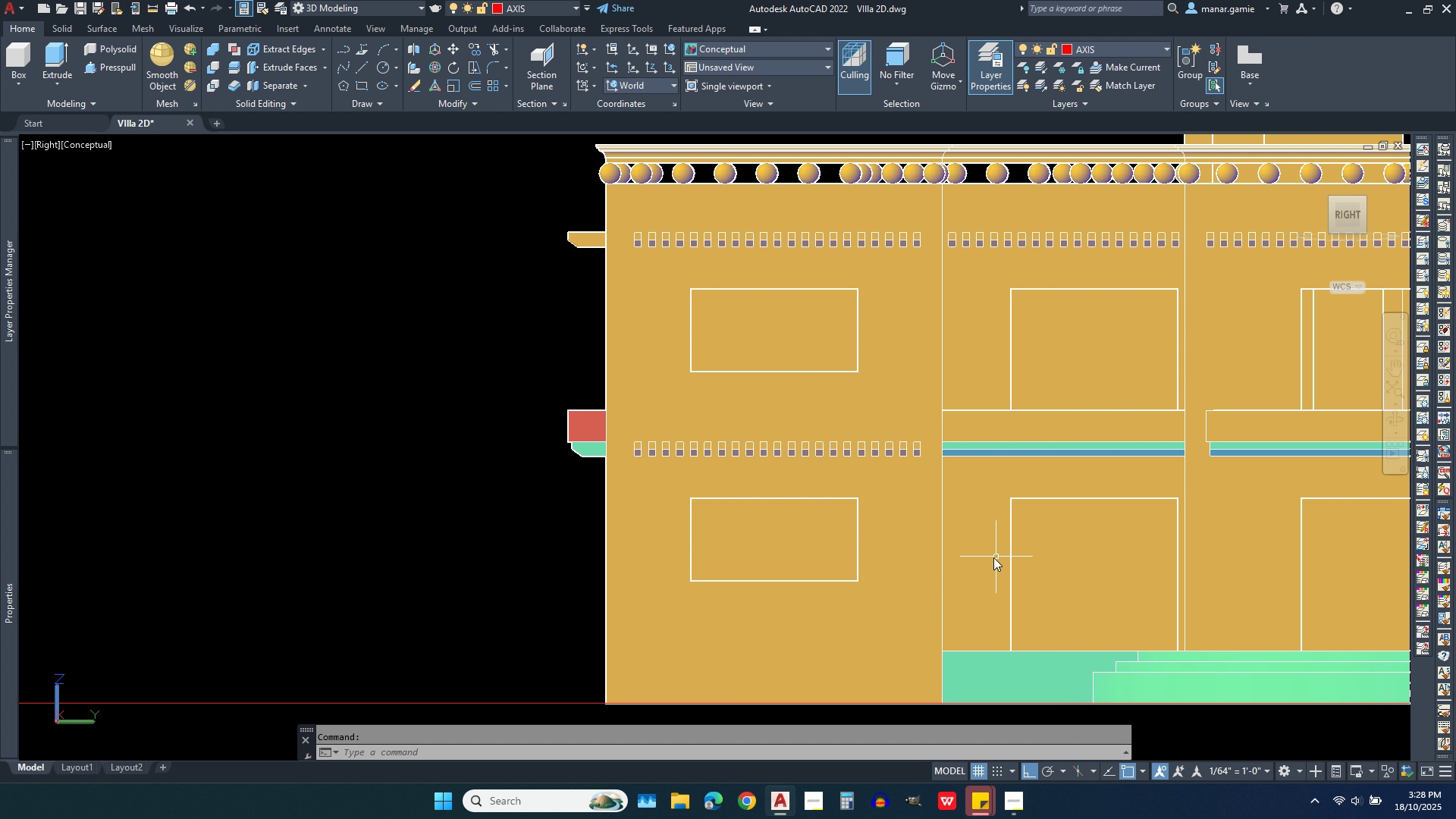 
wait(5.7)
 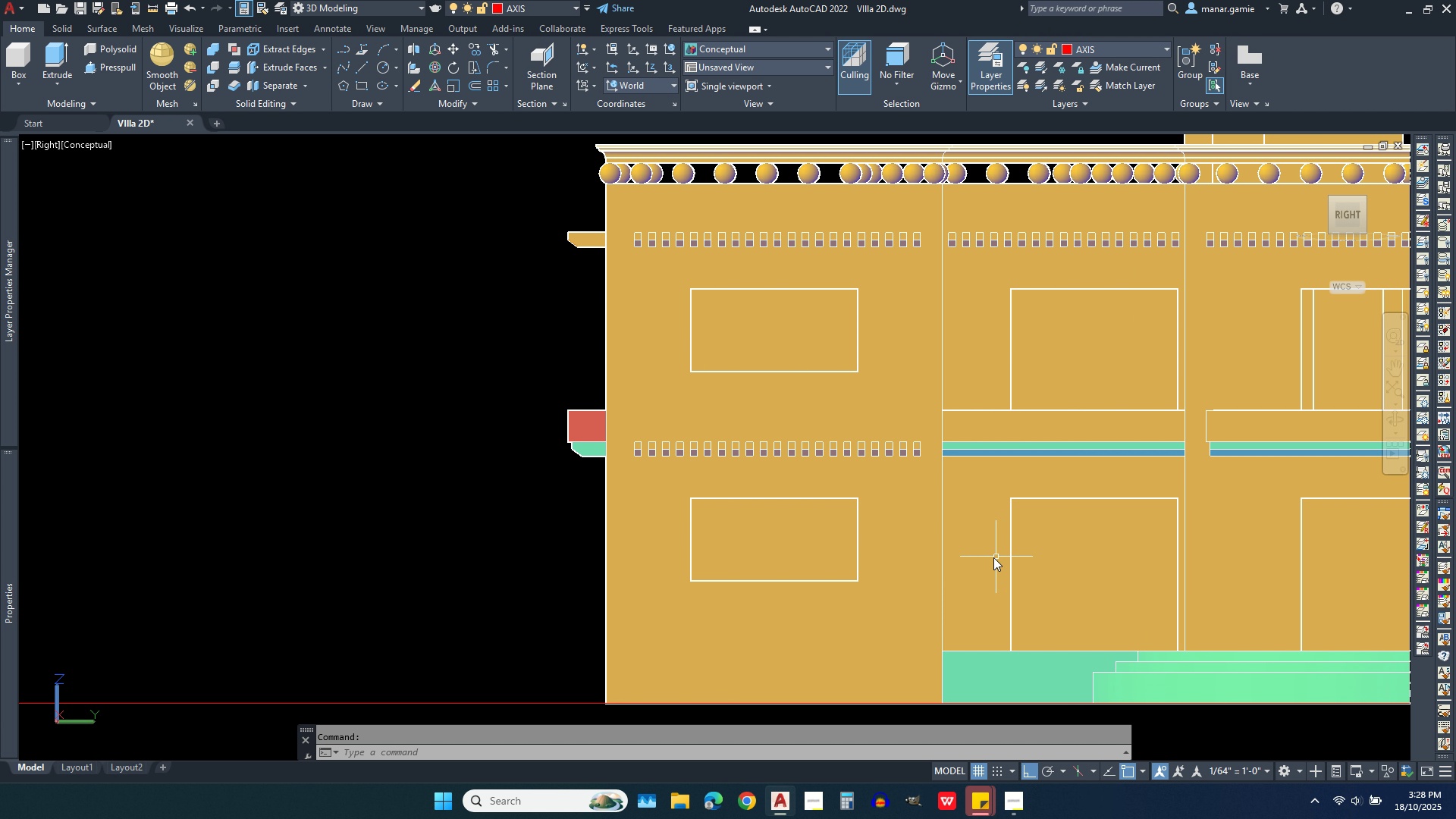 
scroll: coordinate [896, 406], scroll_direction: up, amount: 3.0
 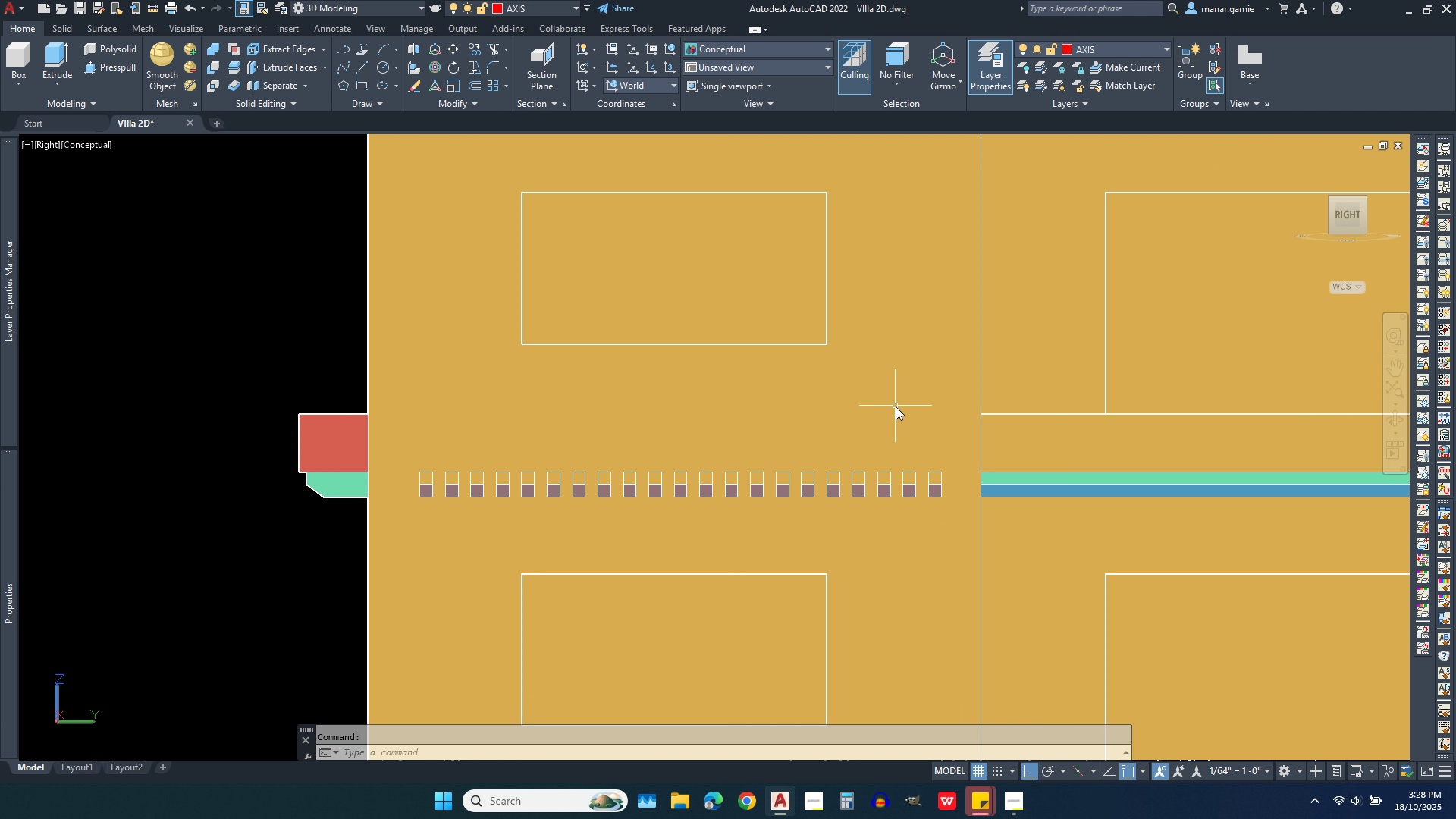 
scroll: coordinate [896, 406], scroll_direction: down, amount: 2.0
 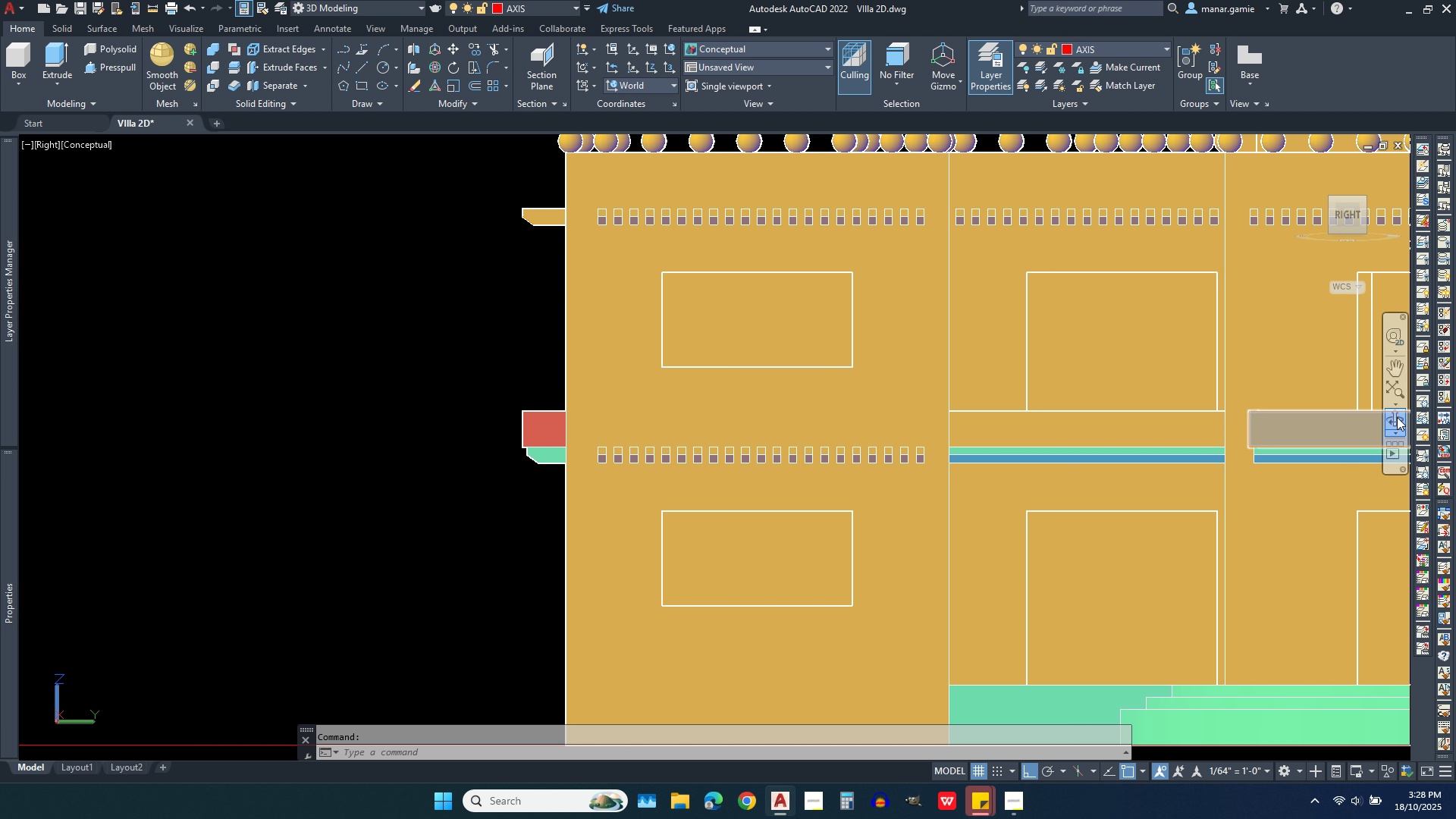 
left_click([1397, 417])
 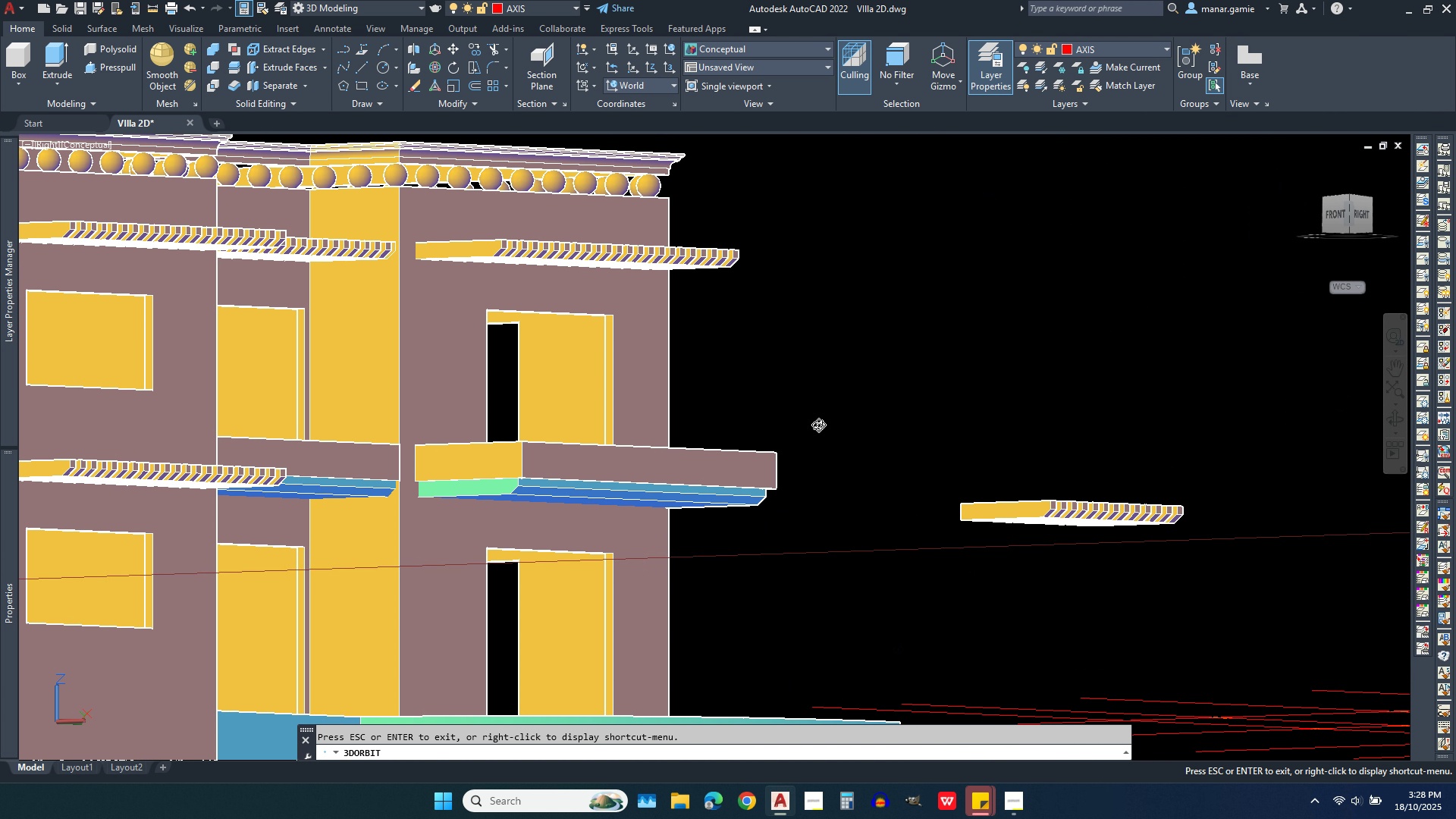 
scroll: coordinate [1001, 462], scroll_direction: down, amount: 8.0
 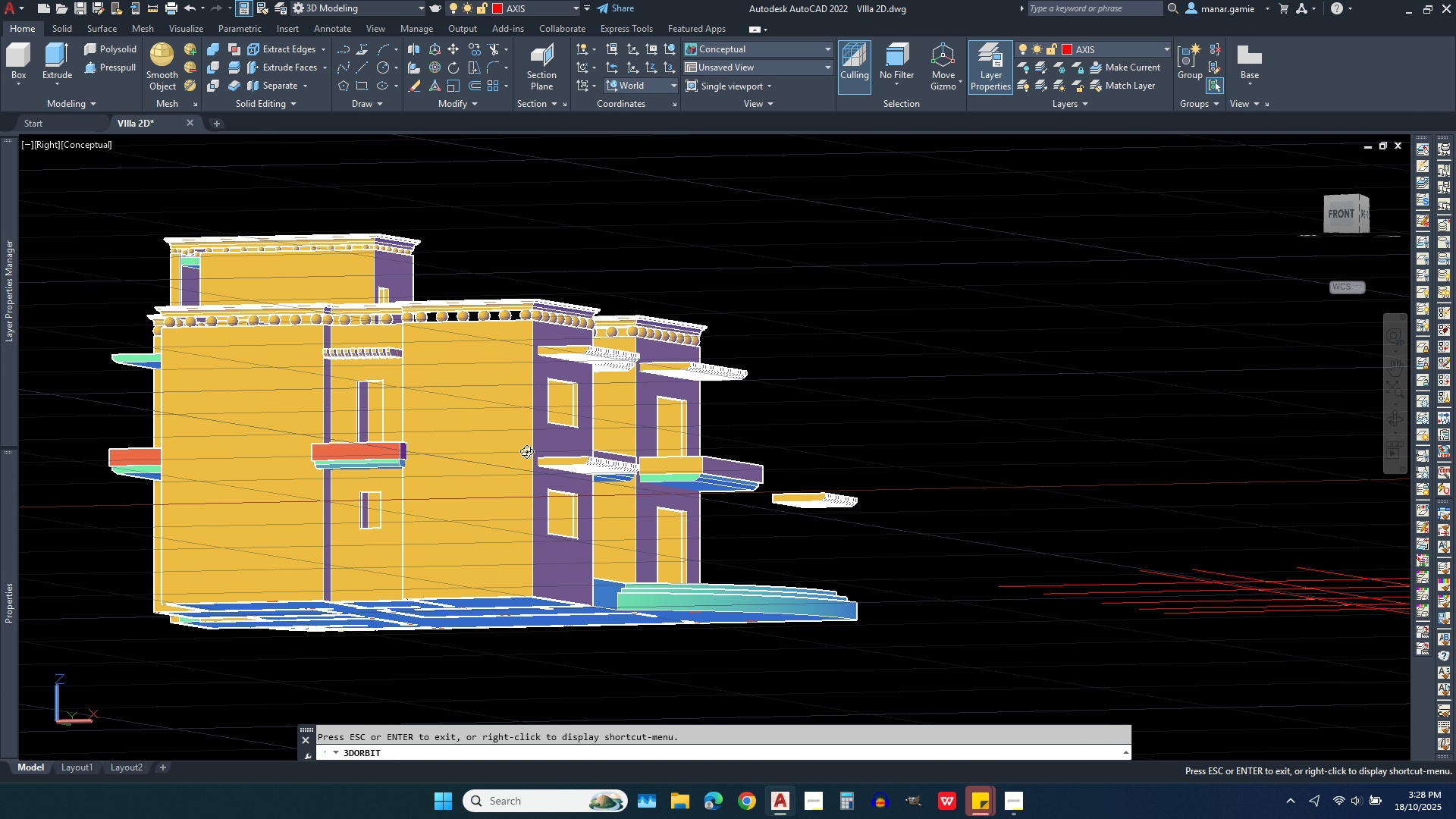 
scroll: coordinate [500, 446], scroll_direction: up, amount: 8.0
 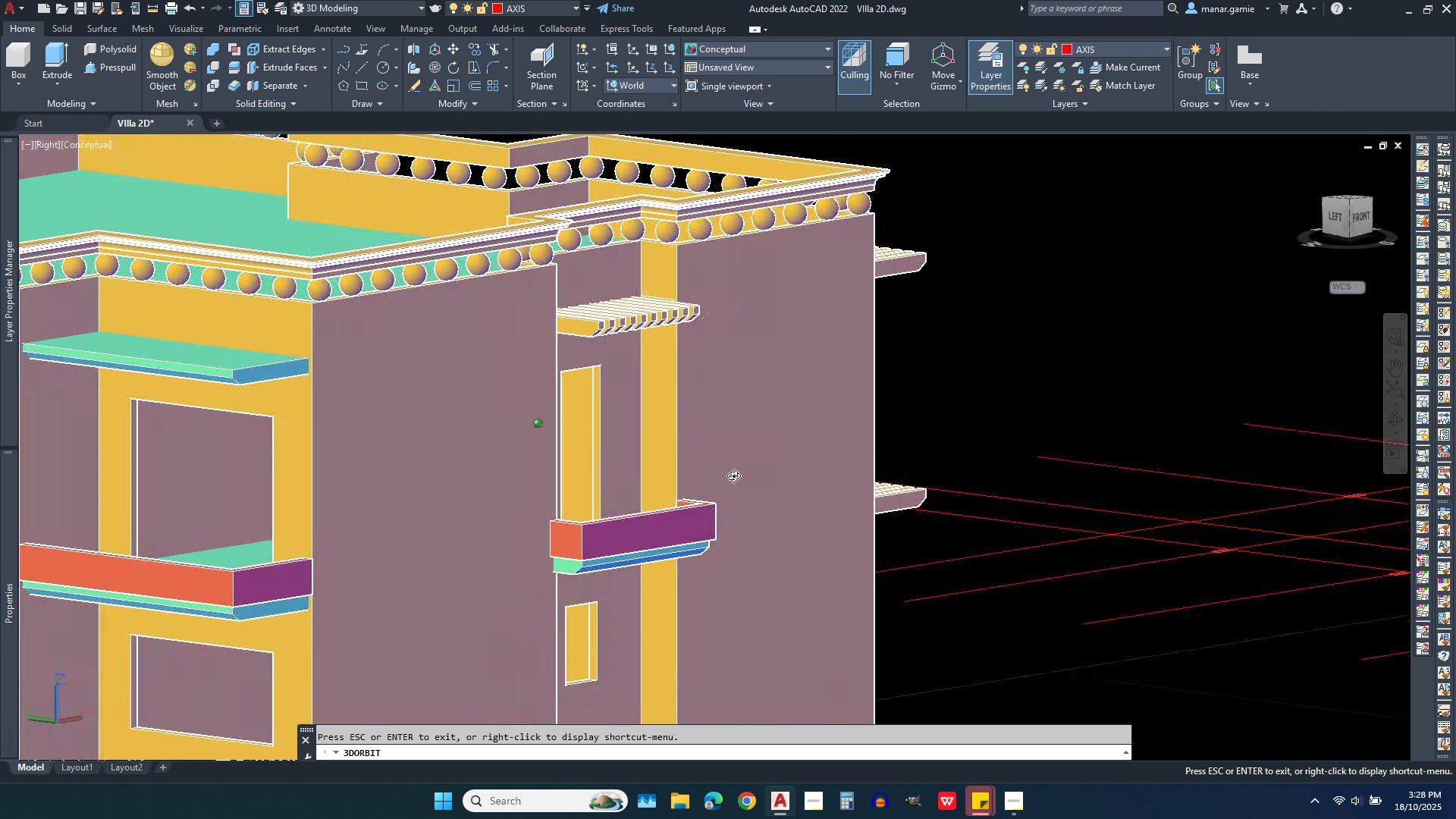 
wait(10.39)
 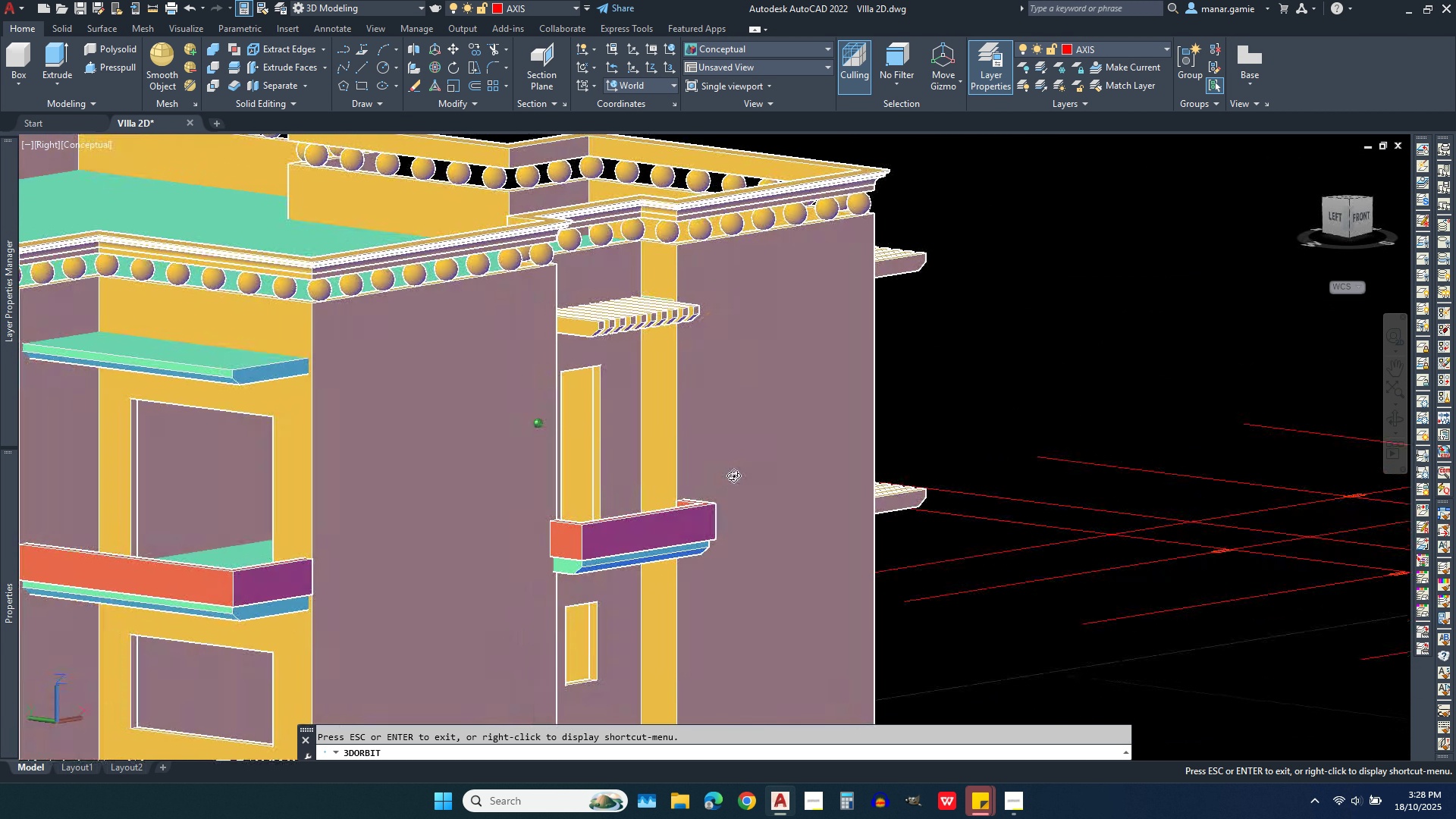 
scroll: coordinate [845, 494], scroll_direction: down, amount: 5.0
 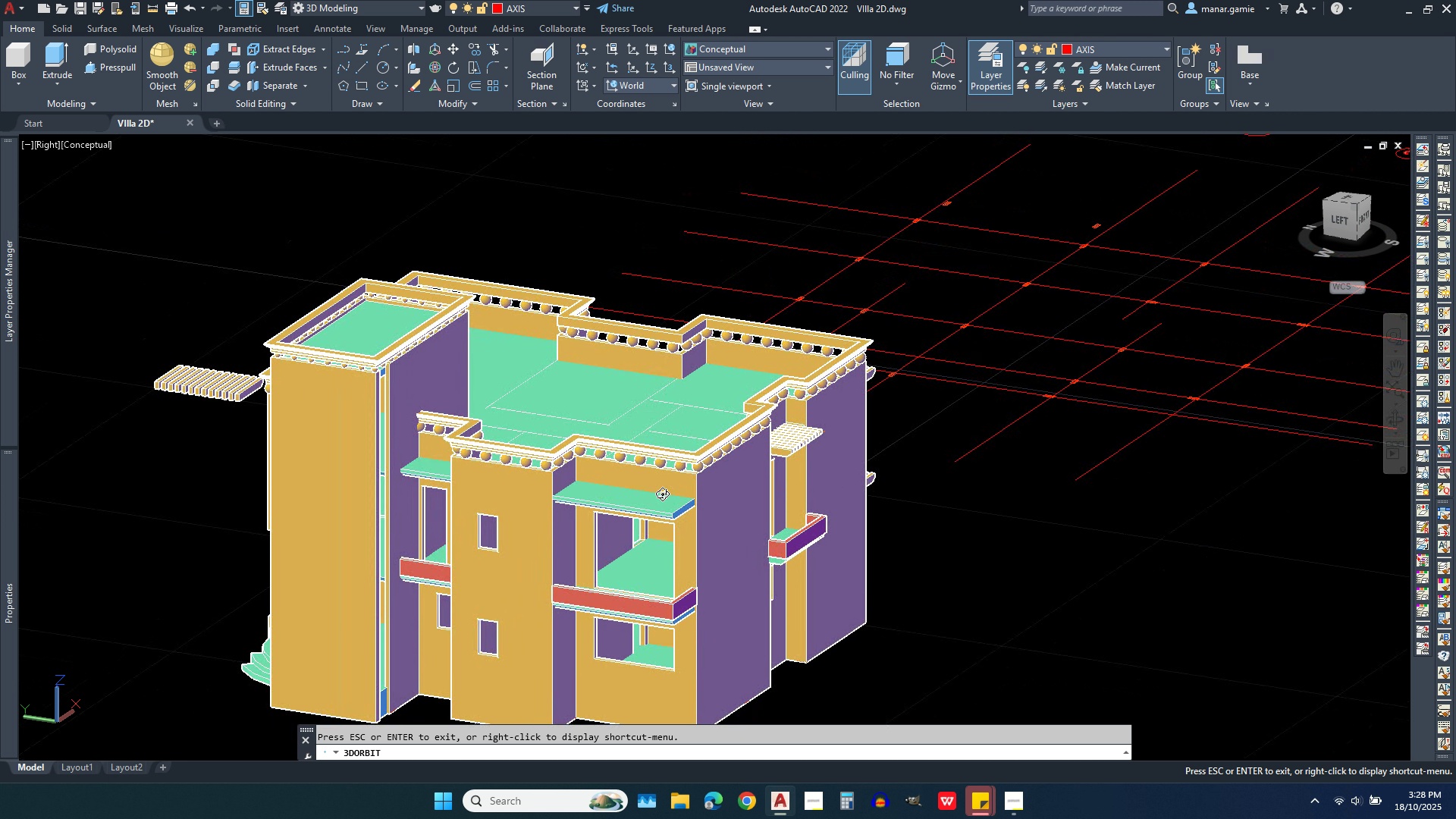 
scroll: coordinate [227, 406], scroll_direction: up, amount: 7.0
 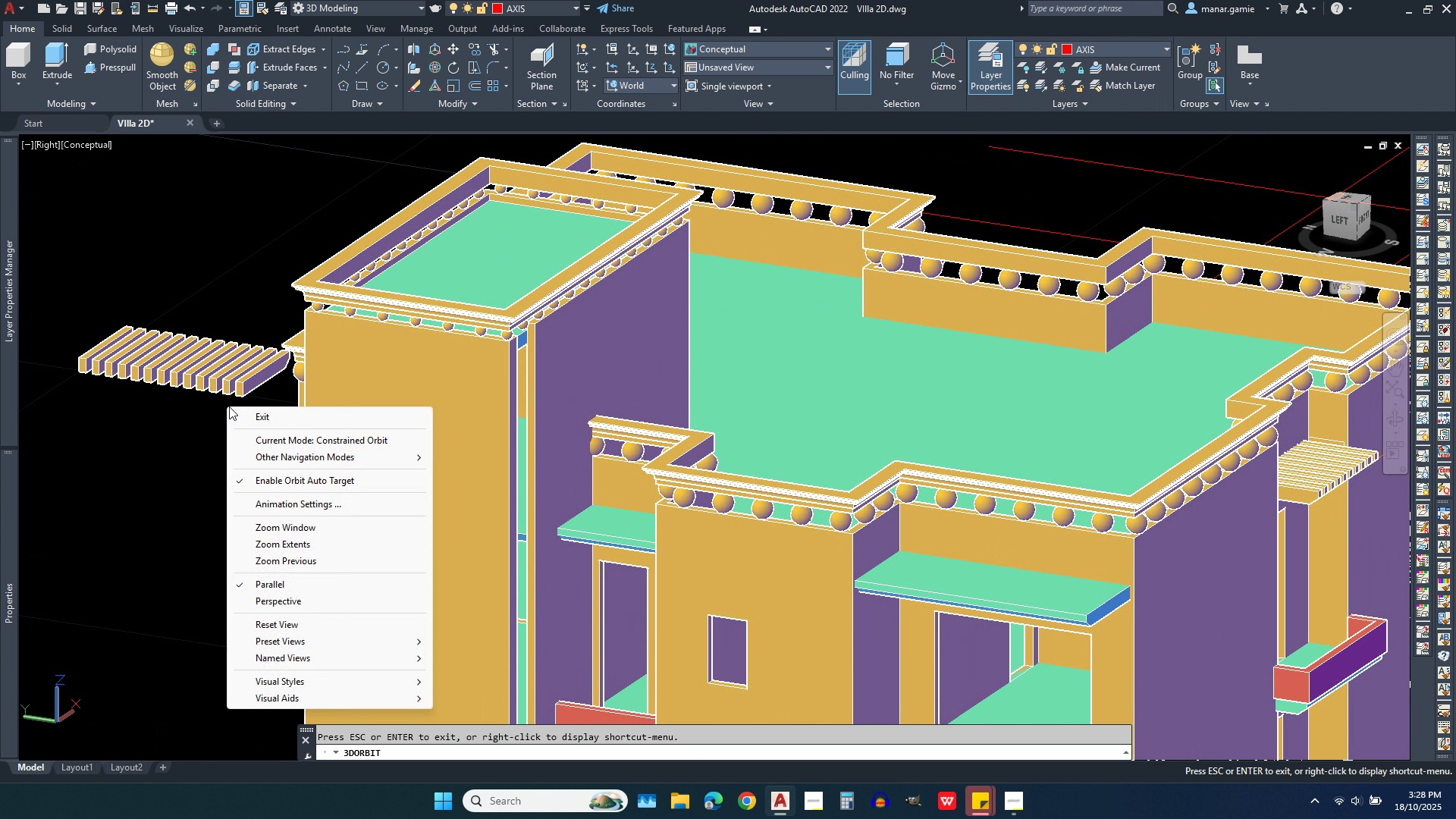 
right_click([227, 406])
 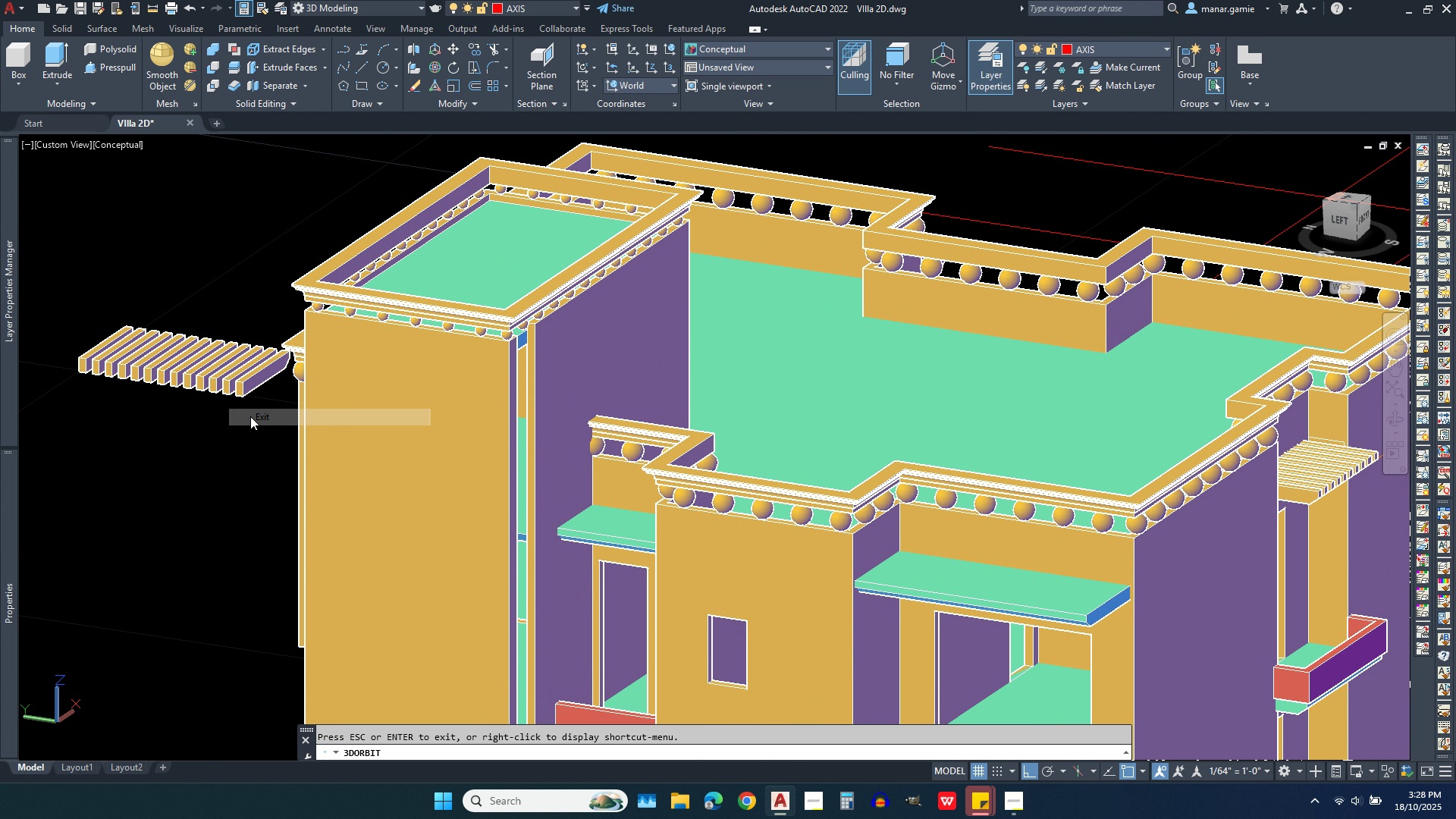 
left_click([250, 416])
 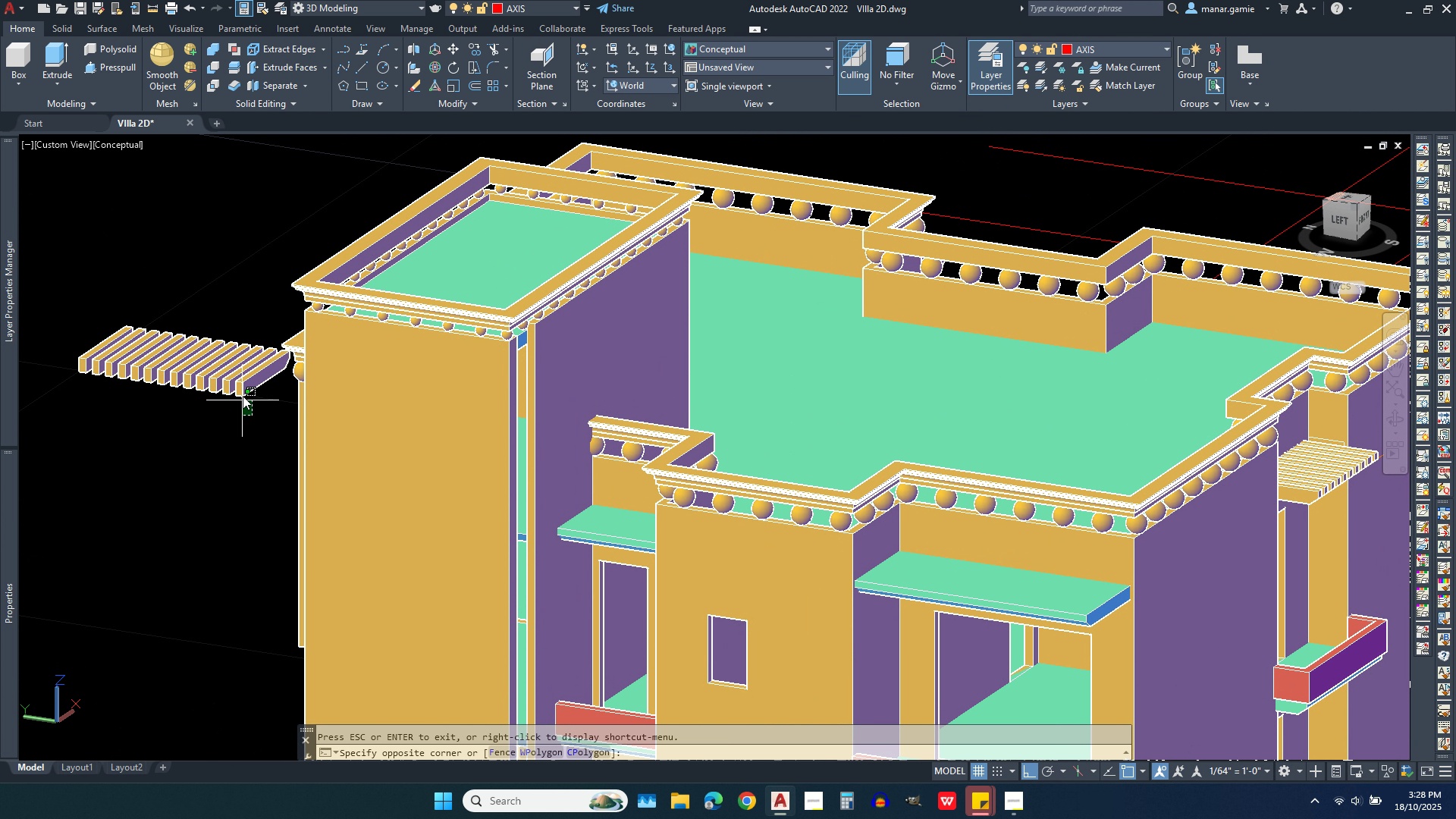 
left_click([253, 416])
 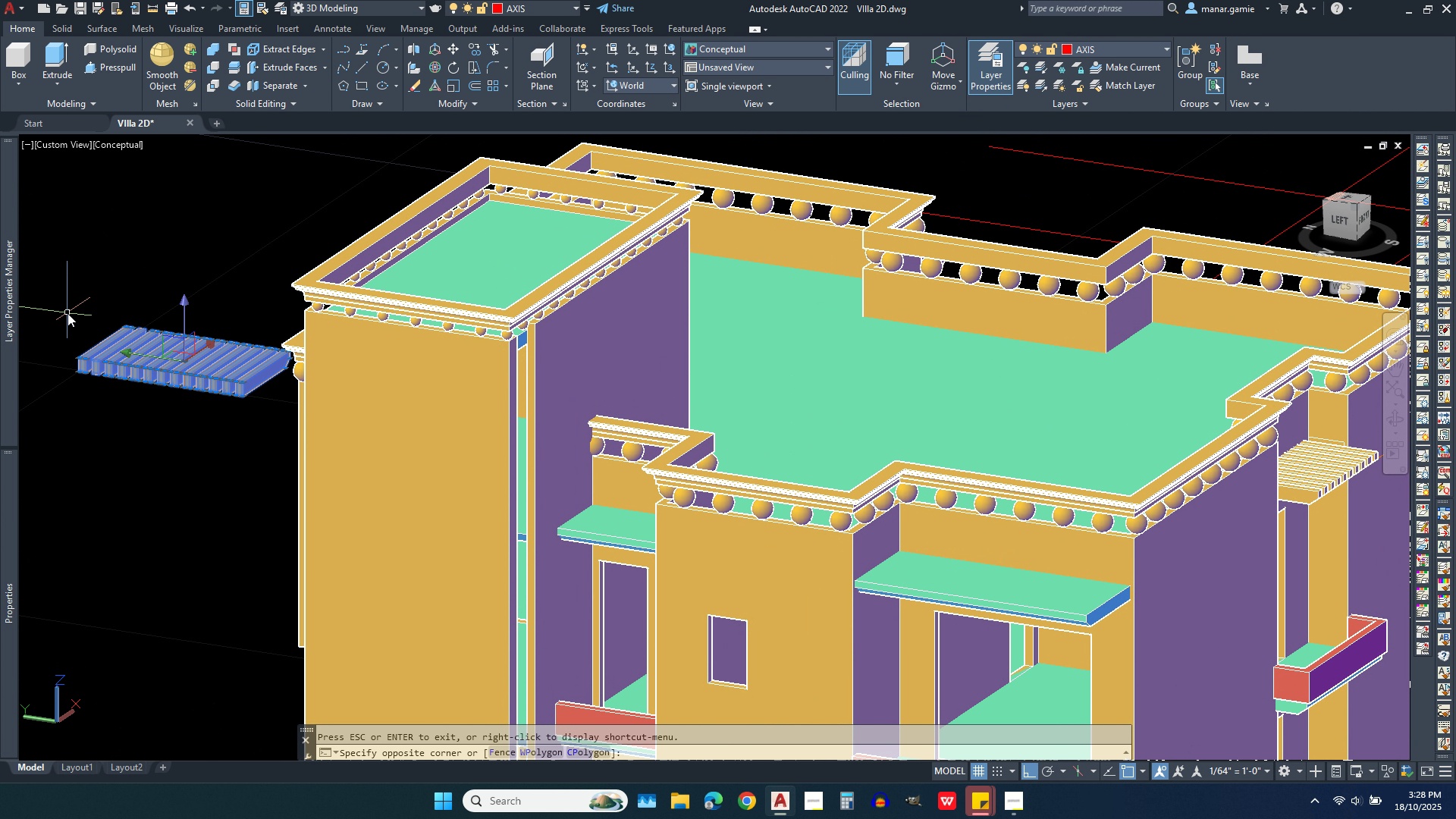 
left_click([67, 313])
 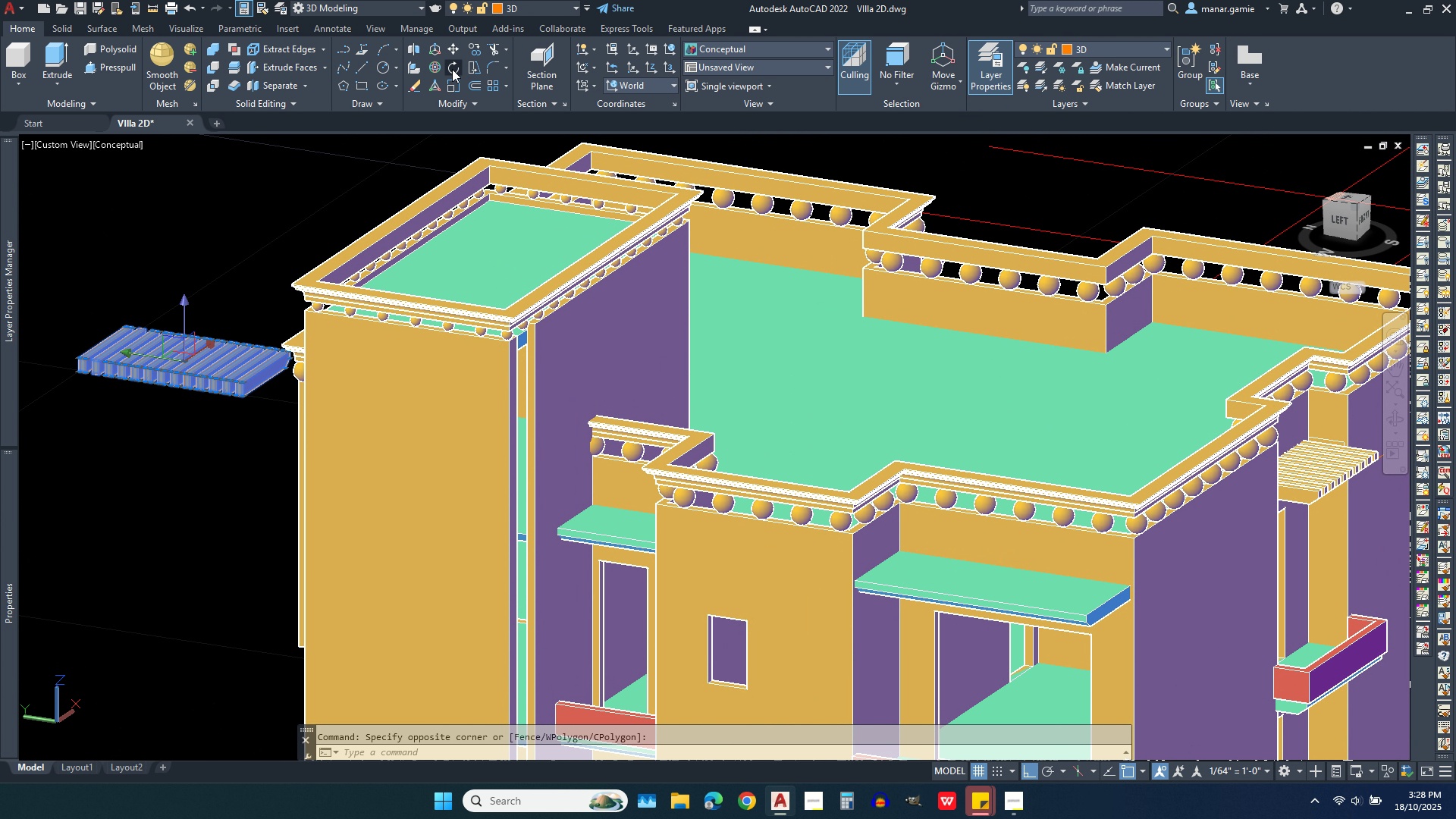 
left_click([452, 69])
 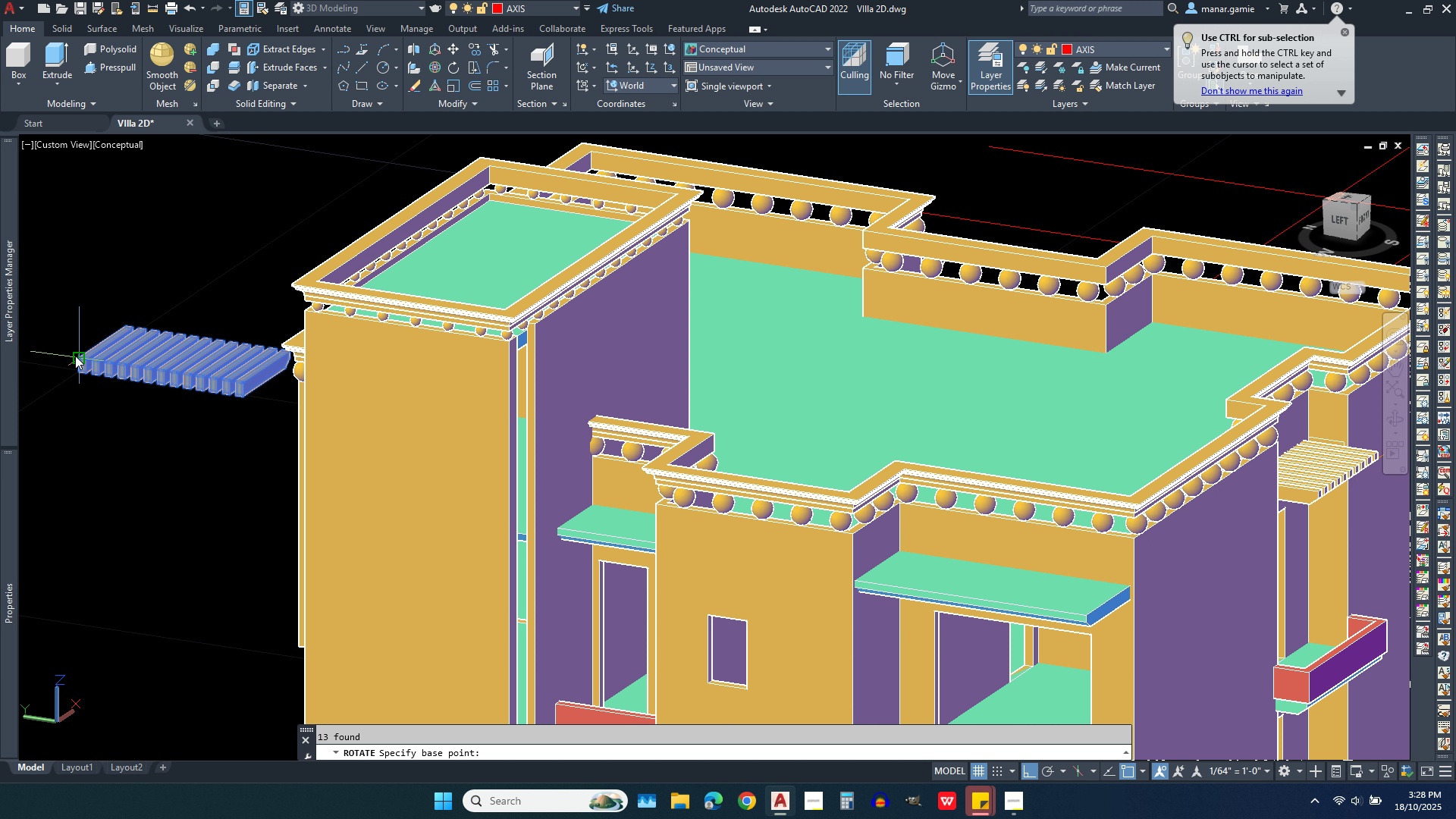 
left_click([75, 356])
 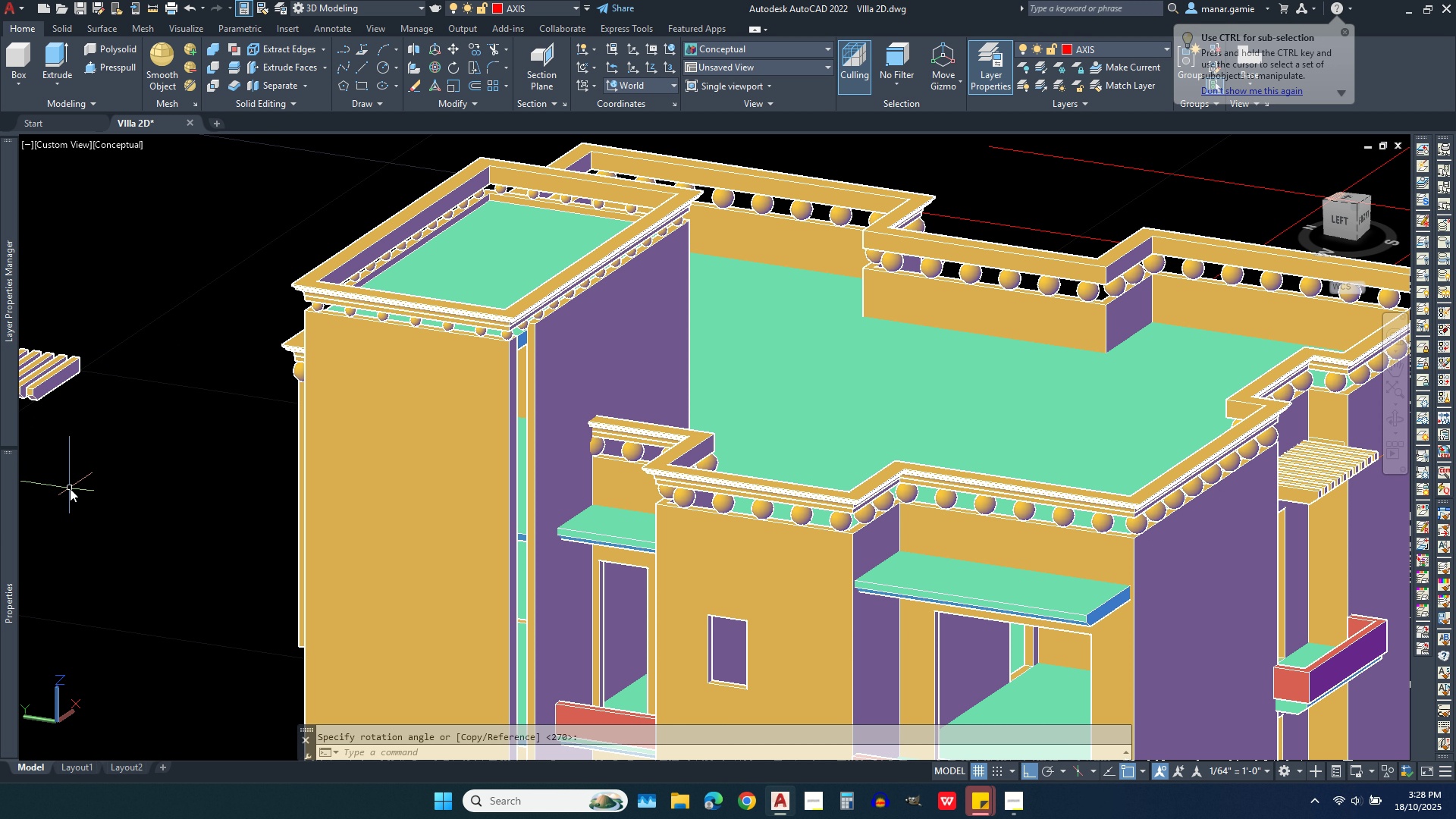 
scroll: coordinate [123, 449], scroll_direction: down, amount: 3.0
 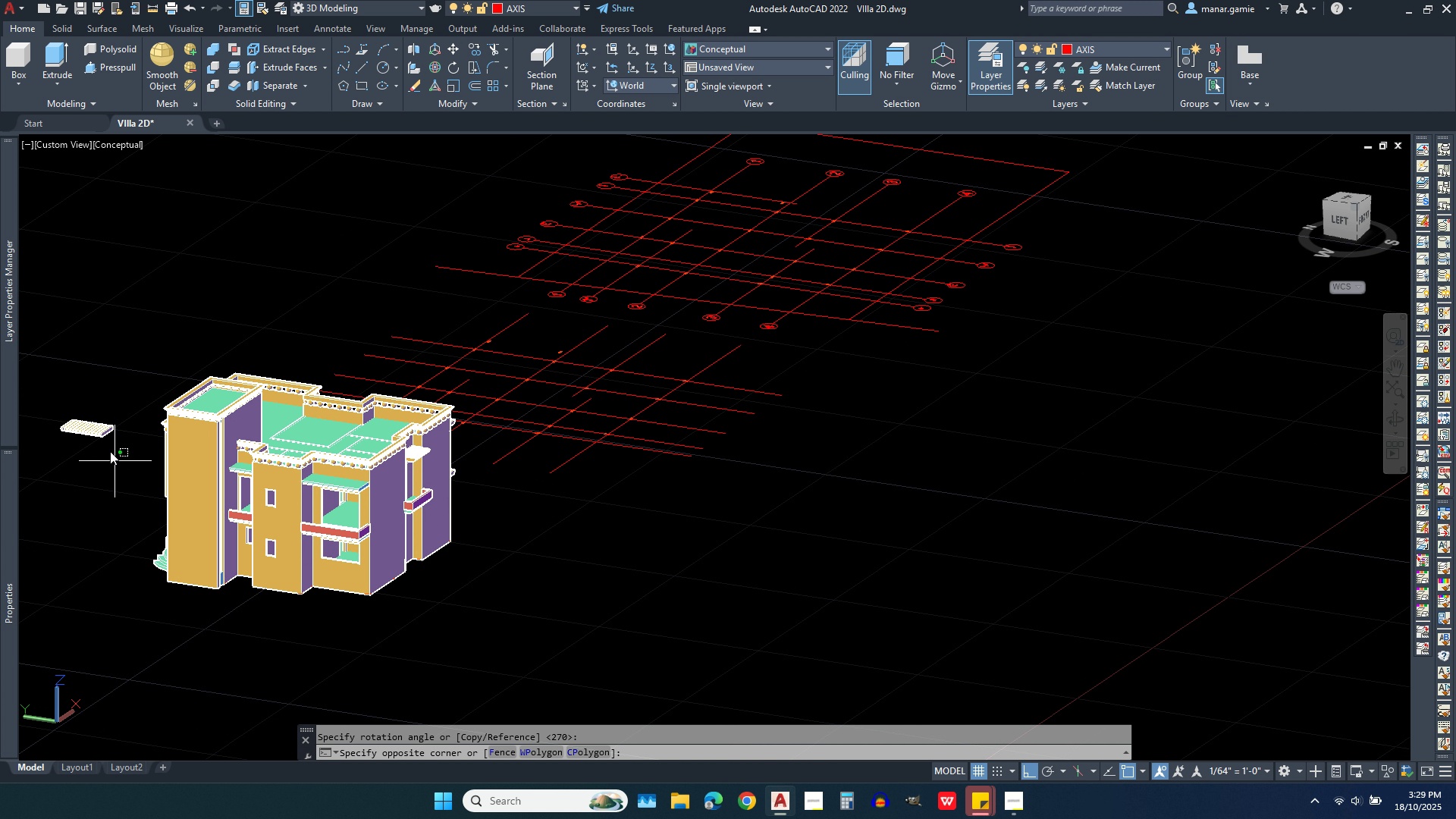 
left_click([115, 469])
 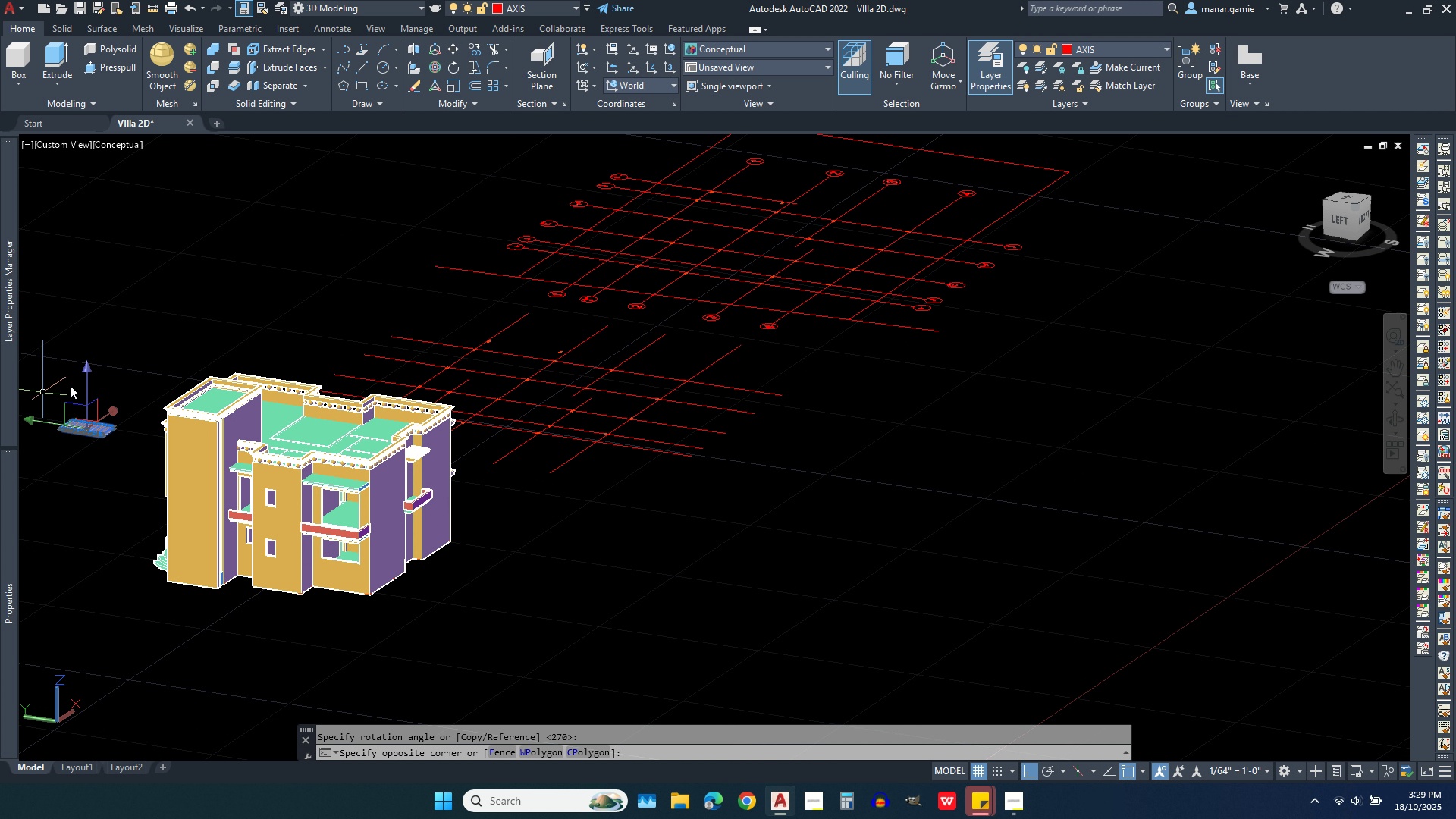 
left_click([43, 393])
 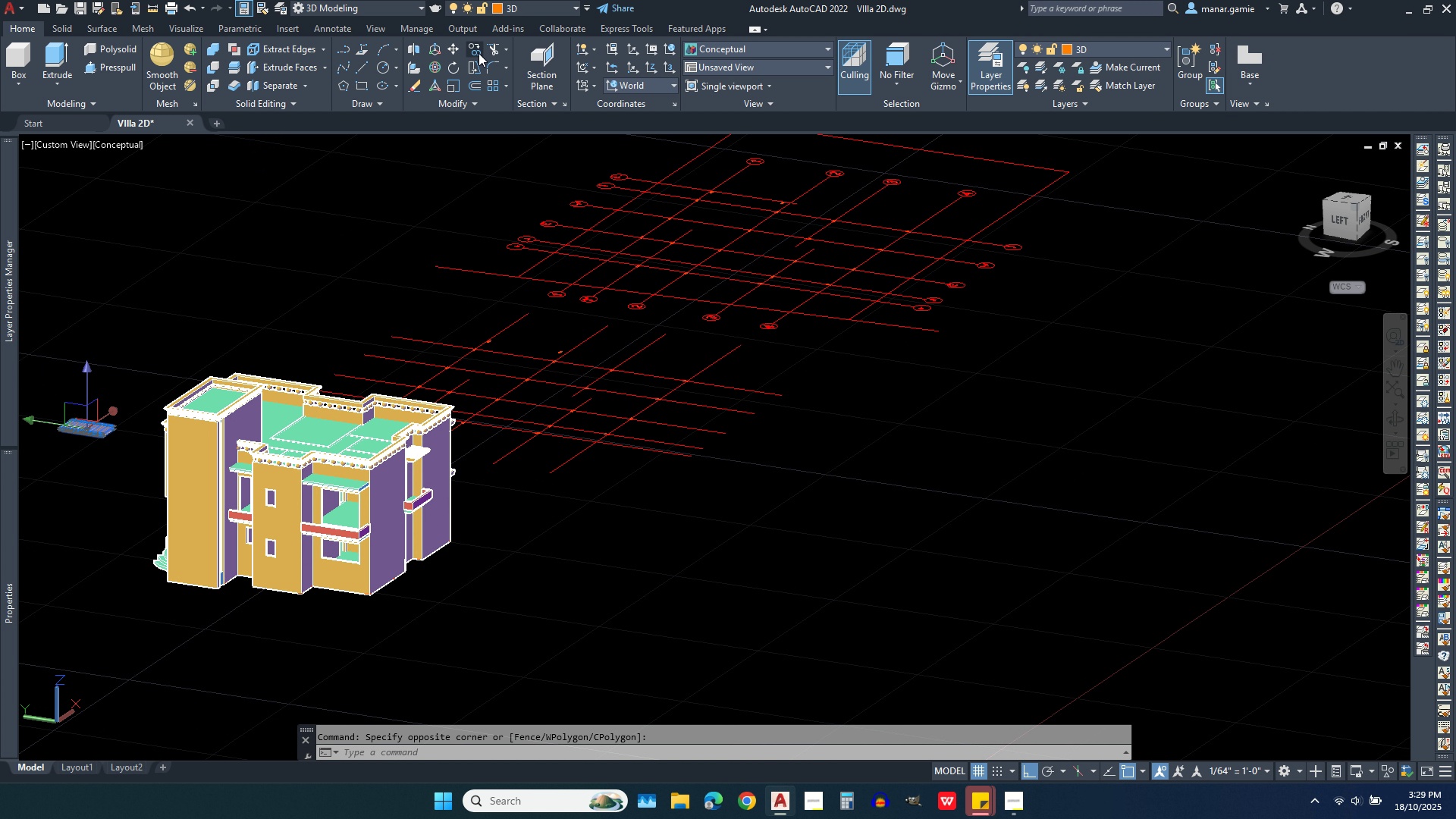 
left_click([479, 53])
 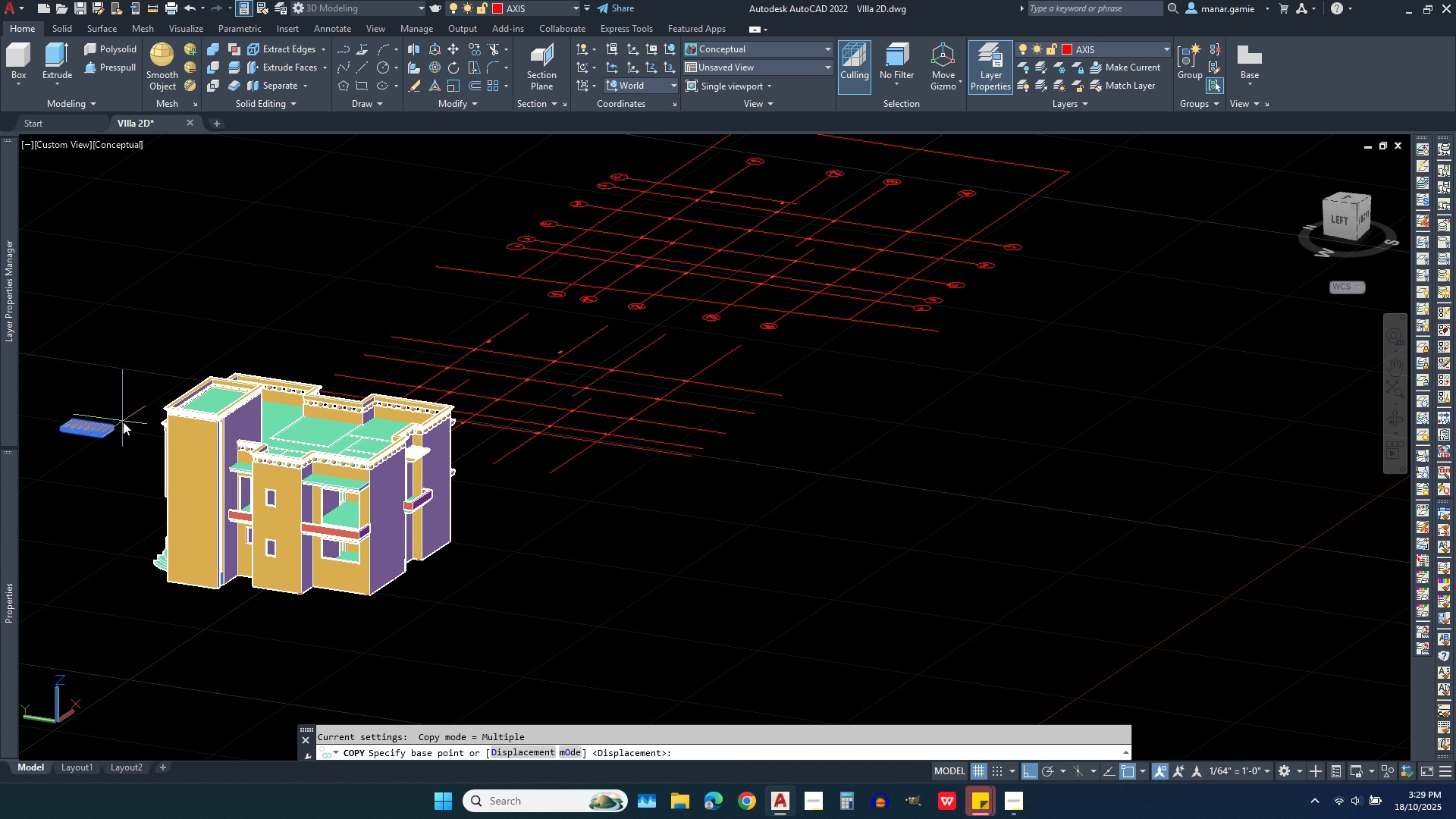 
scroll: coordinate [157, 470], scroll_direction: up, amount: 10.0
 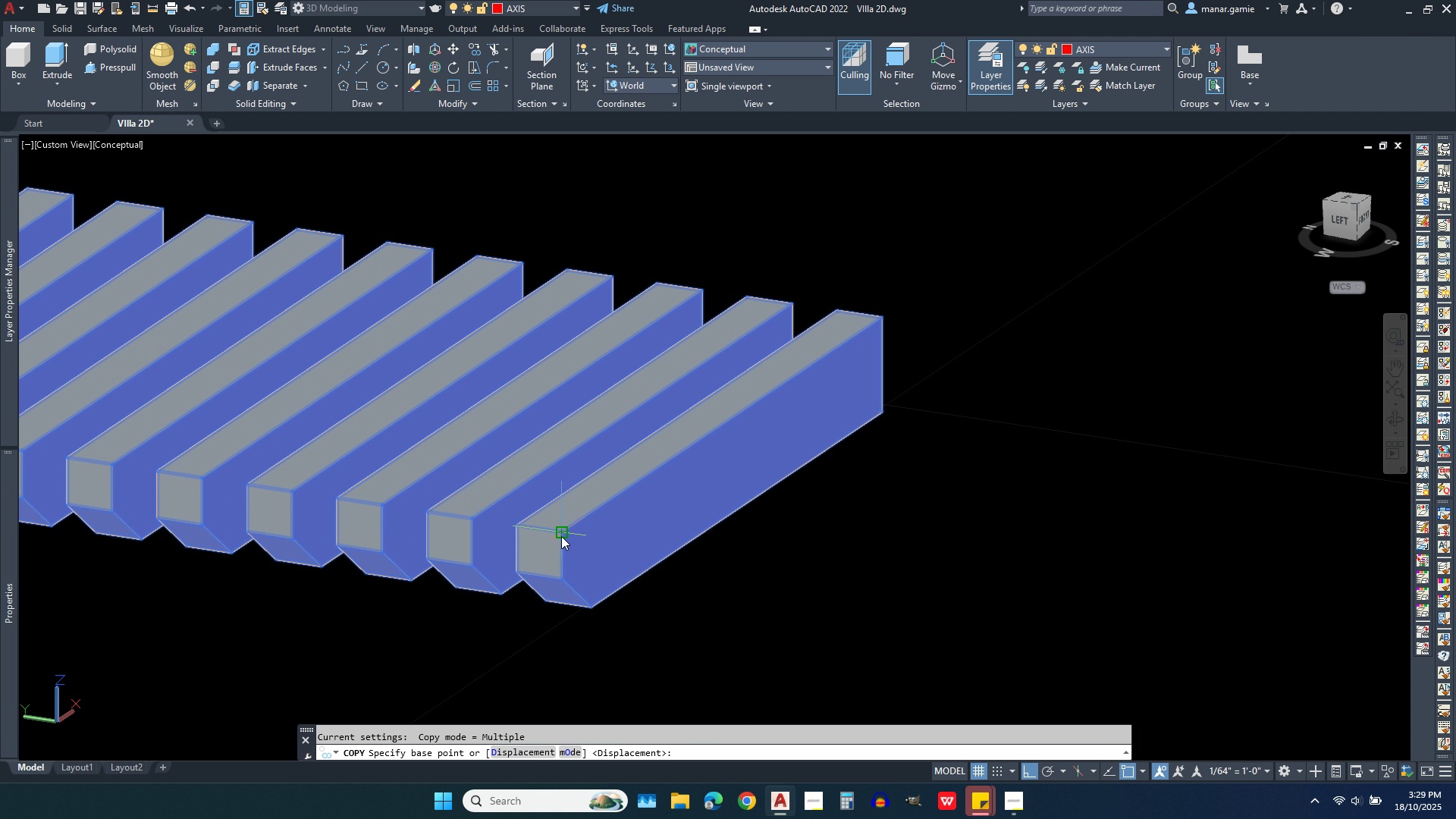 
left_click([561, 536])
 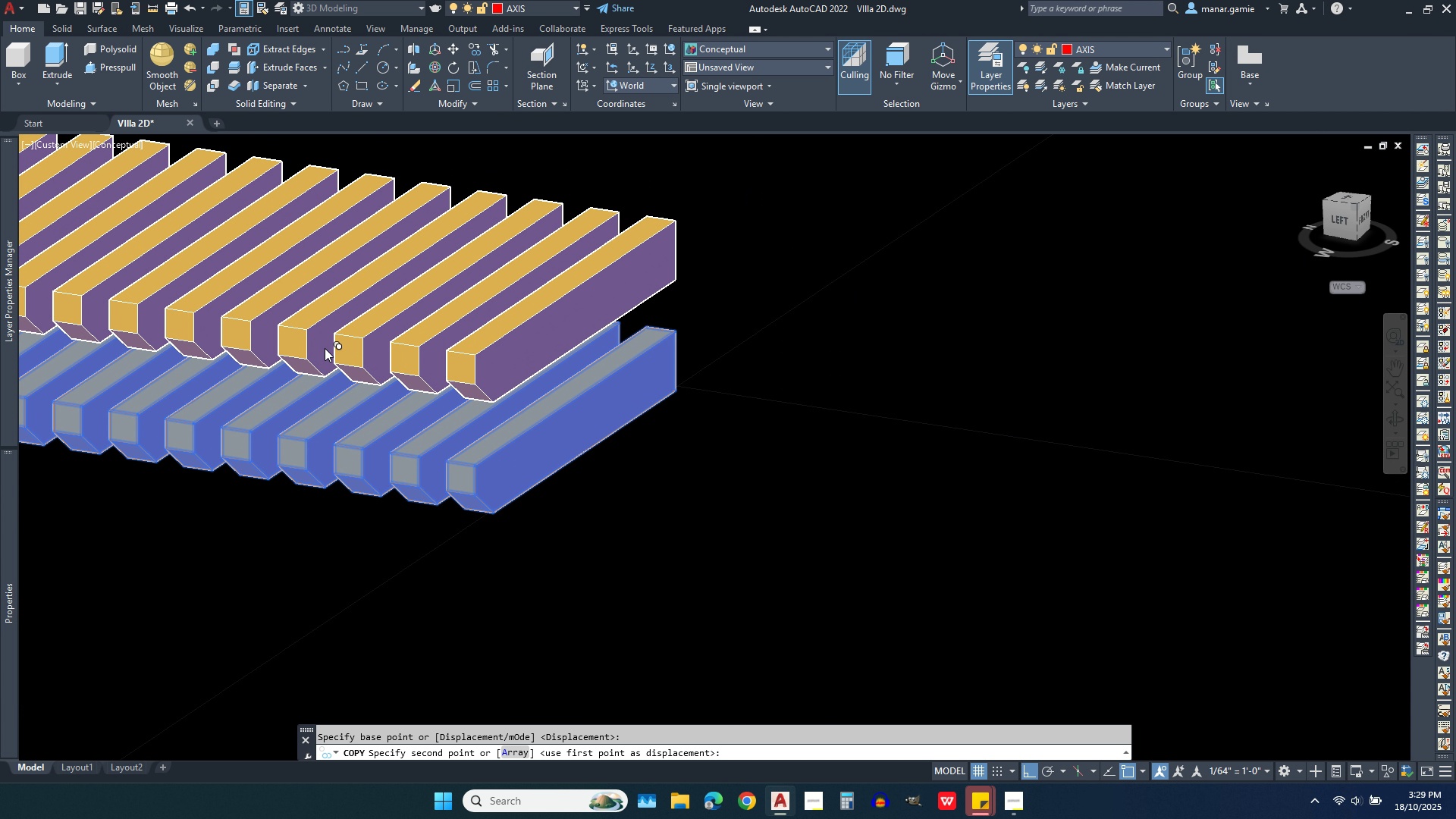 
scroll: coordinate [303, 316], scroll_direction: down, amount: 5.0
 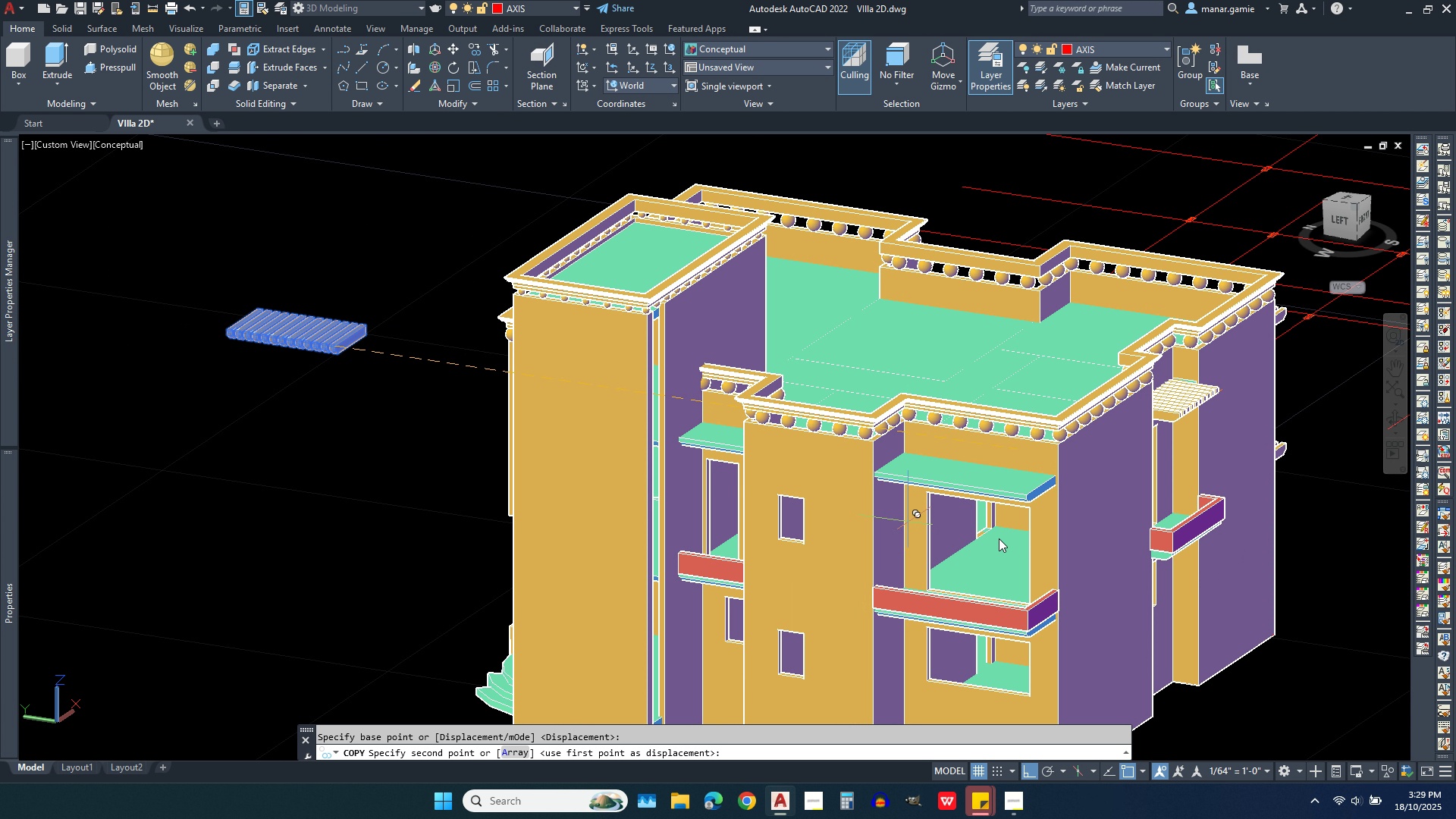 
scroll: coordinate [1089, 417], scroll_direction: up, amount: 5.0
 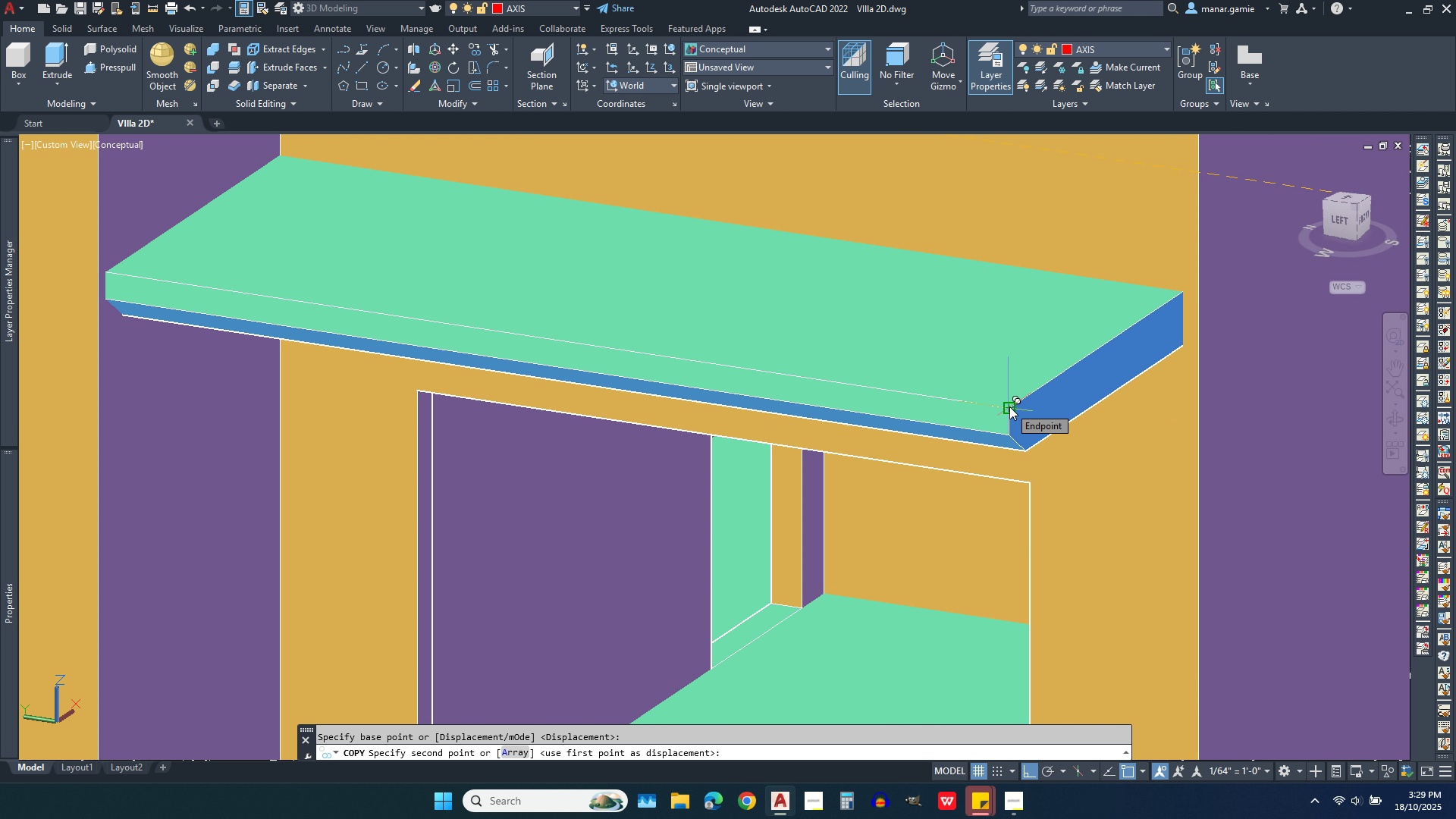 
left_click([1009, 406])
 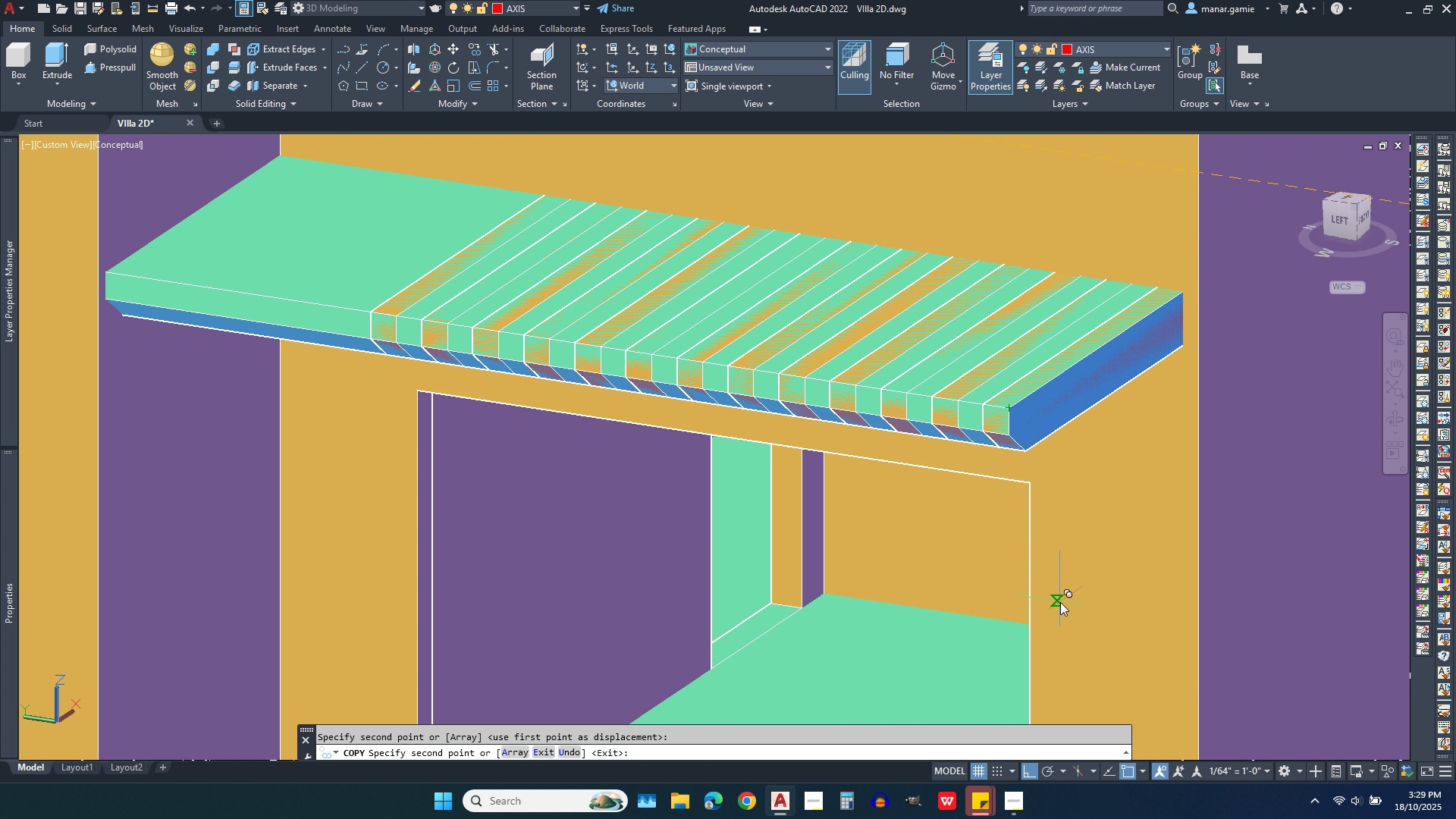 
scroll: coordinate [1057, 610], scroll_direction: down, amount: 2.0
 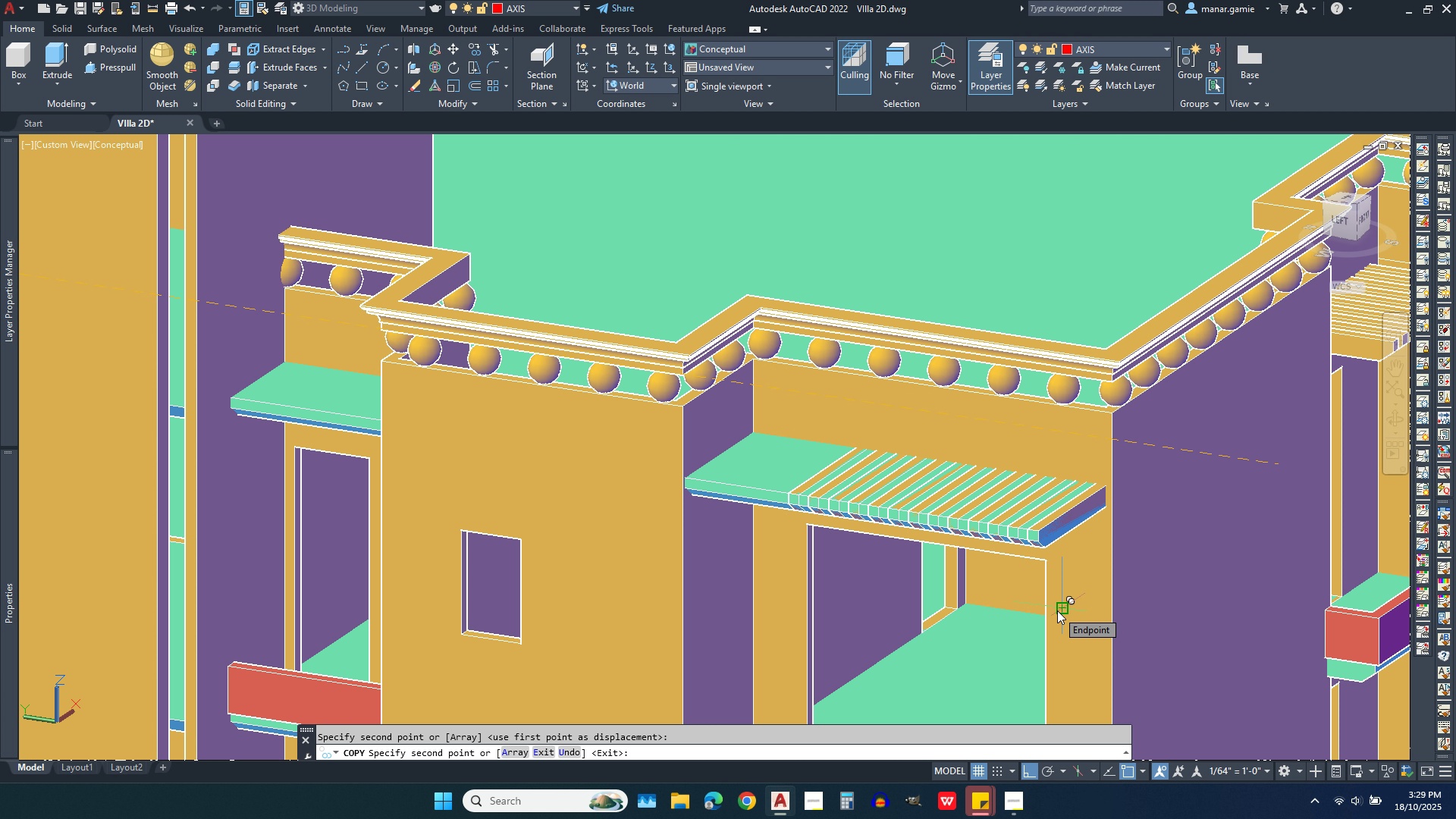 
key(Escape)
 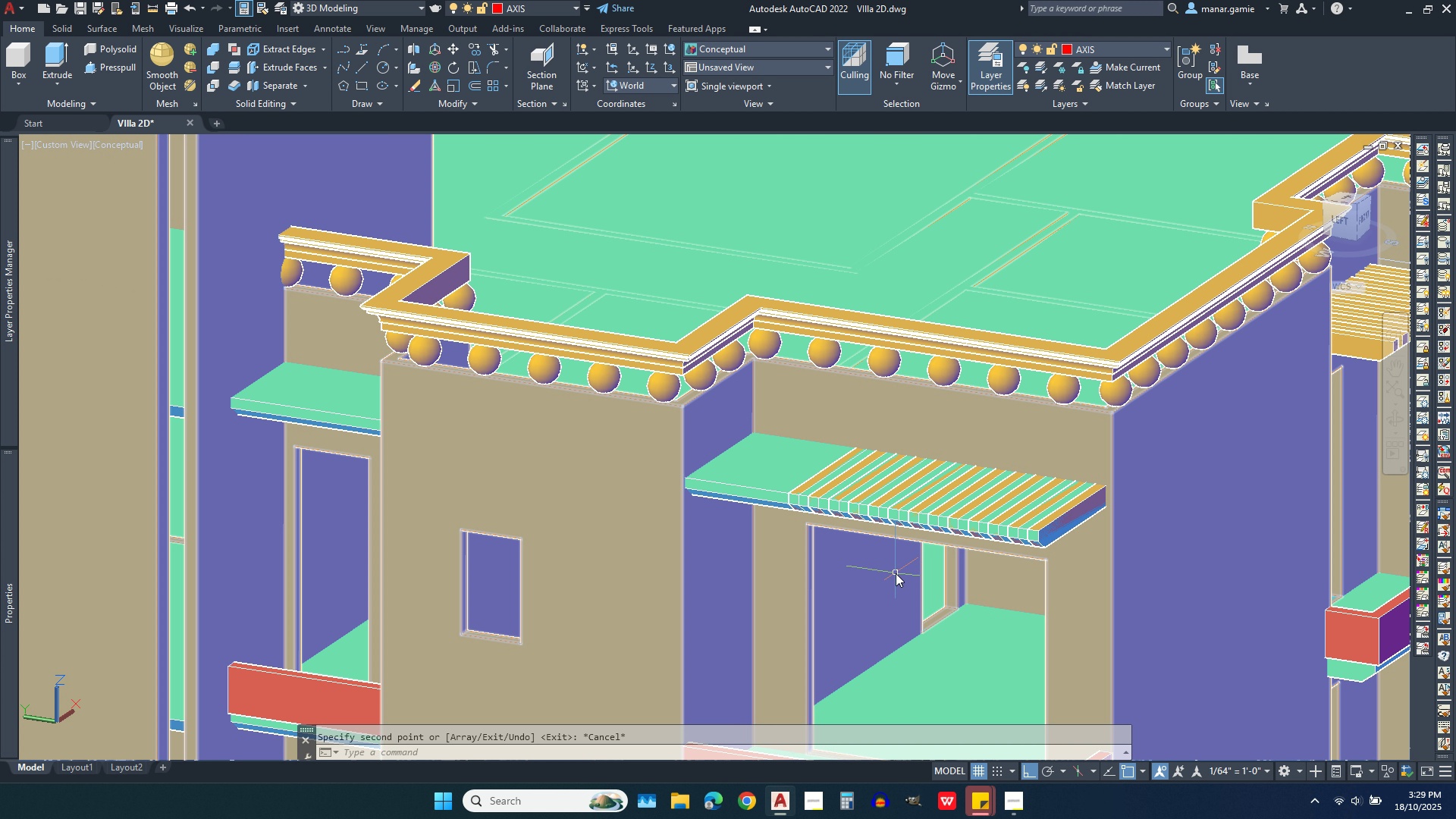 
scroll: coordinate [896, 573], scroll_direction: down, amount: 1.0
 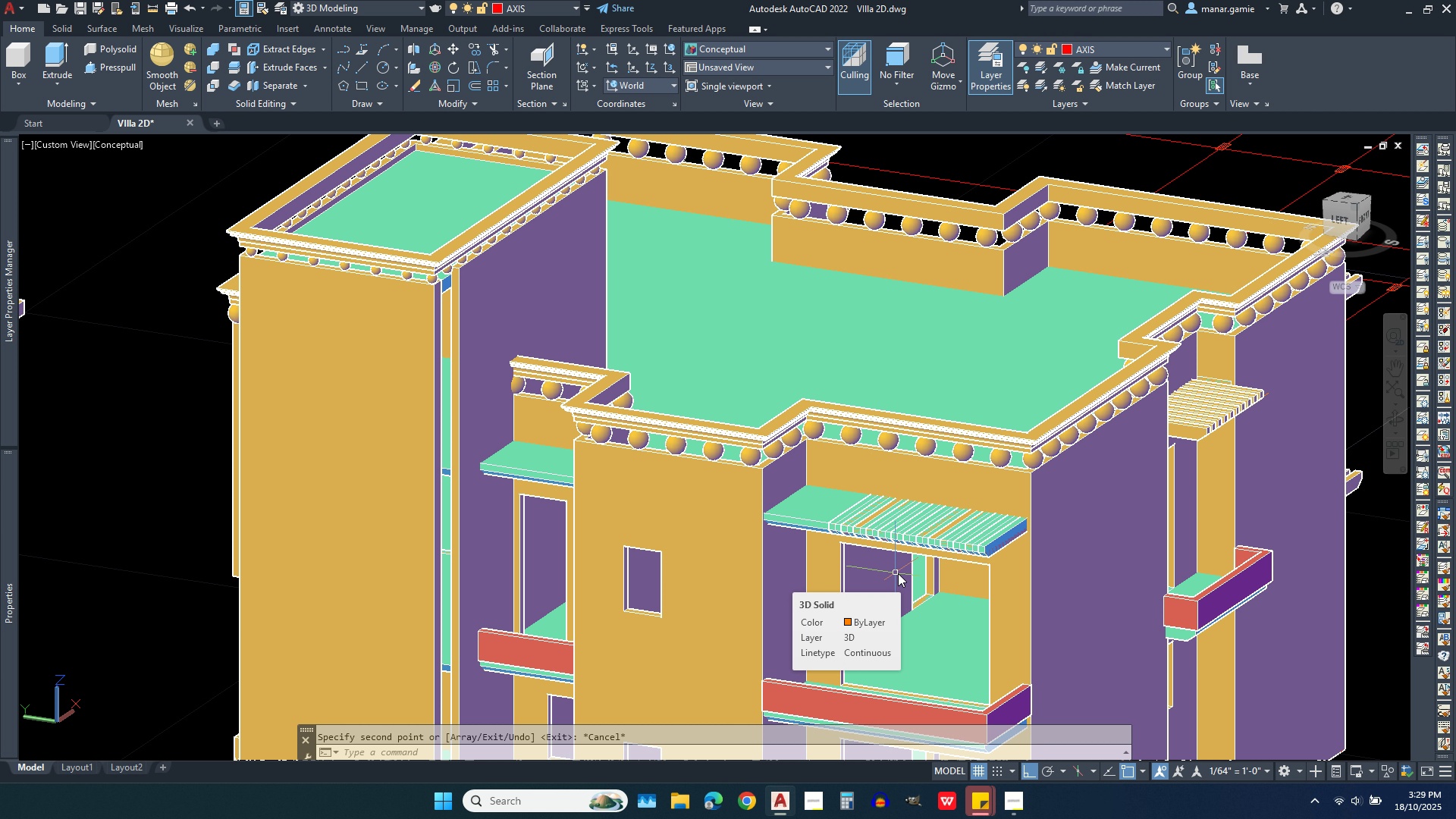 
scroll: coordinate [1020, 547], scroll_direction: up, amount: 3.0
 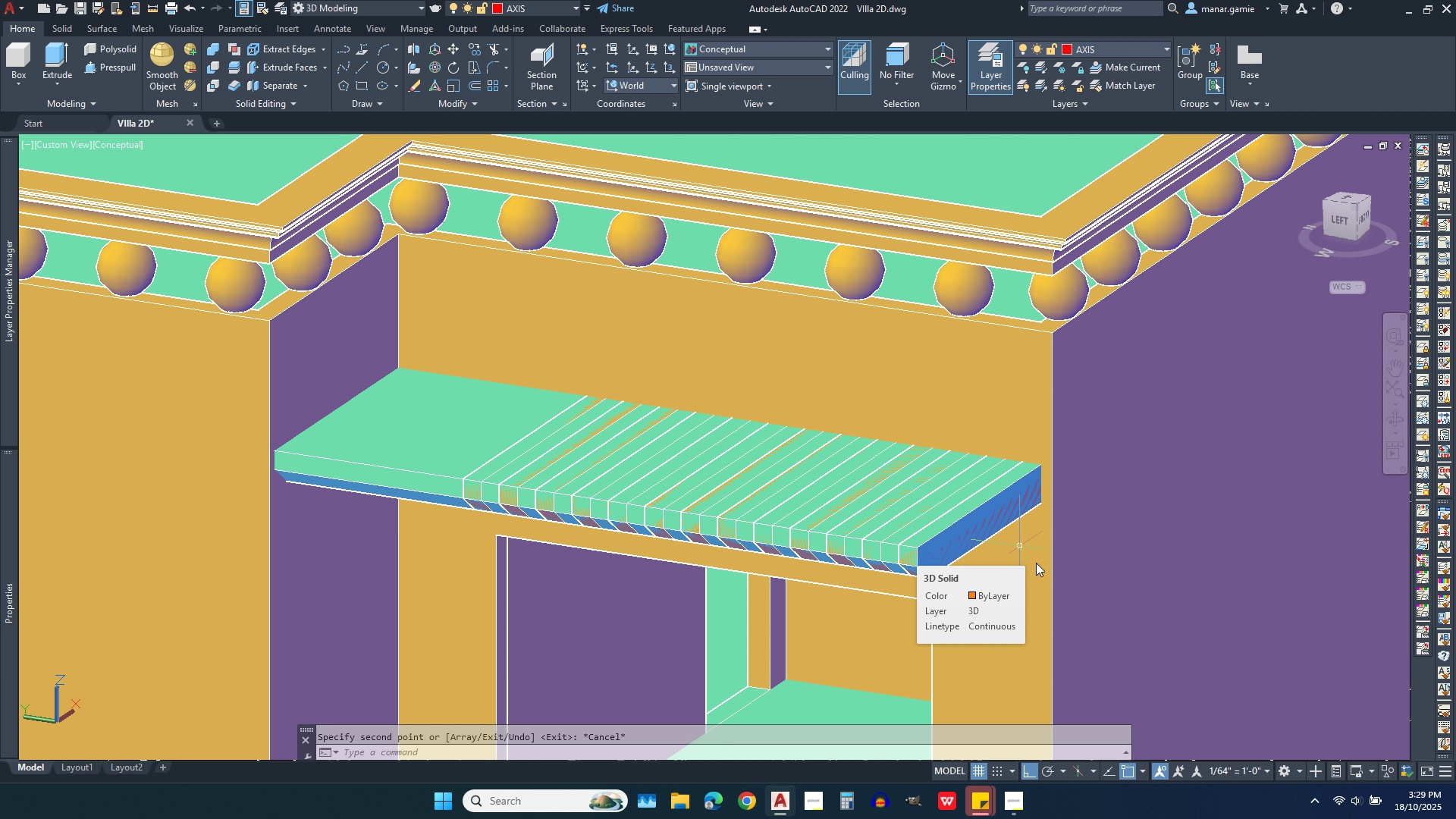 
wait(16.93)
 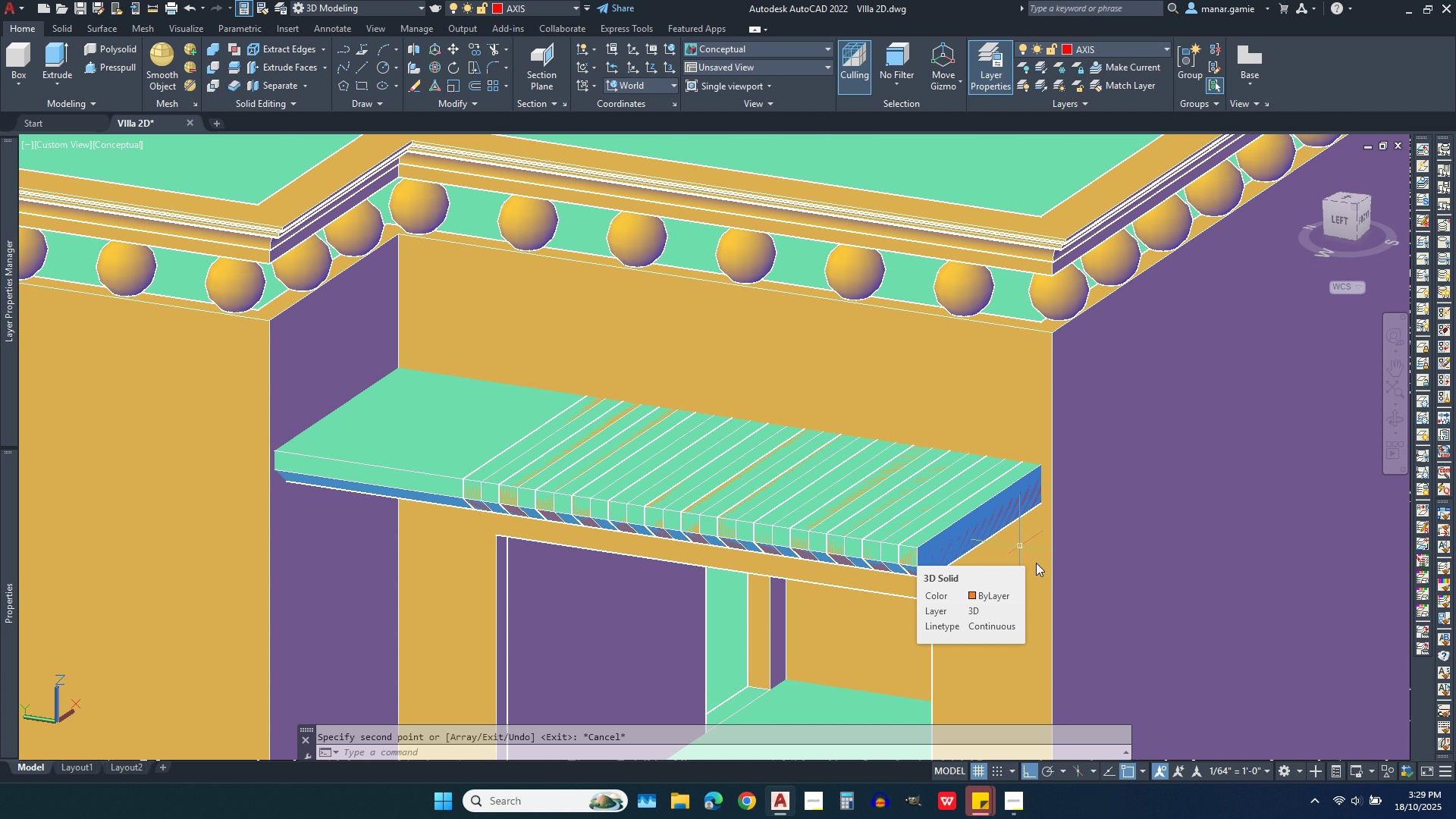 
left_click([359, 83])
 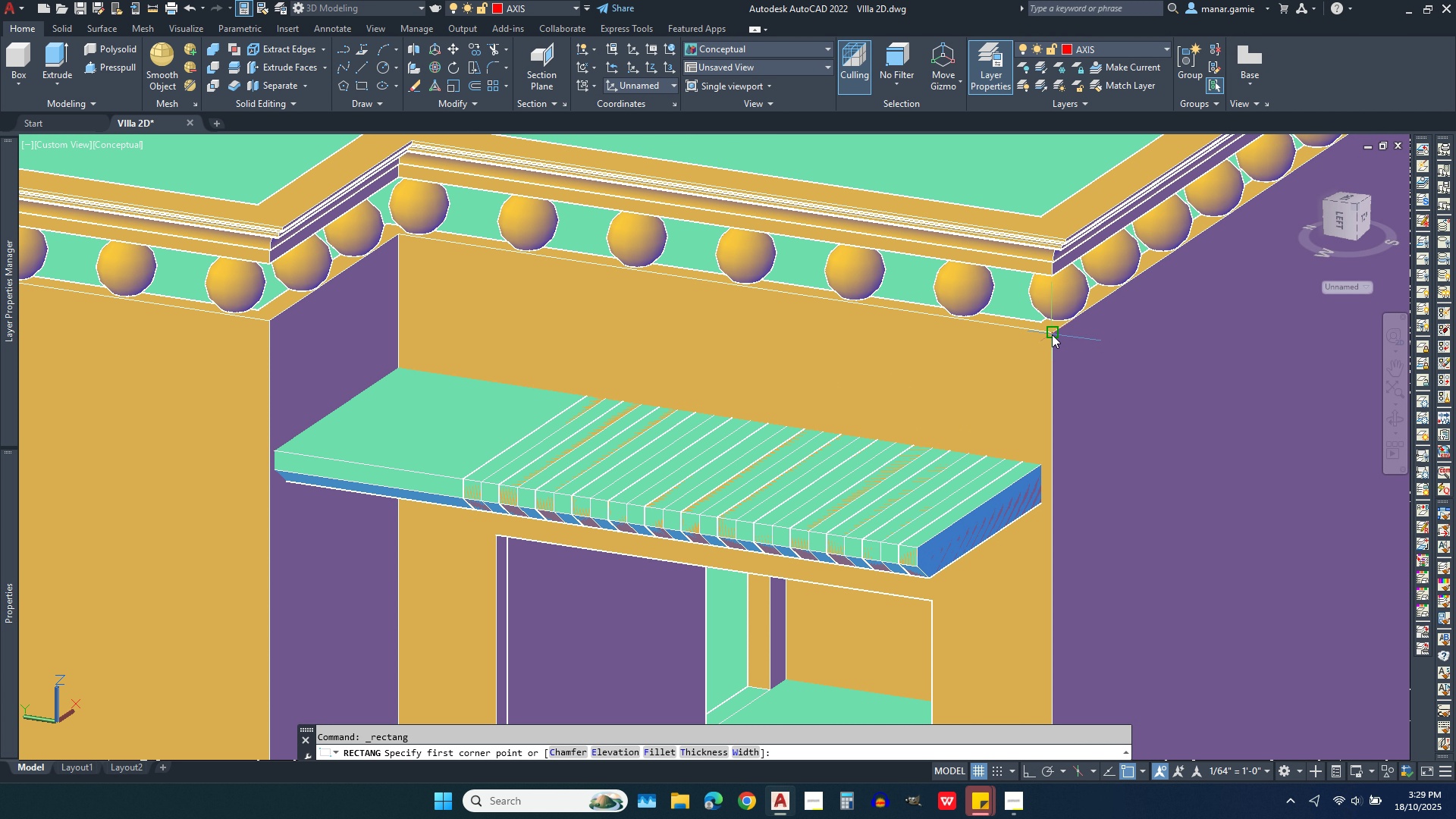 
left_click([1052, 334])
 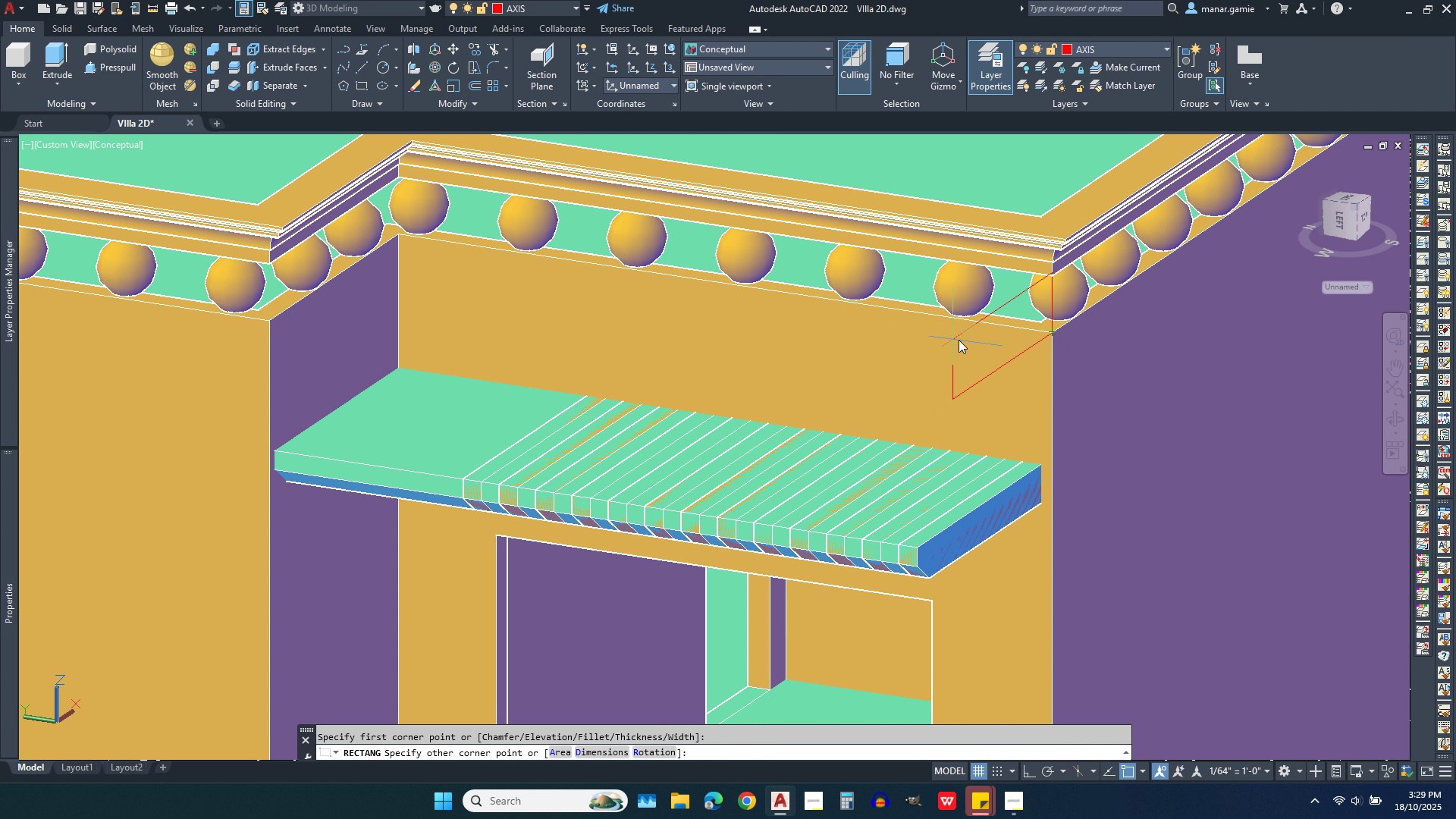 
key(Escape)
 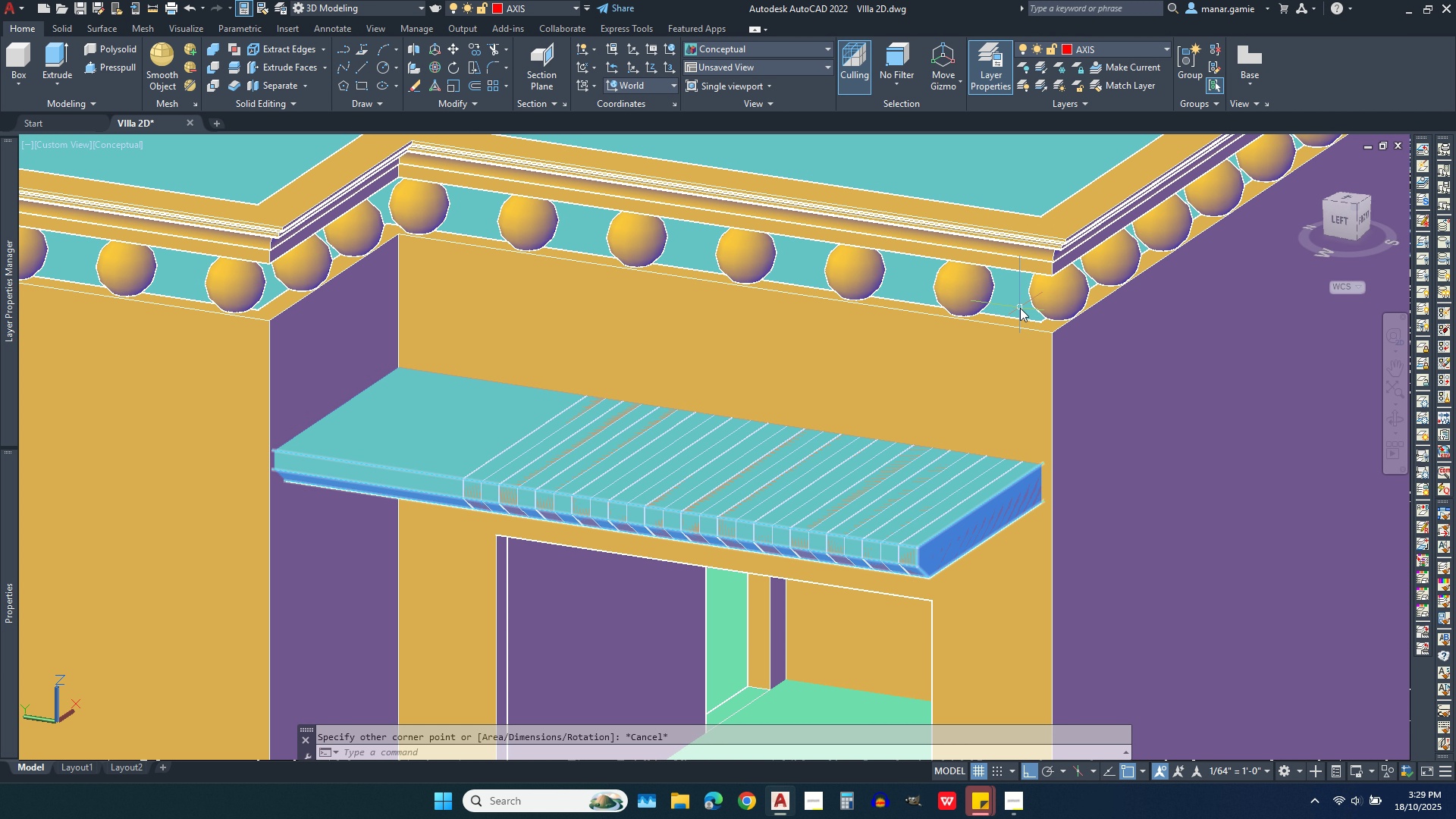 
right_click([1020, 306])
 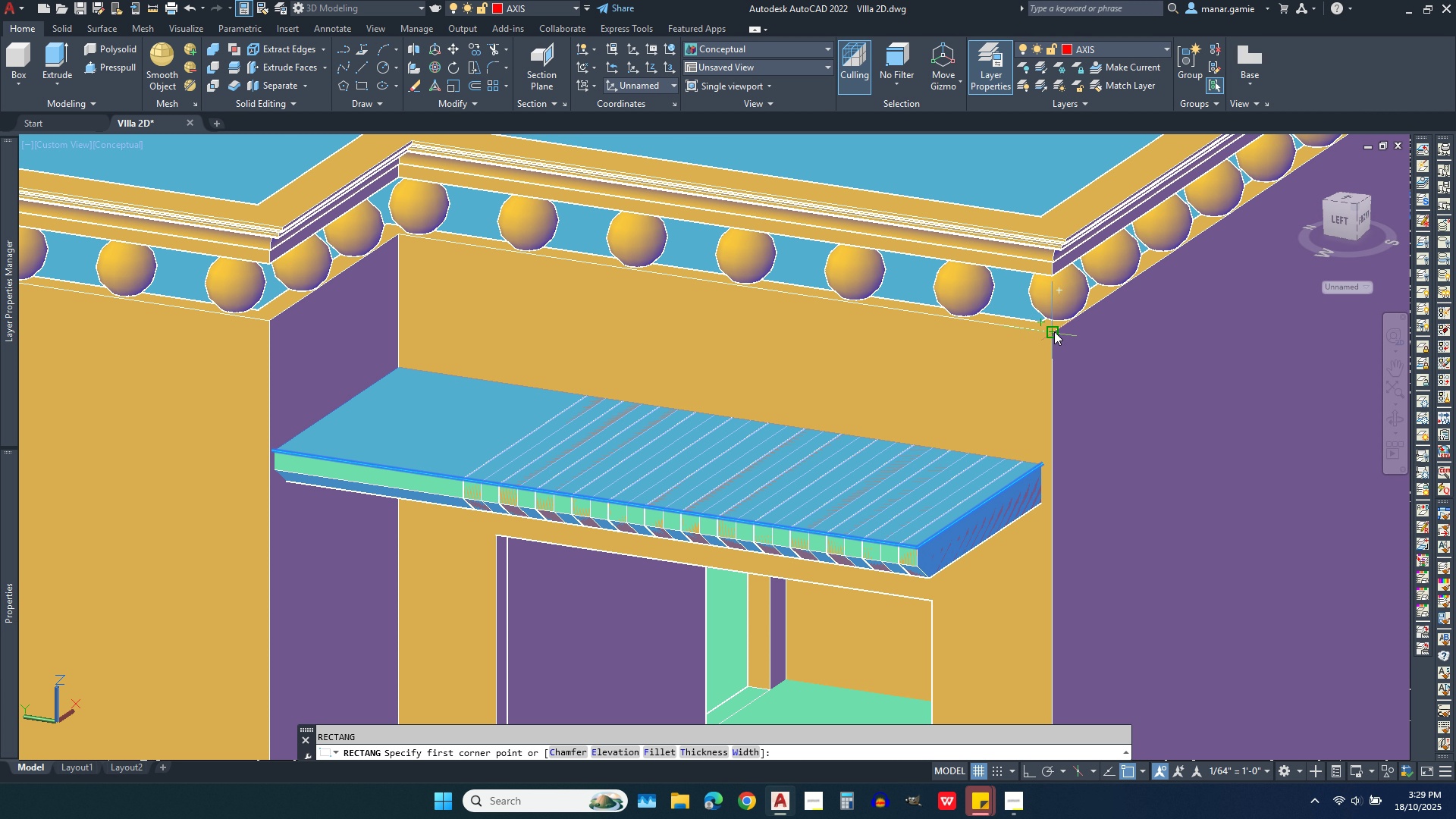 
left_click([1054, 331])
 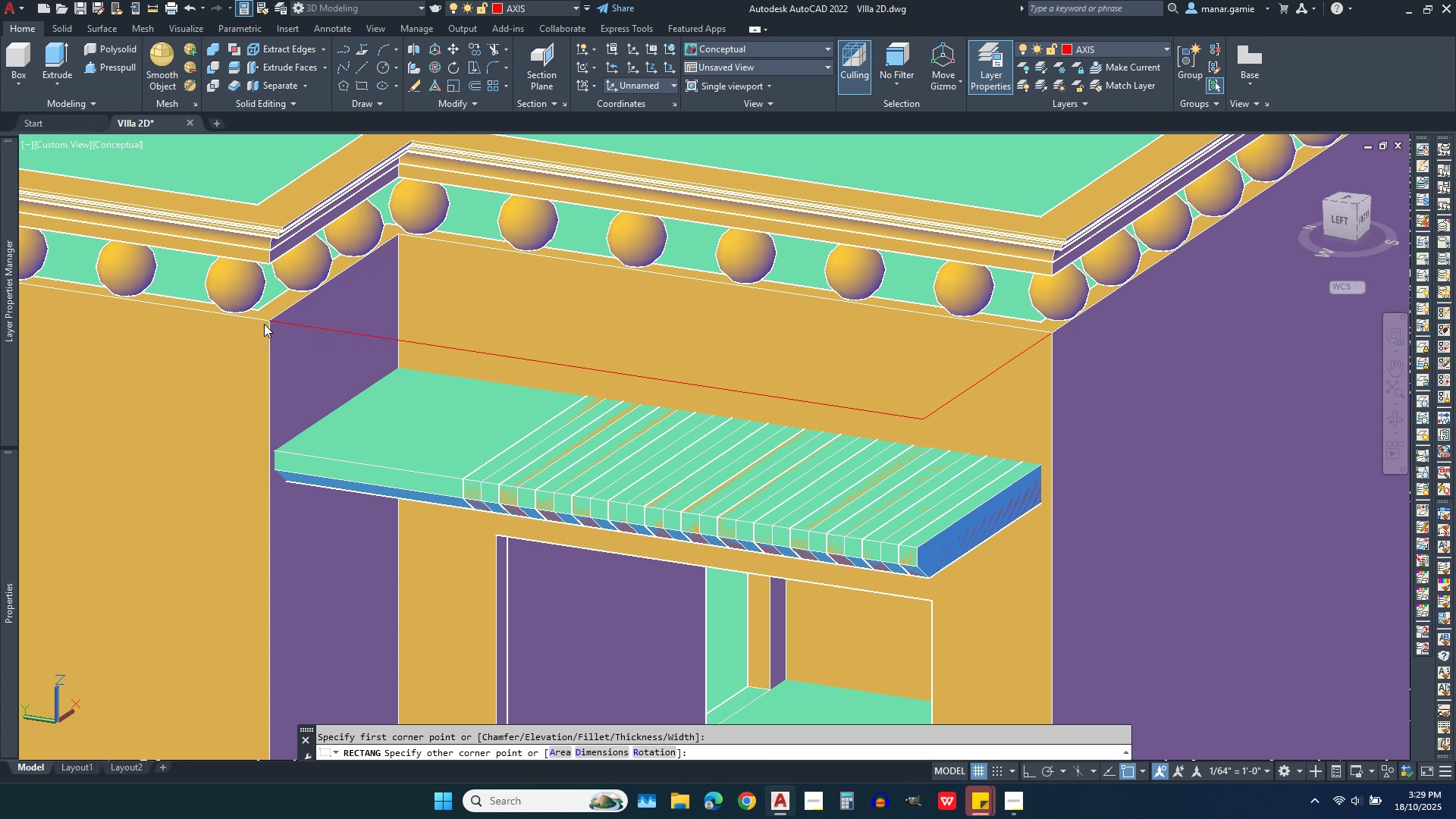 
left_click([264, 324])
 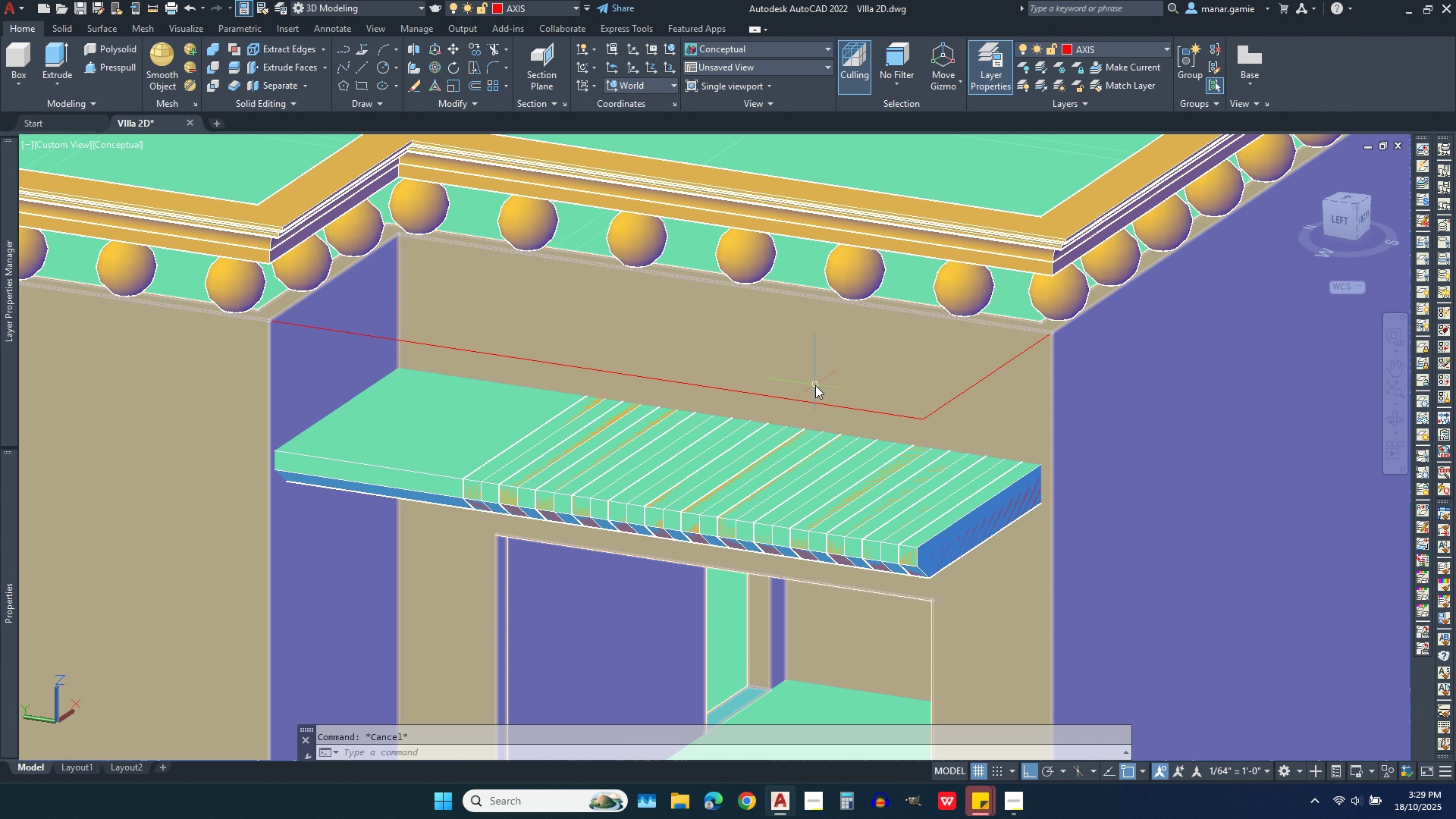 
key(Escape)
 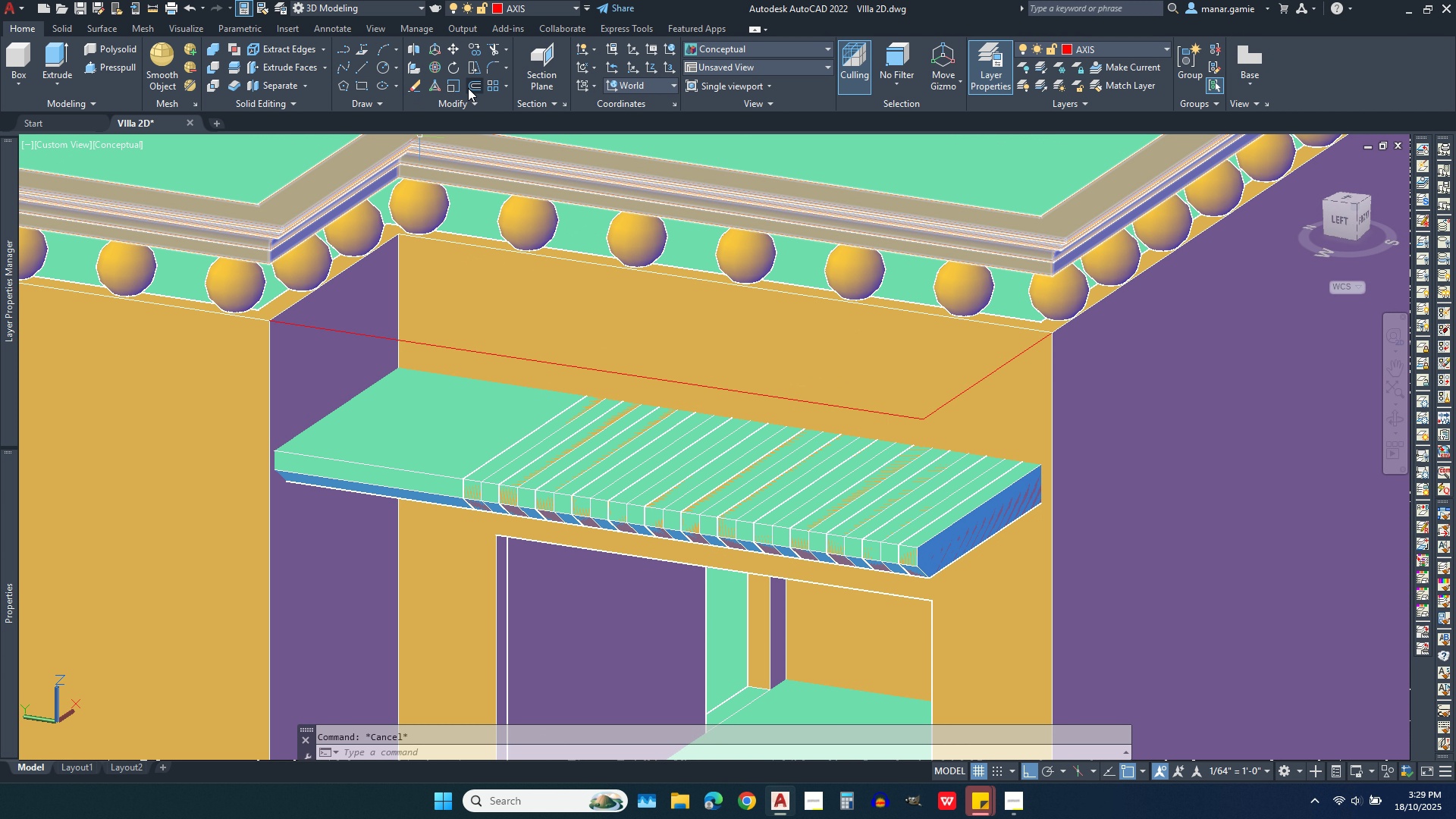 
wait(5.49)
 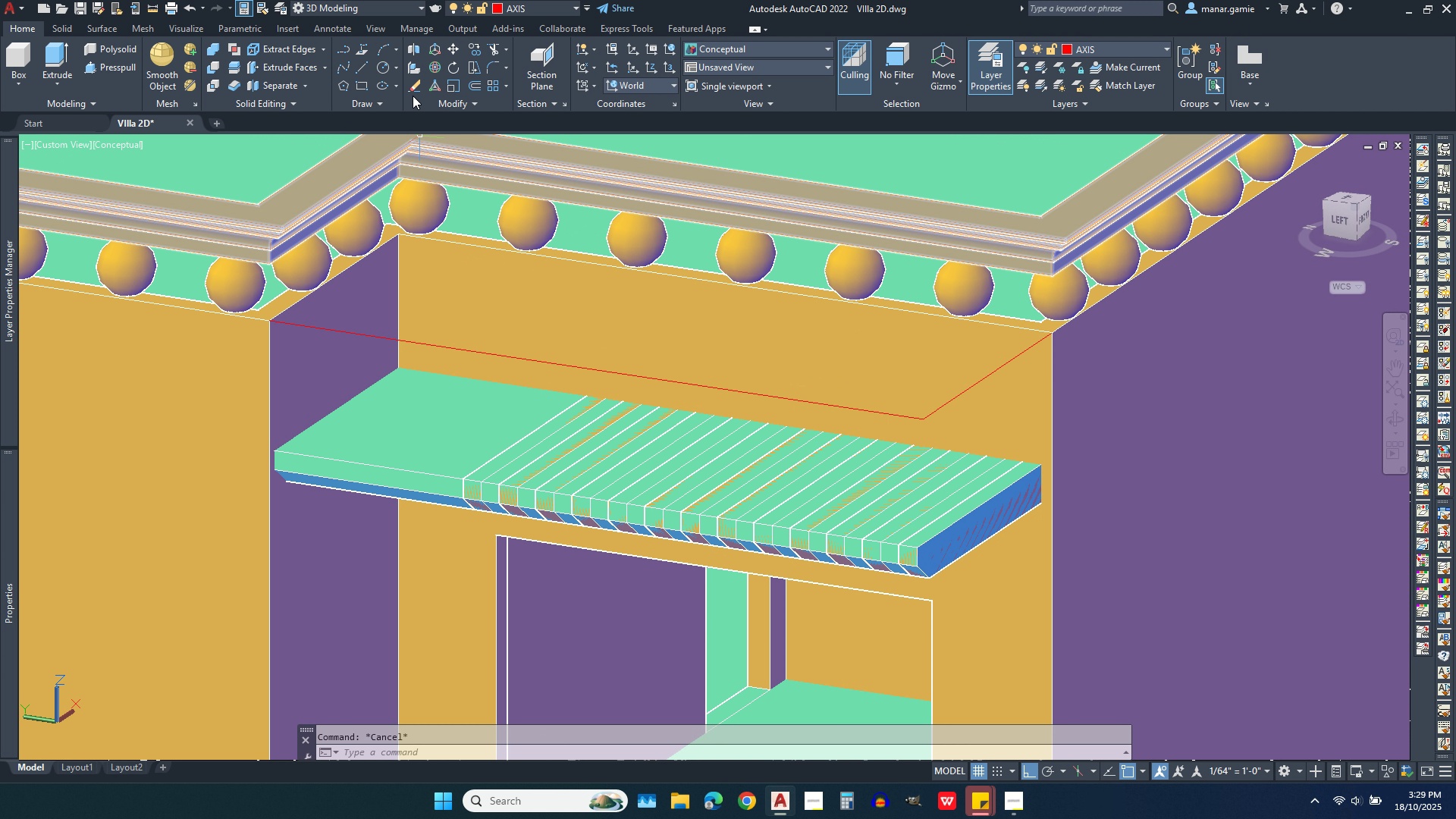 
mouse_move([218, 77])
 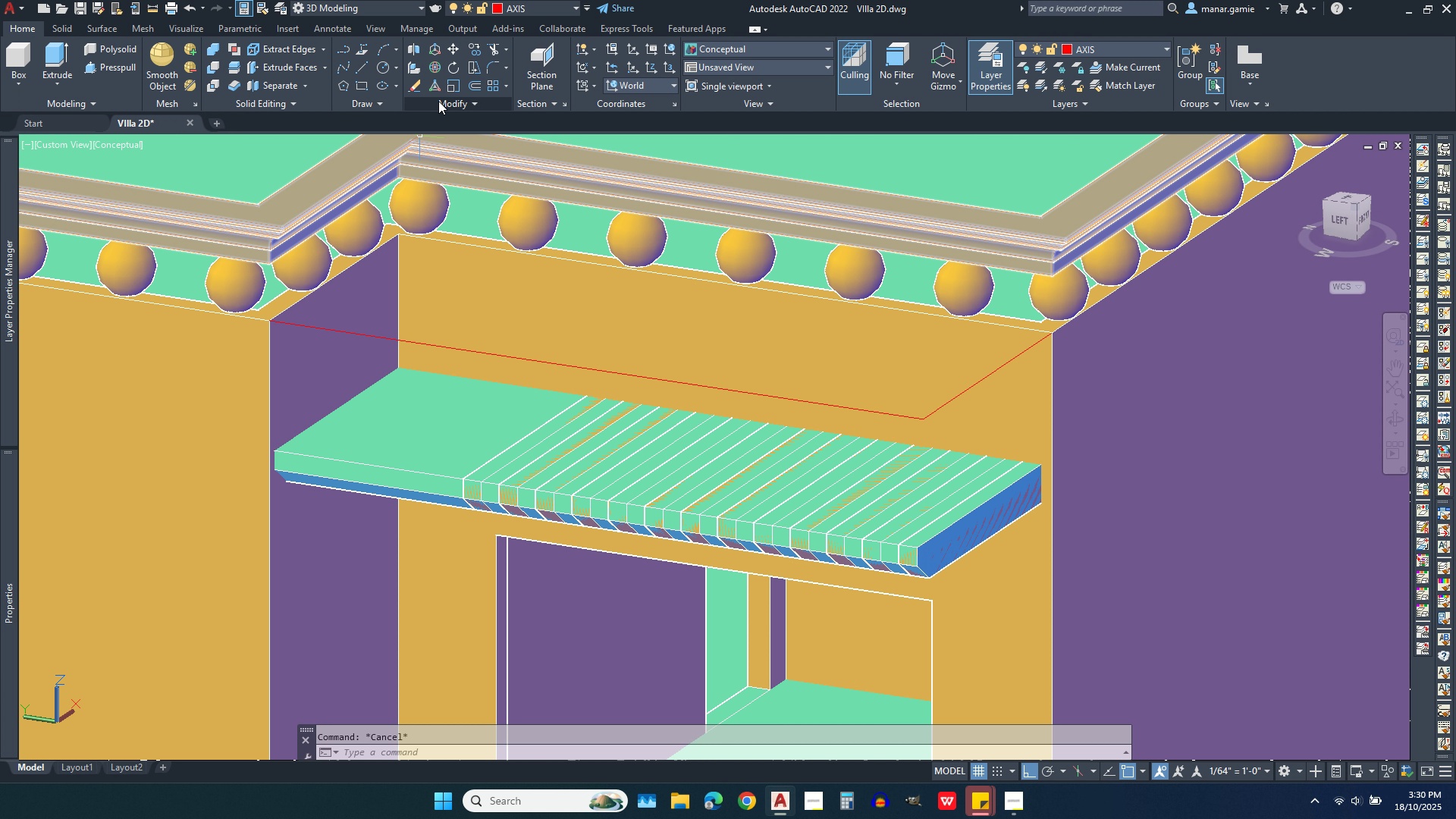 
left_click([378, 101])
 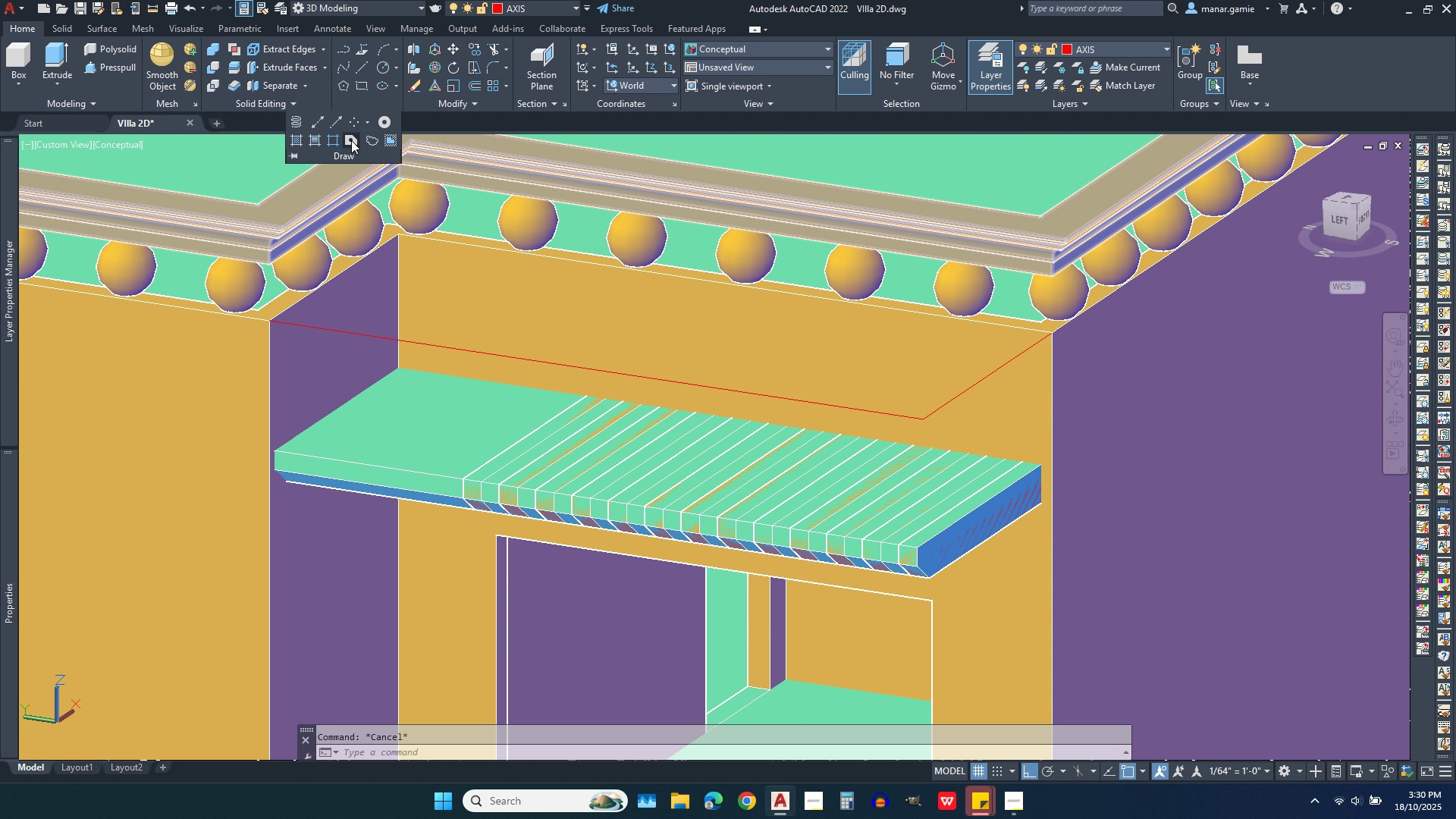 
left_click([351, 138])
 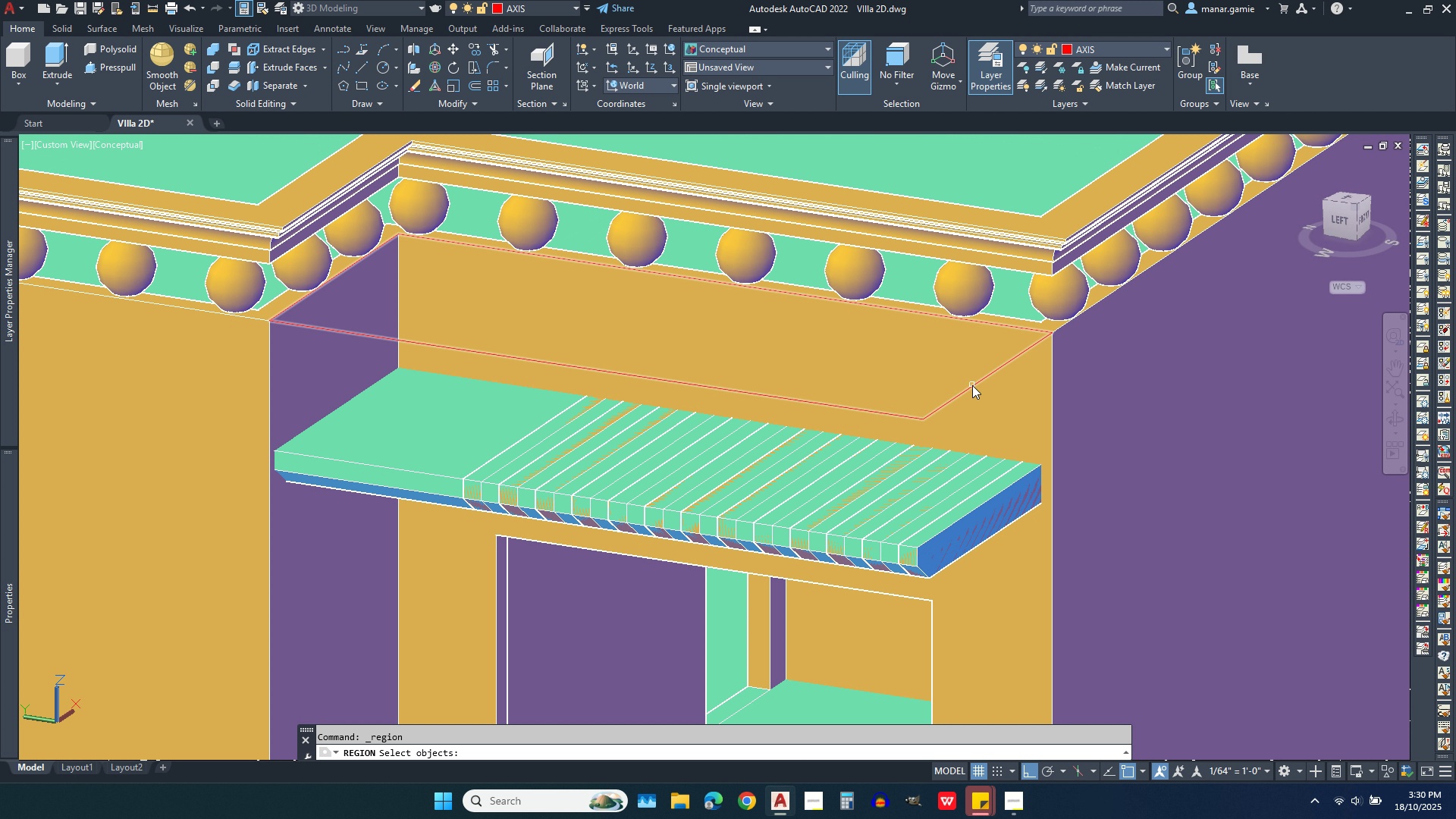 
left_click([972, 385])
 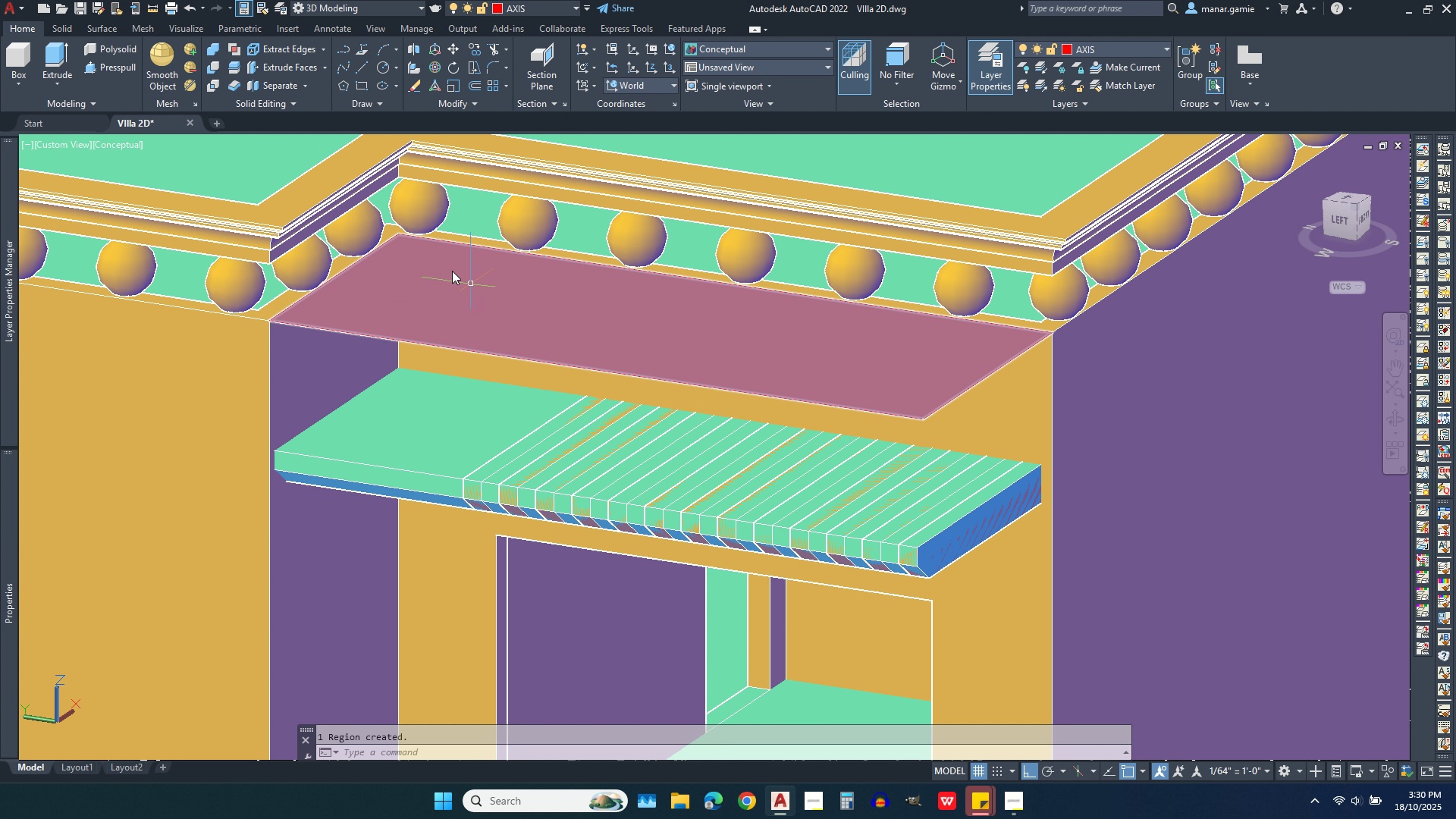 
wait(8.3)
 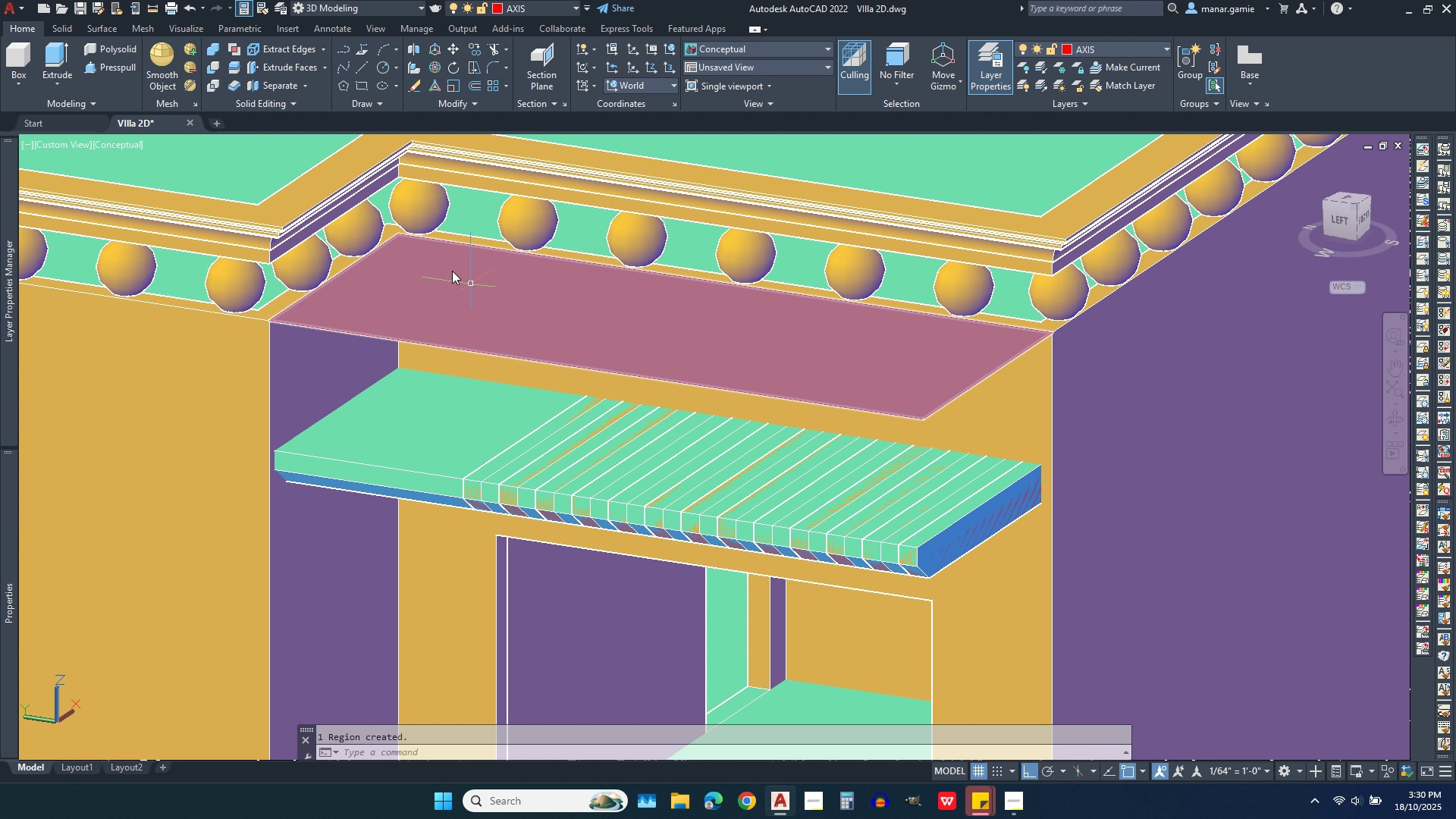 
left_click([54, 58])
 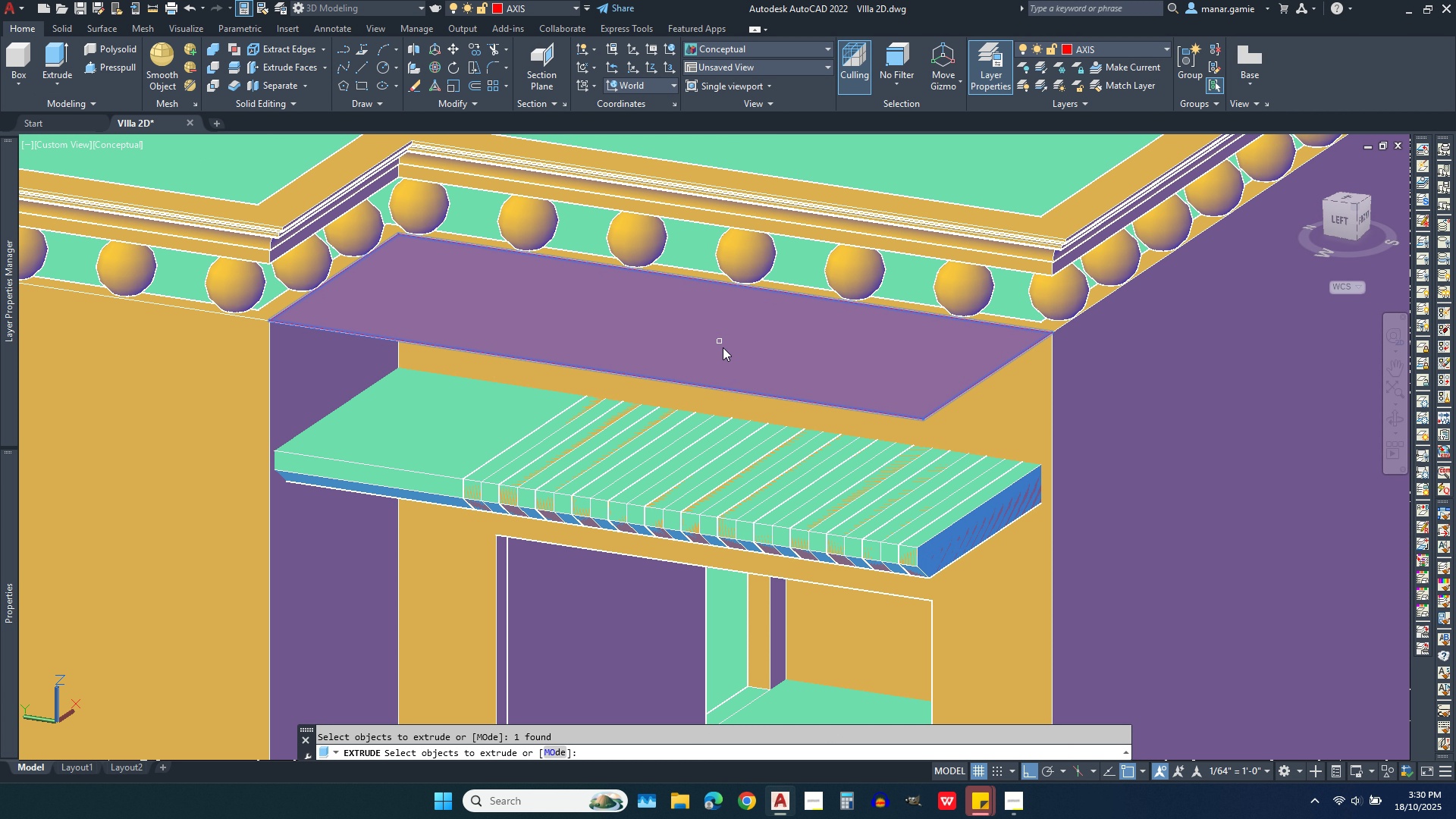 
left_click([720, 342])
 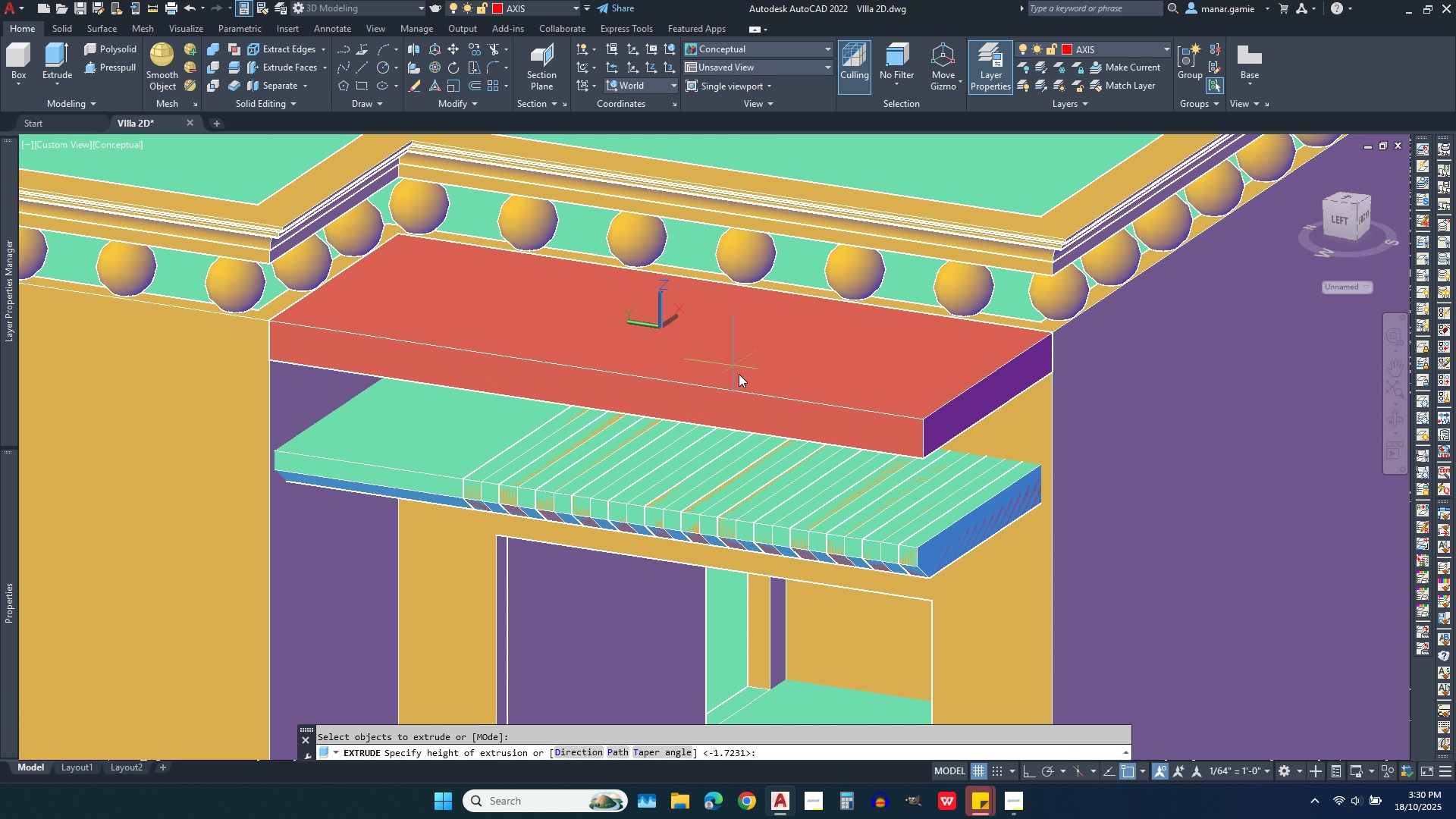 
right_click([733, 361])
 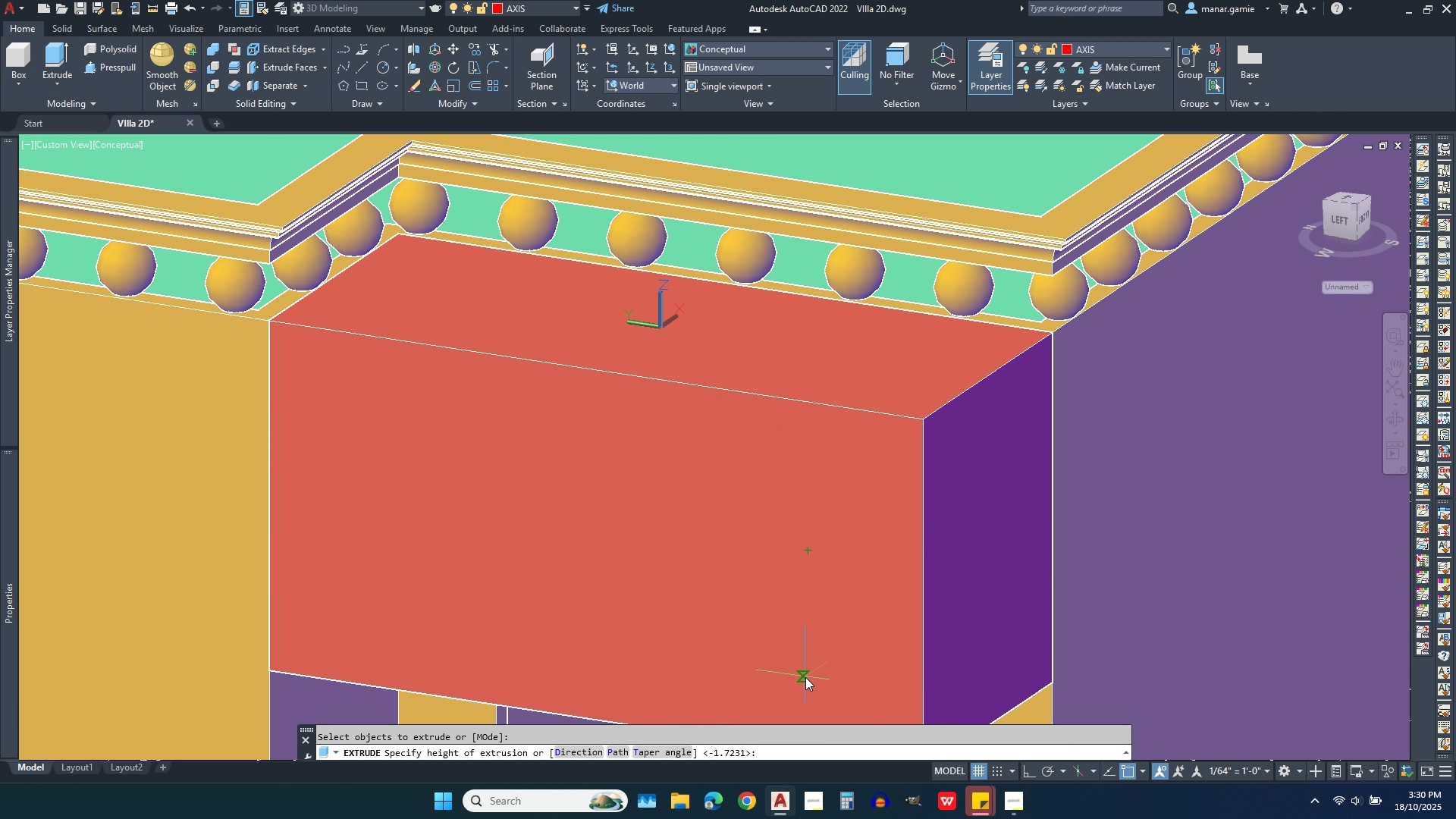 
left_click([805, 677])
 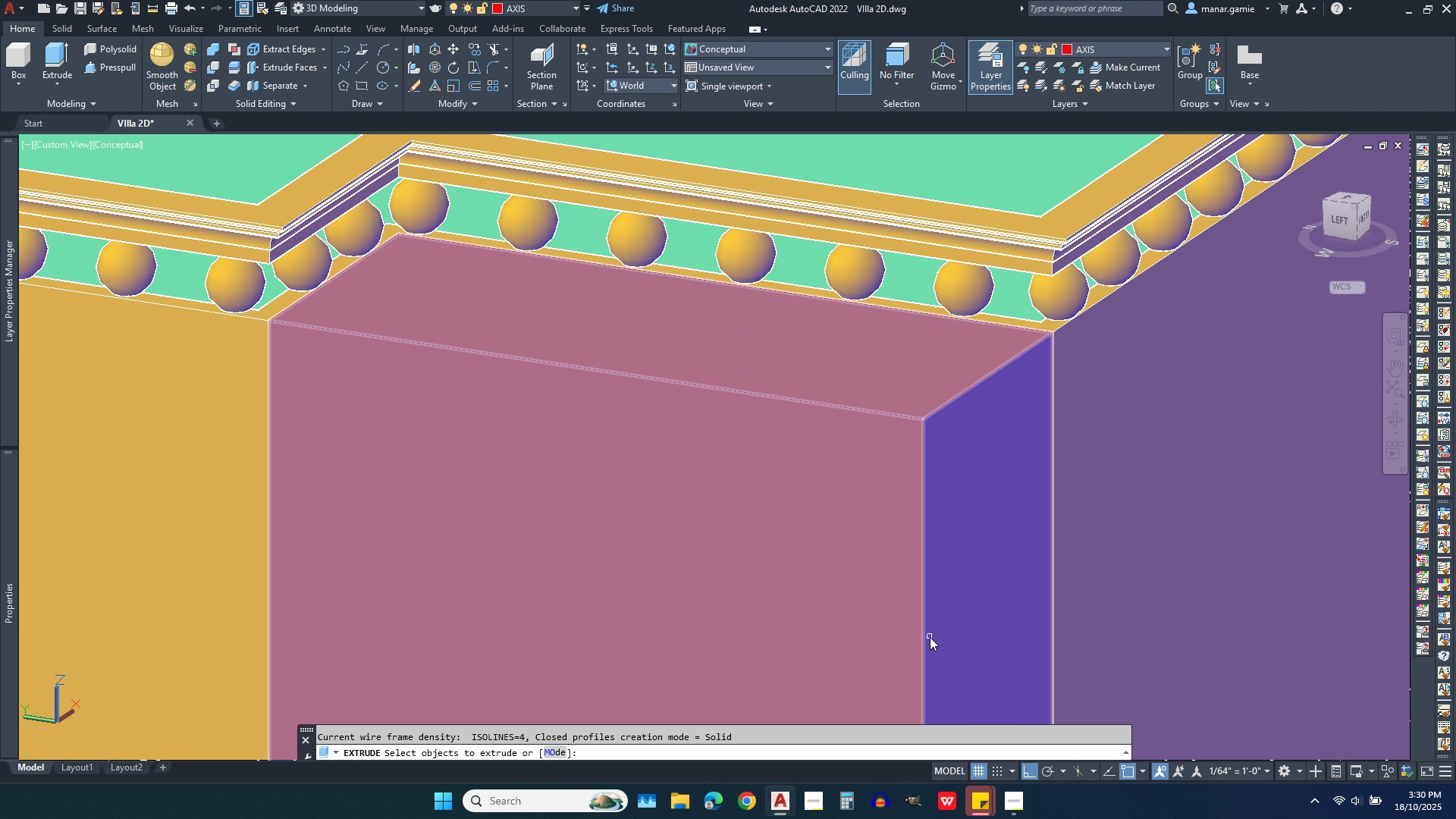 
right_click([930, 637])
 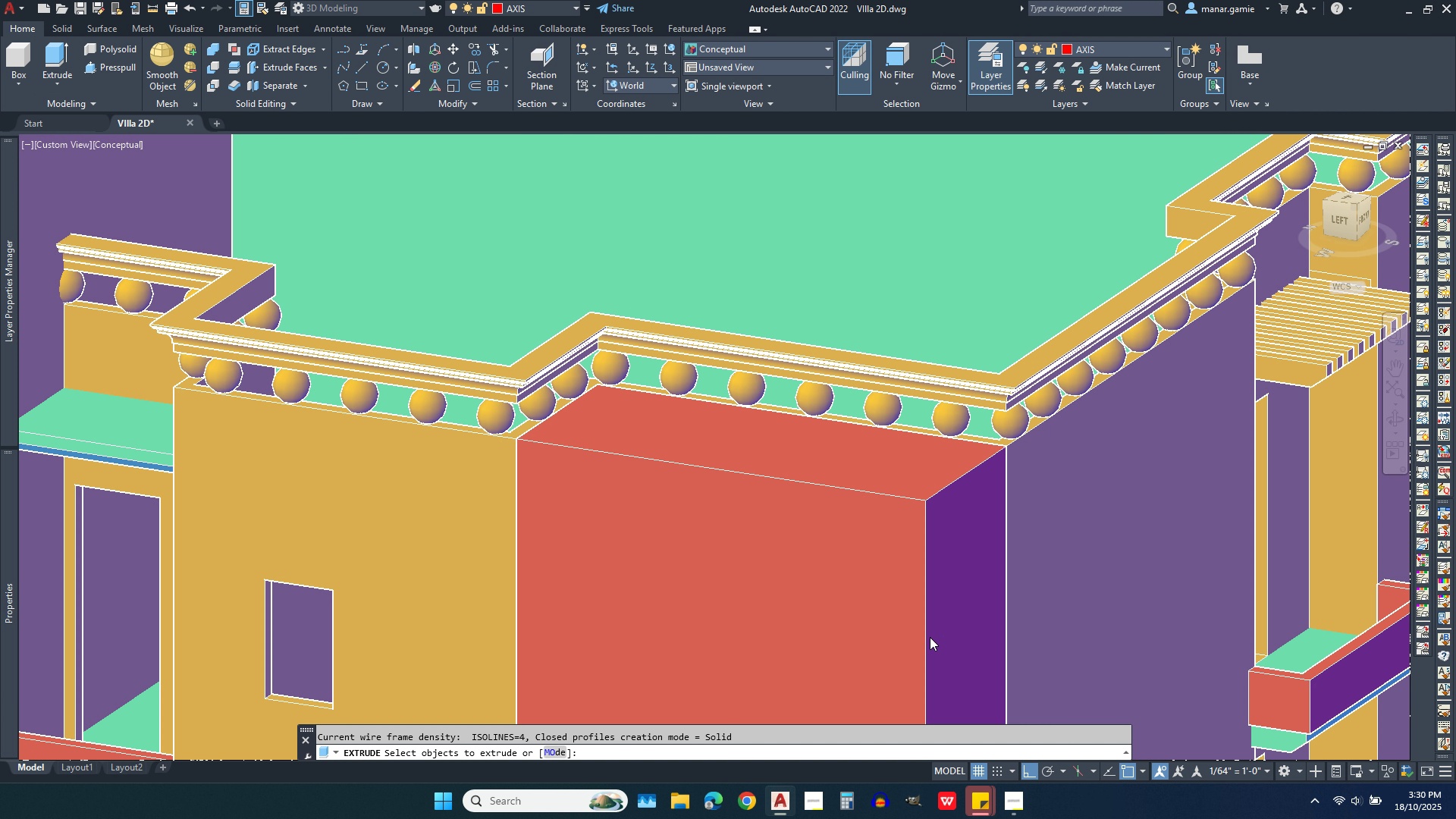 
scroll: coordinate [930, 637], scroll_direction: down, amount: 3.0
 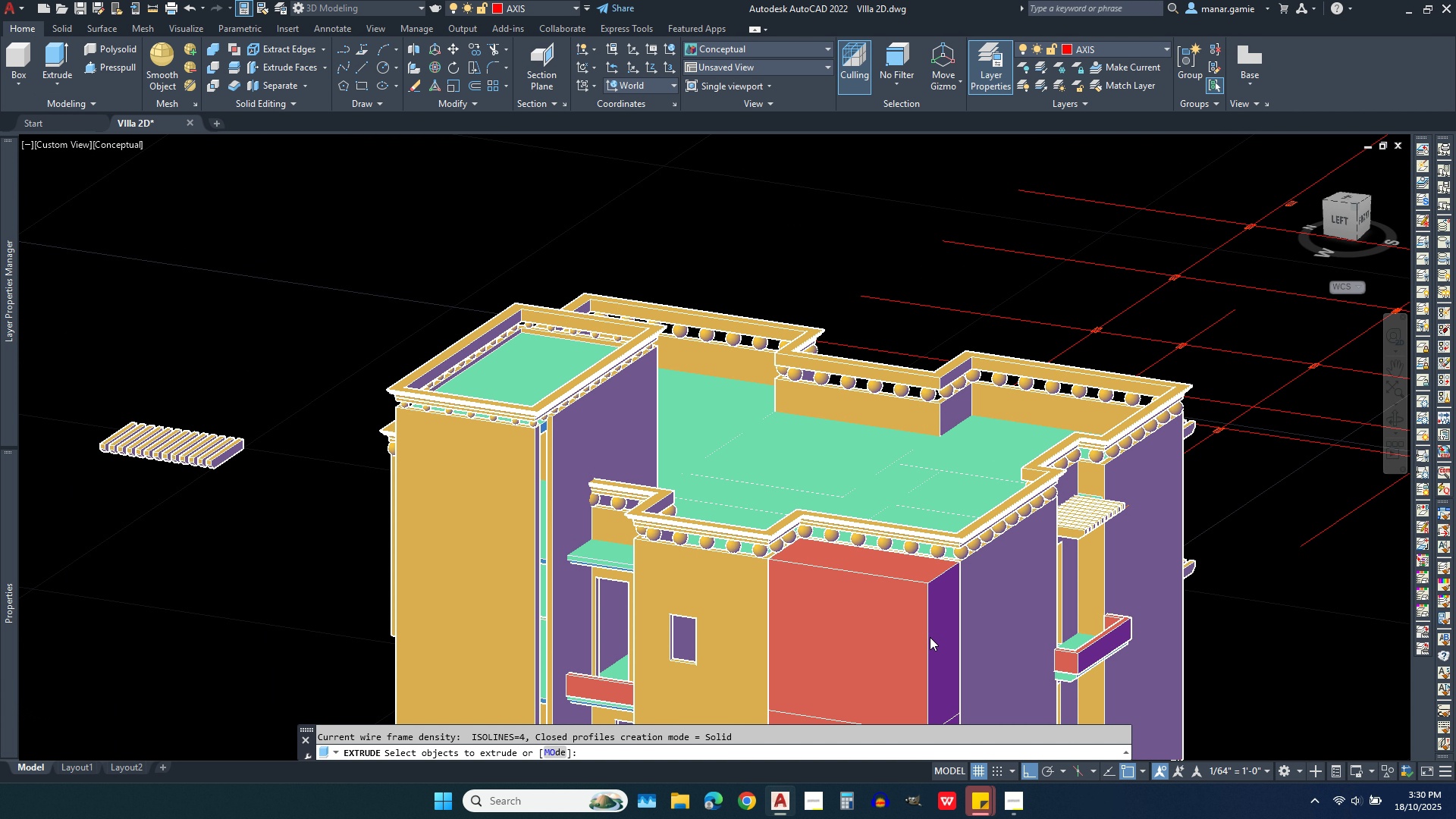 
scroll: coordinate [990, 648], scroll_direction: up, amount: 2.0
 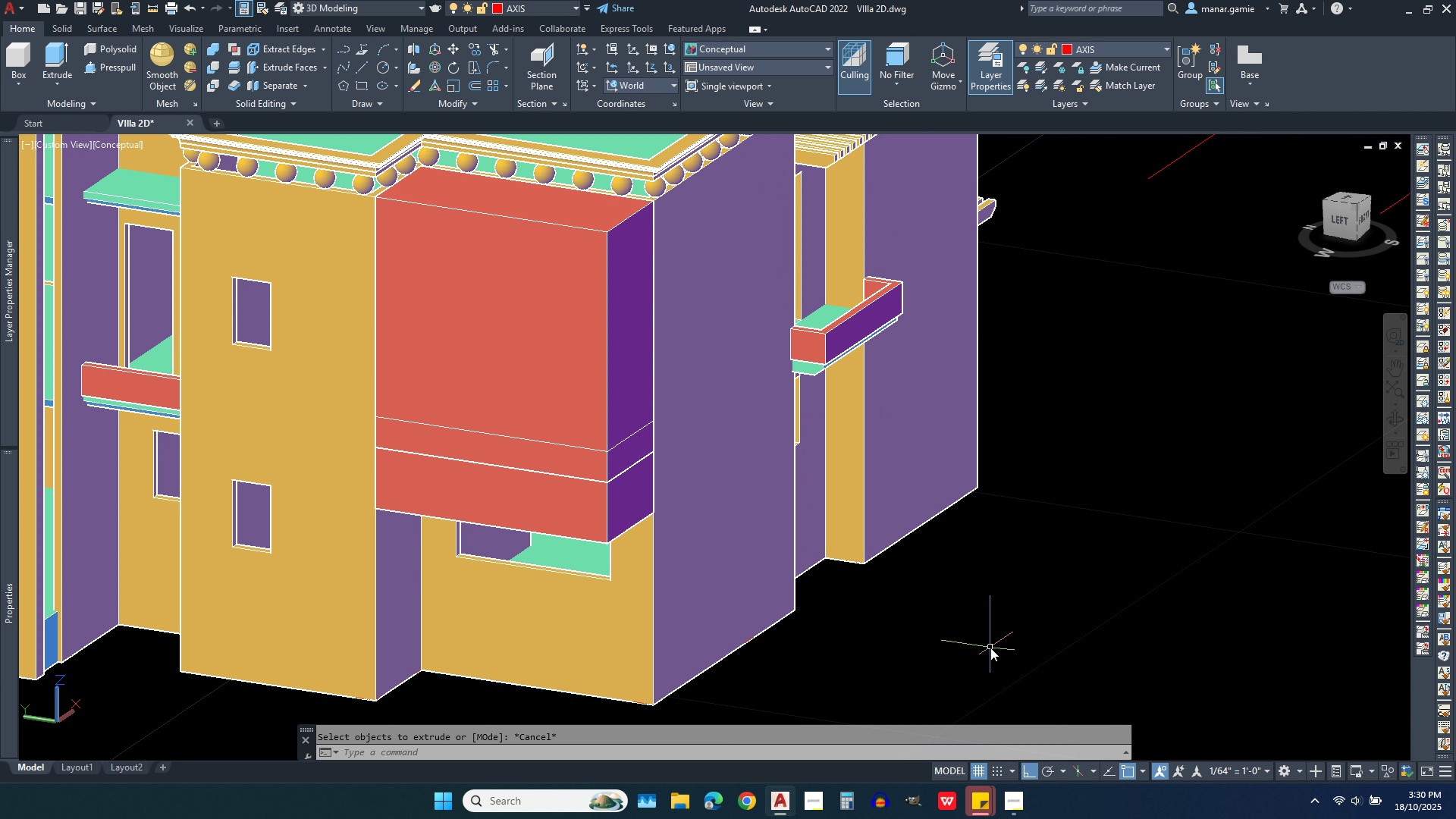 
key(Escape)
 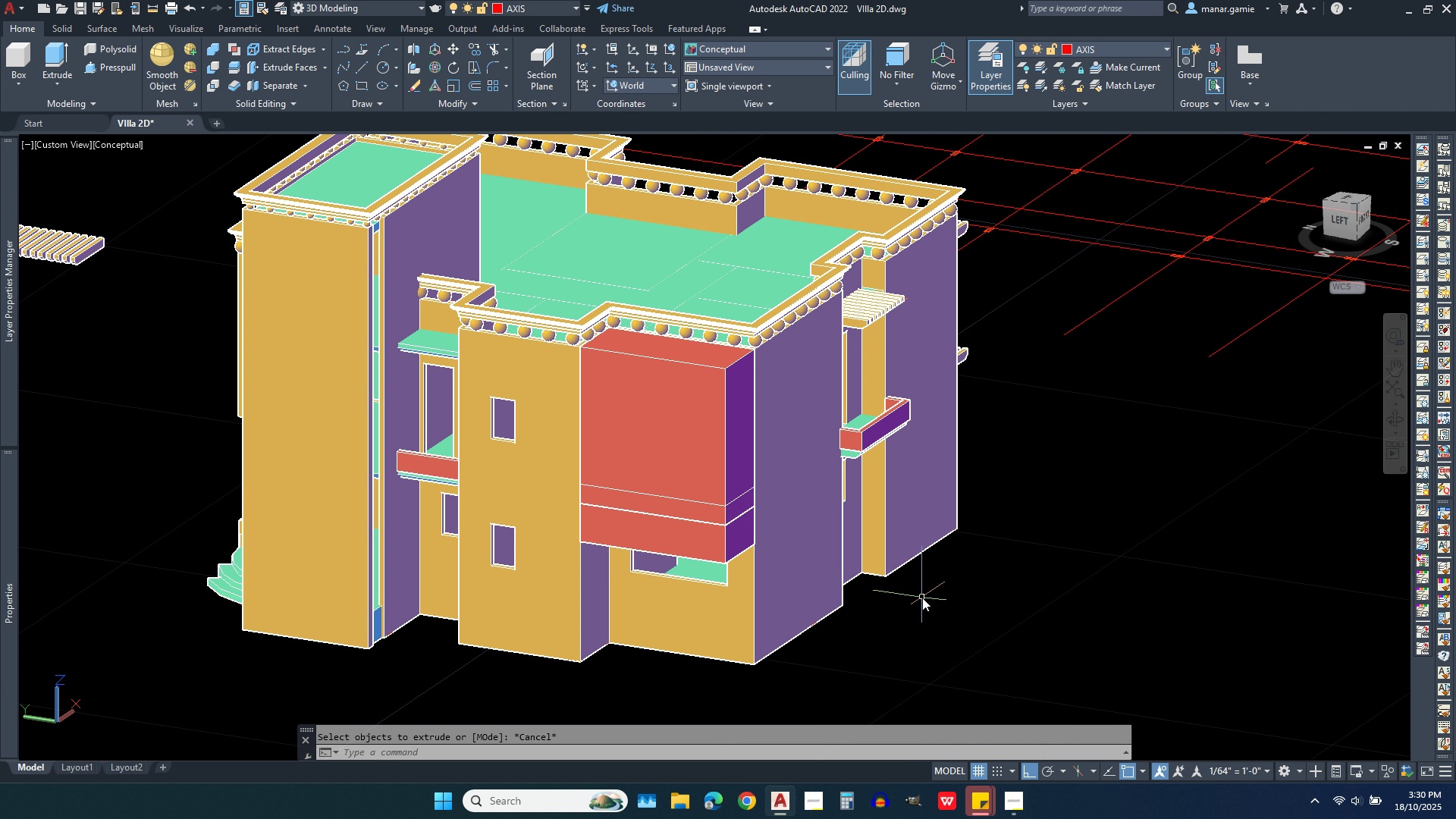 
scroll: coordinate [922, 598], scroll_direction: down, amount: 1.0
 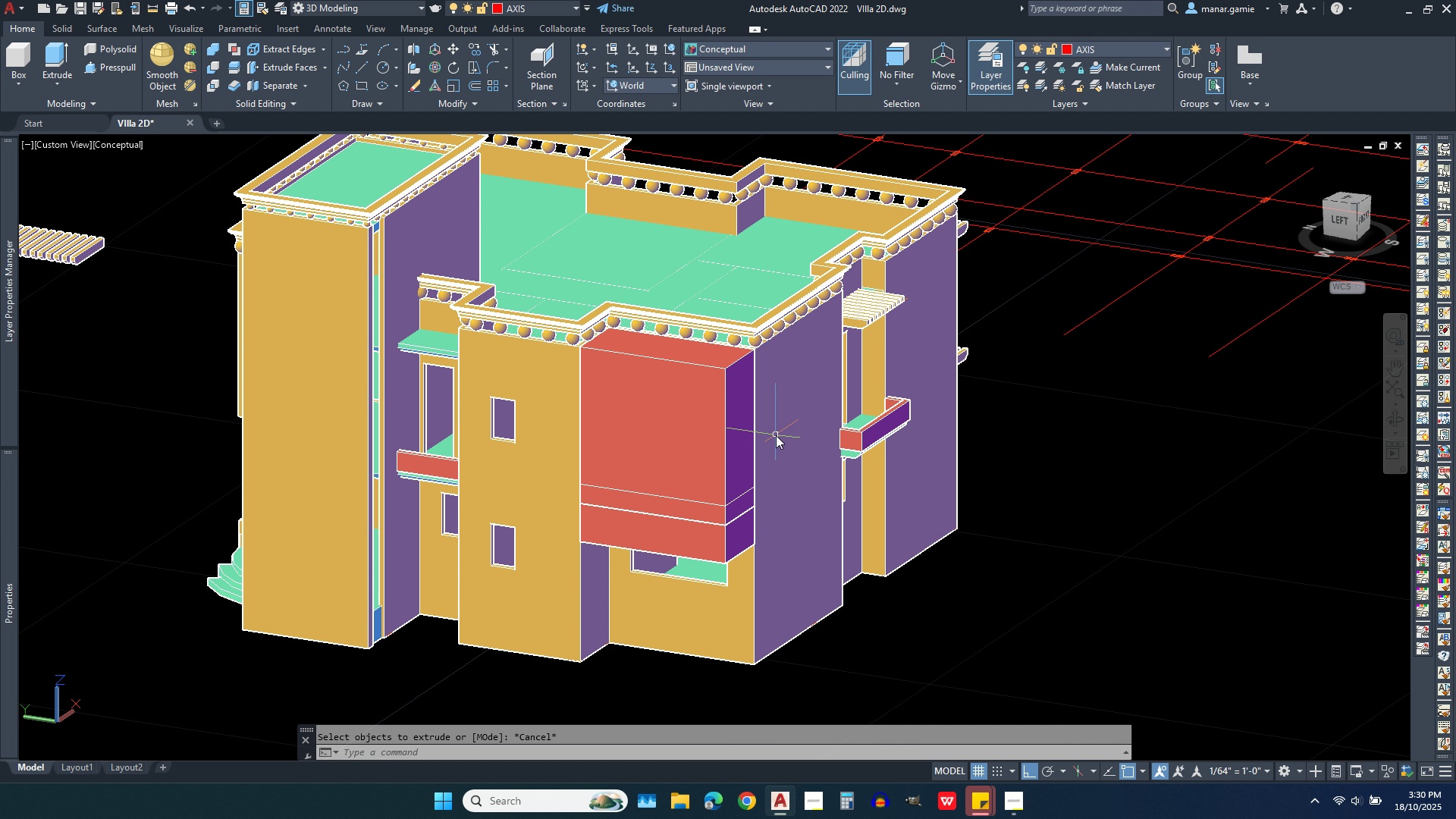 
scroll: coordinate [776, 435], scroll_direction: up, amount: 1.0
 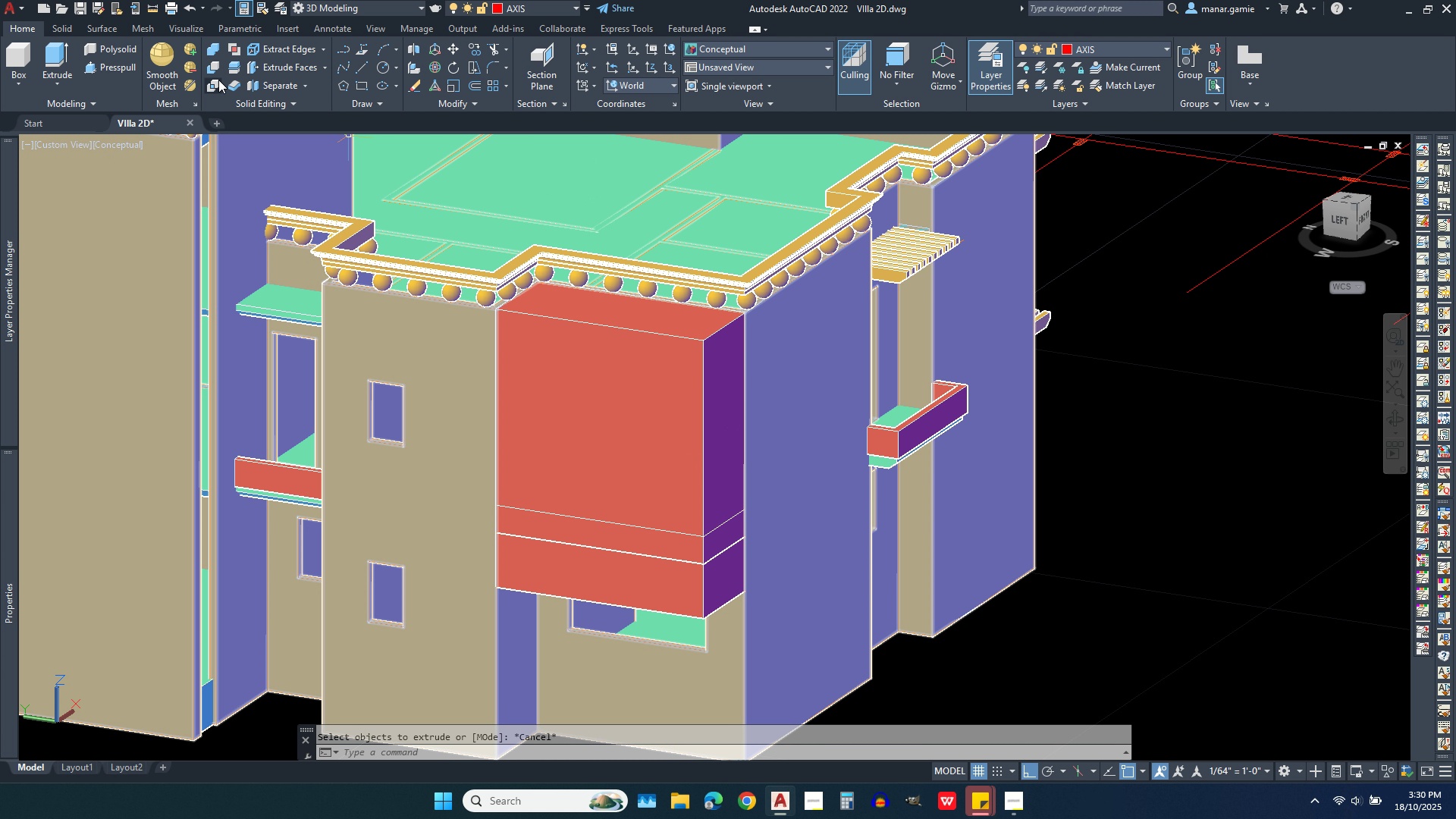 
wait(7.14)
 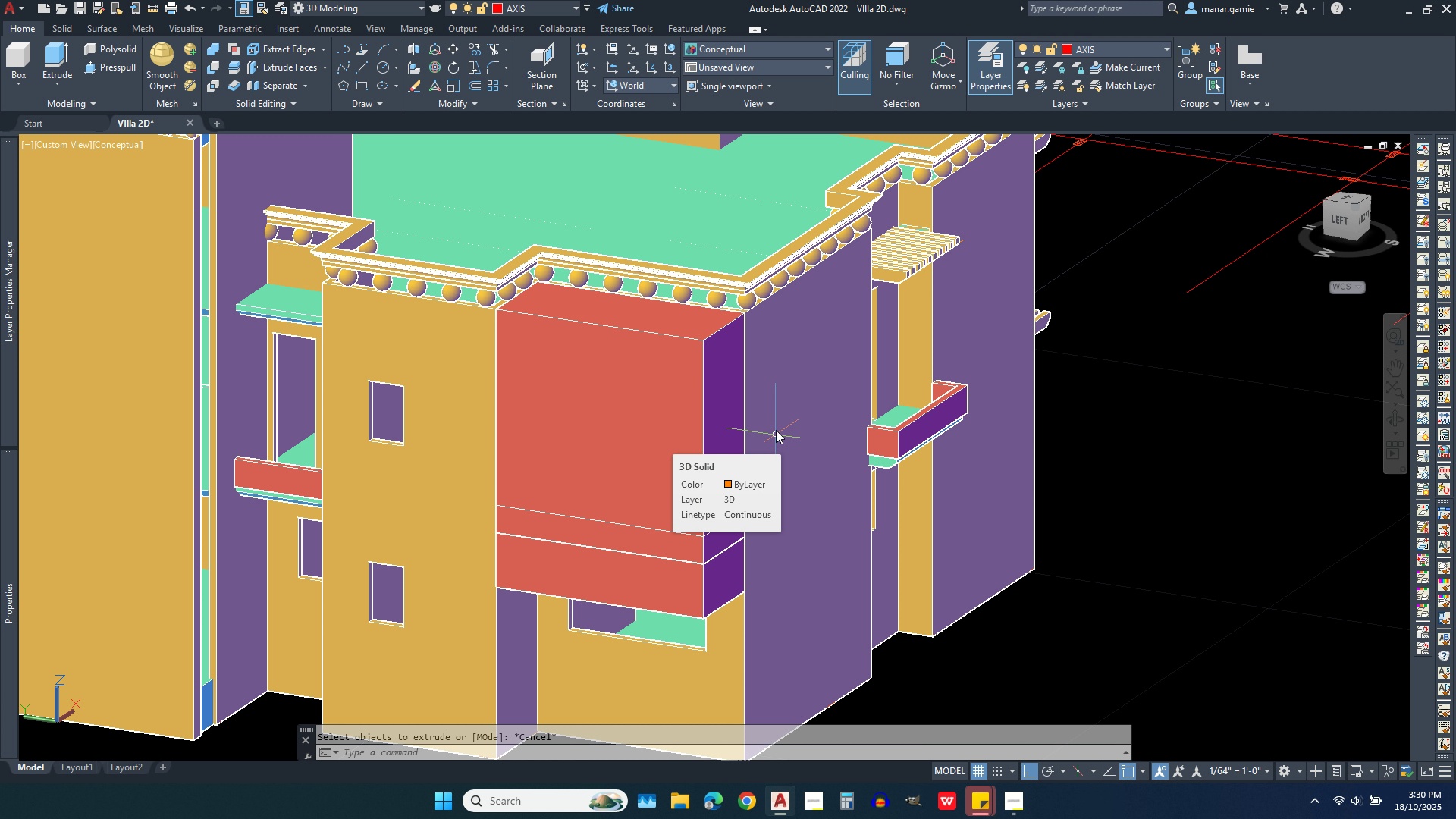 
left_click([215, 69])
 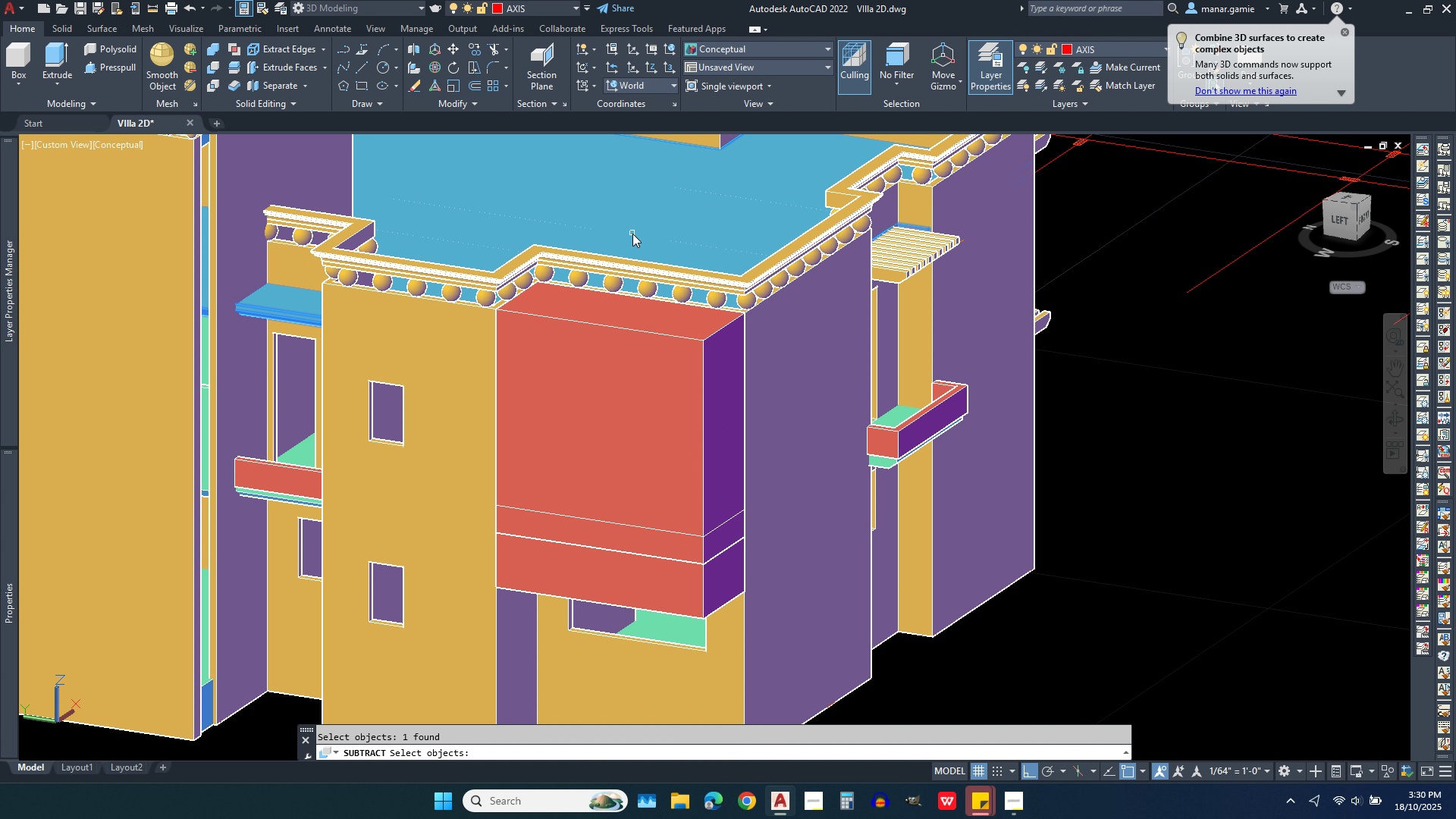 
left_click([632, 234])
 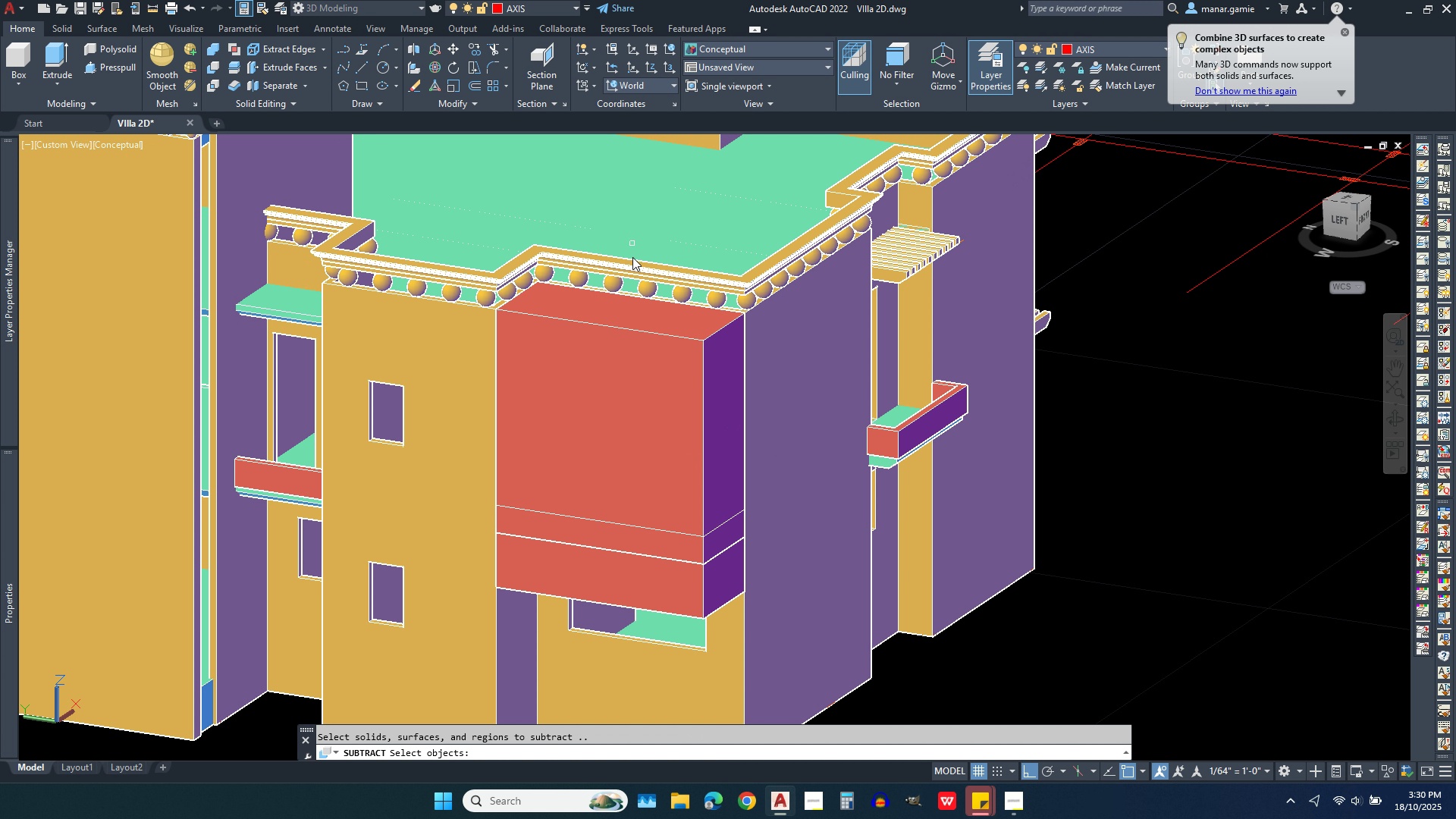 
right_click([632, 234])
 